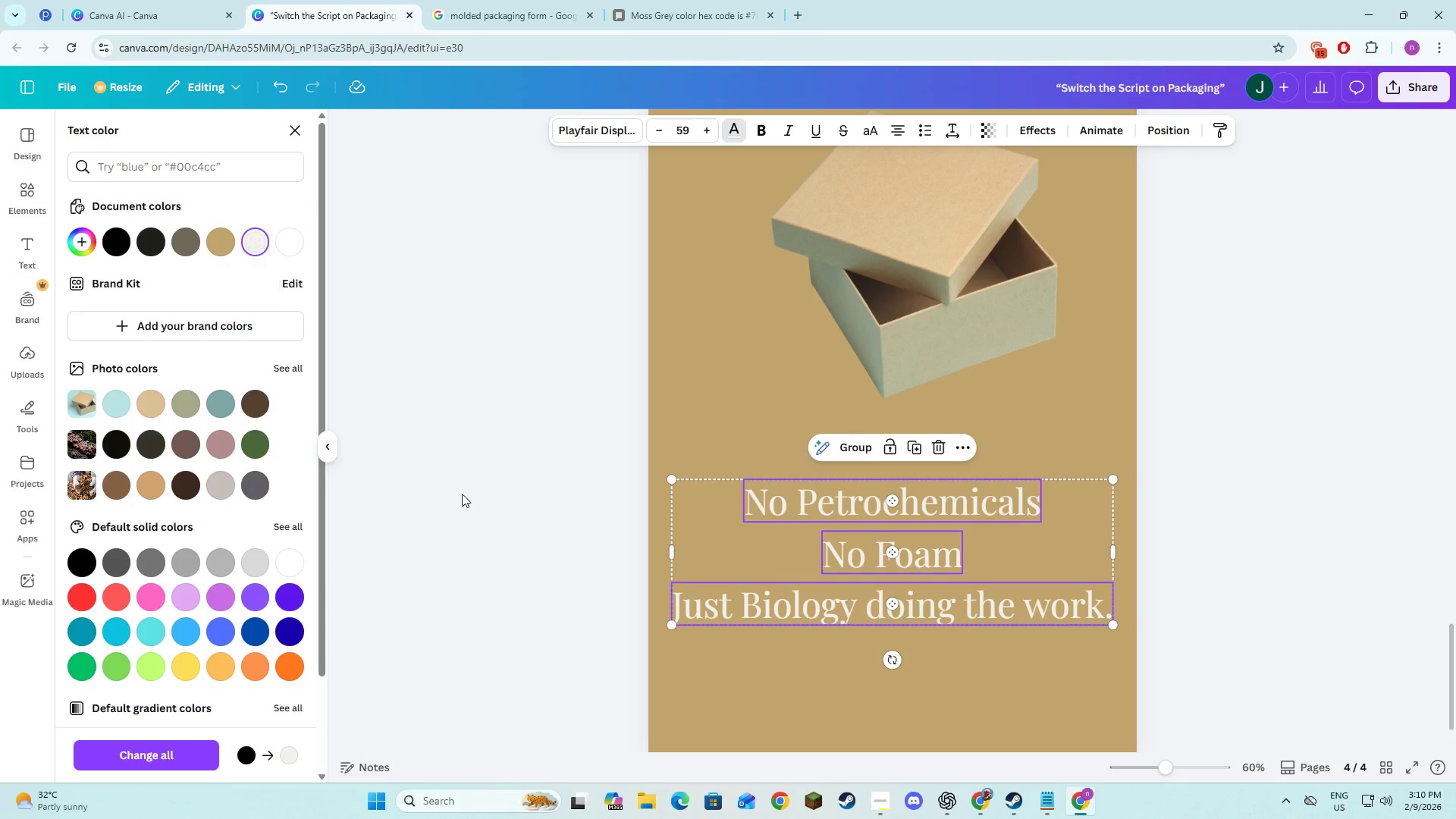 
double_click([462, 494])
 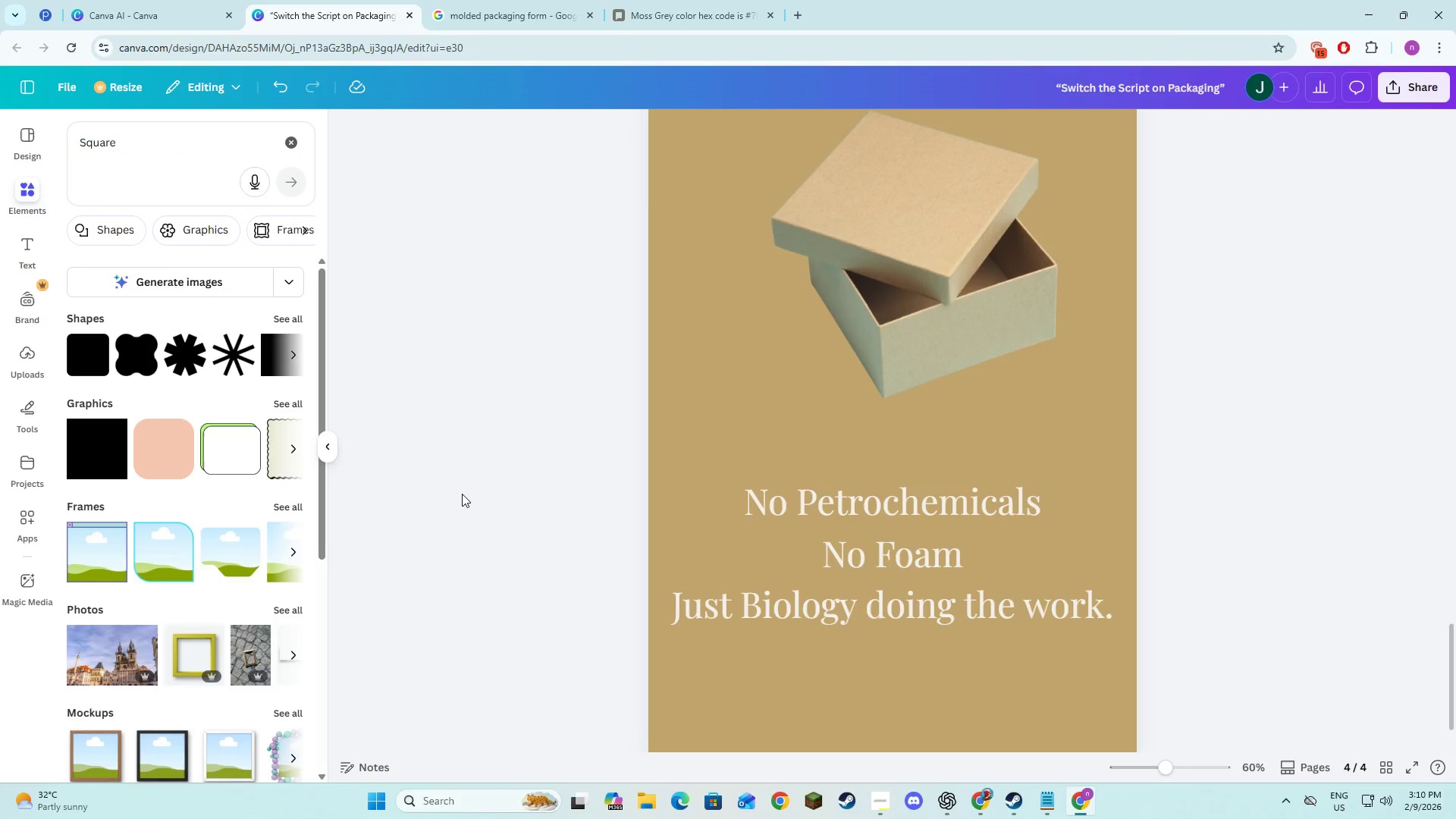 
key(Alt+AltLeft)
 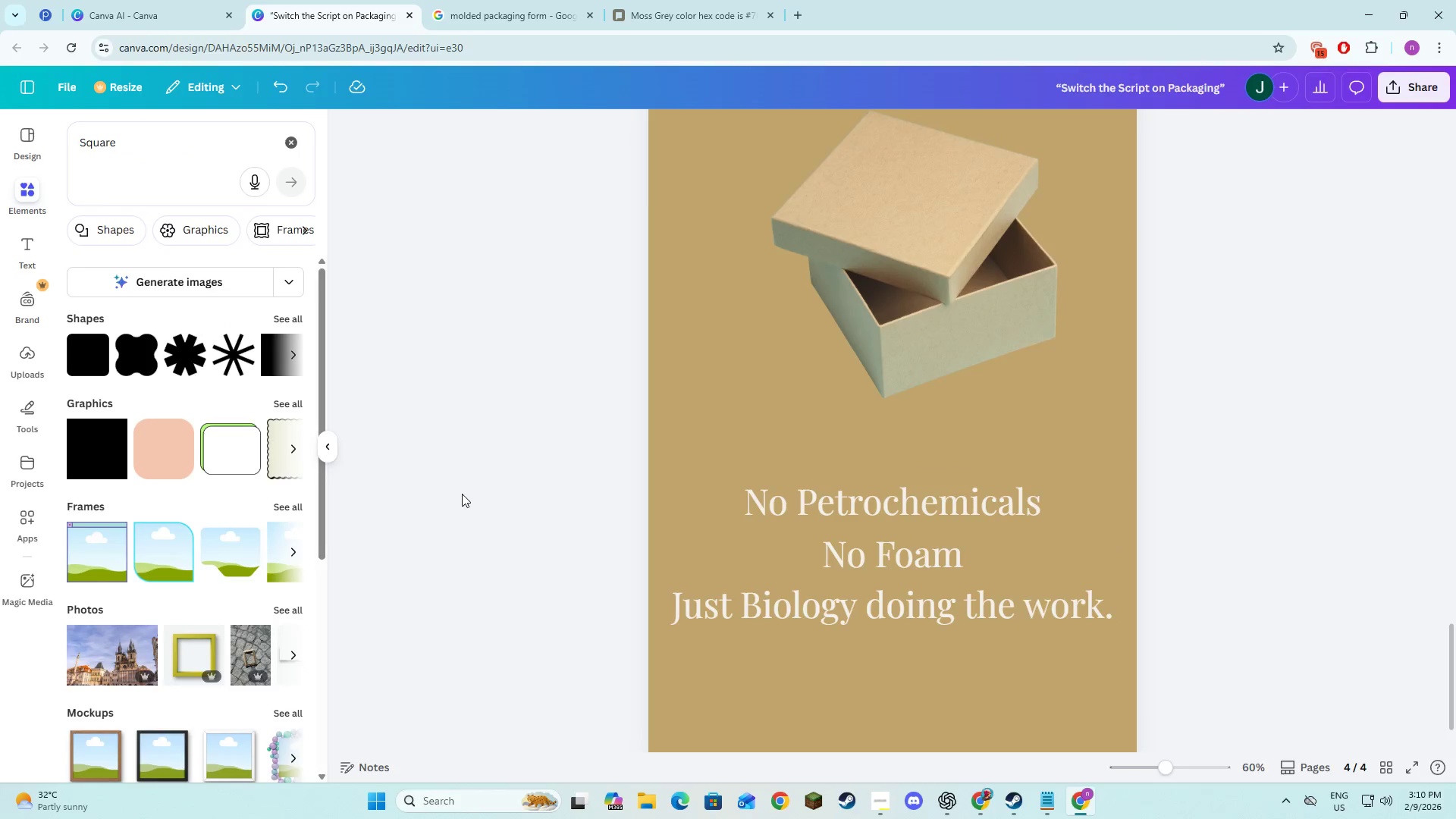 
key(Alt+Tab)
 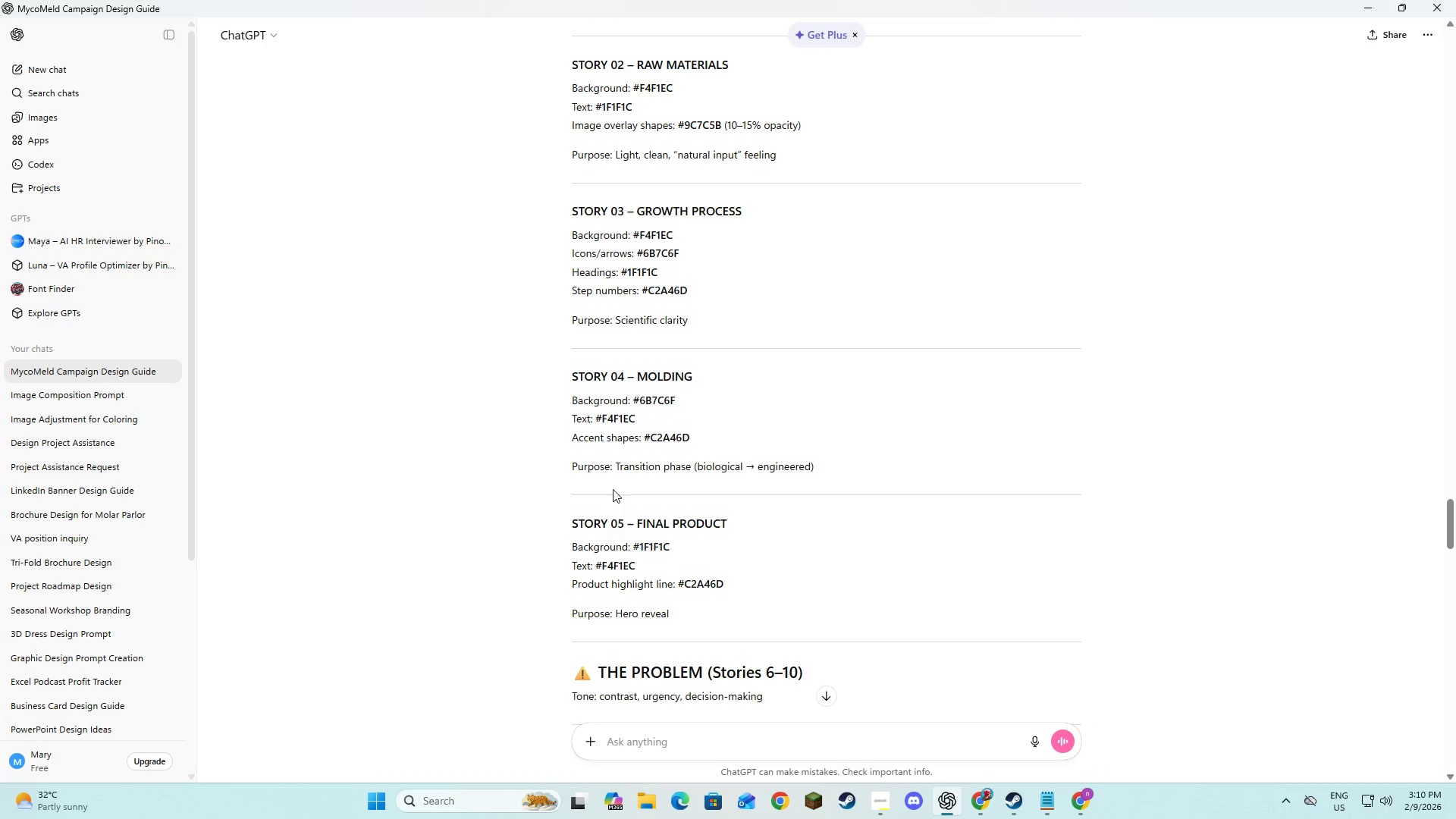 
key(Alt+AltLeft)
 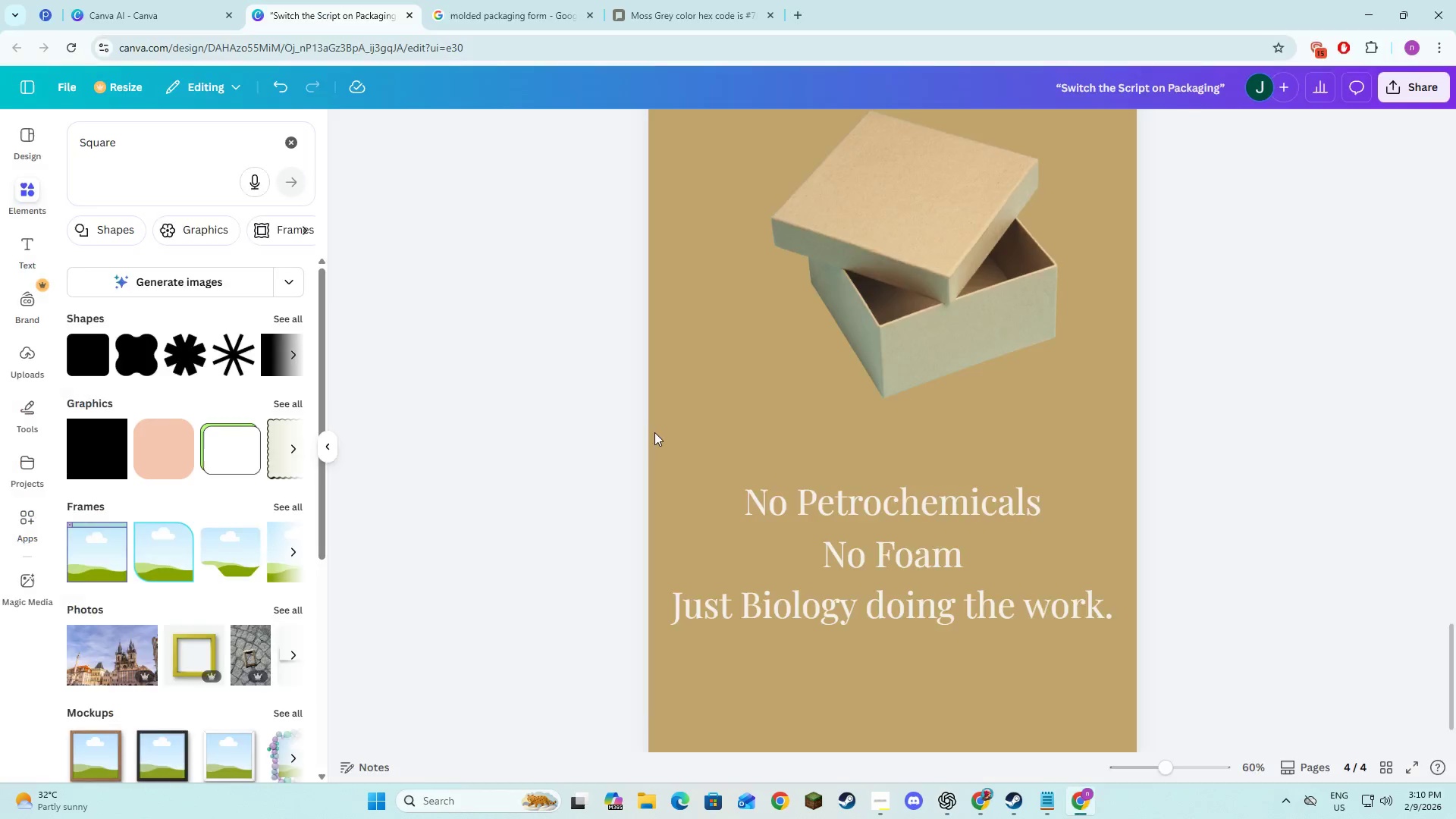 
key(Alt+Tab)
 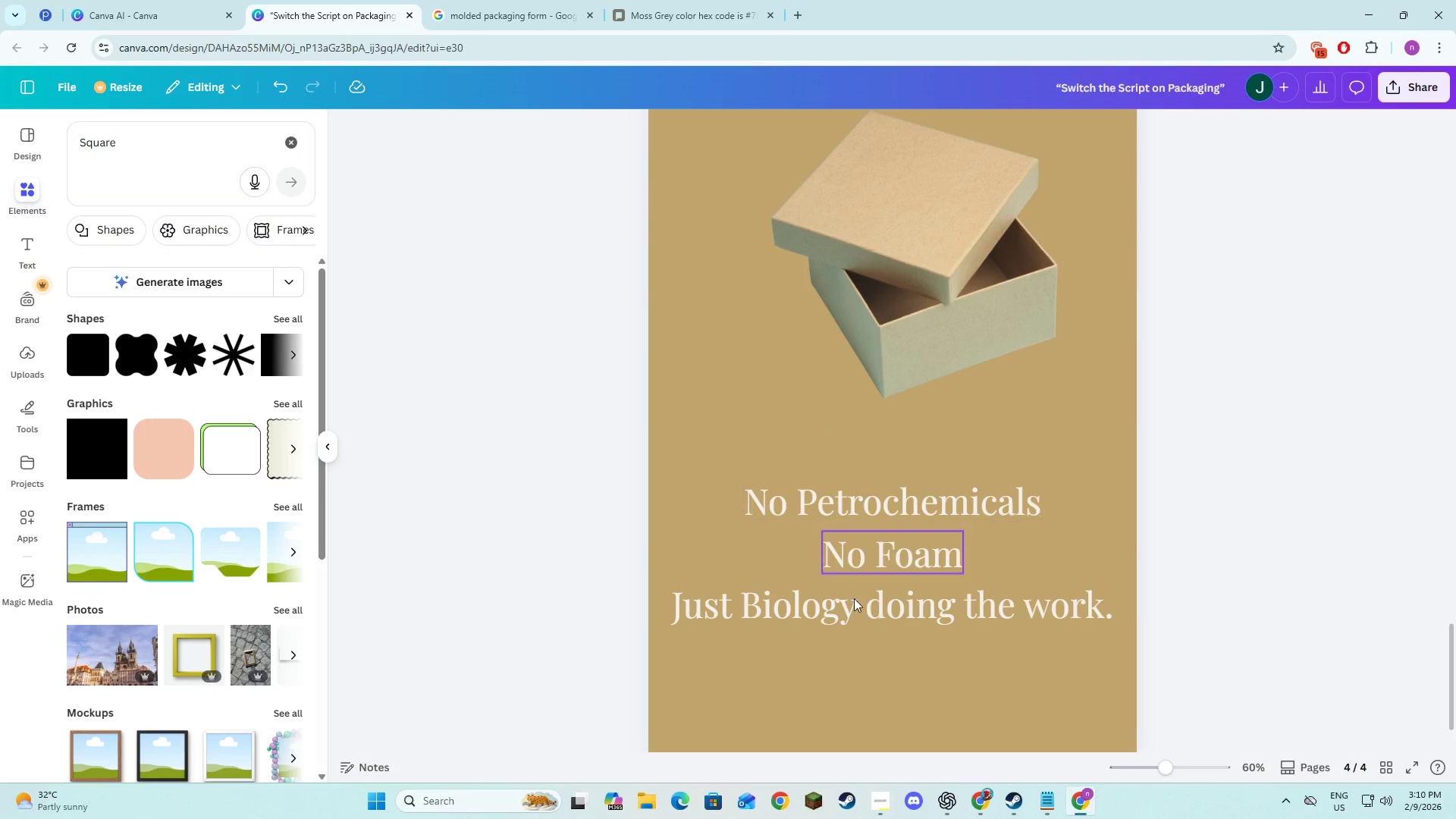 
left_click([866, 642])
 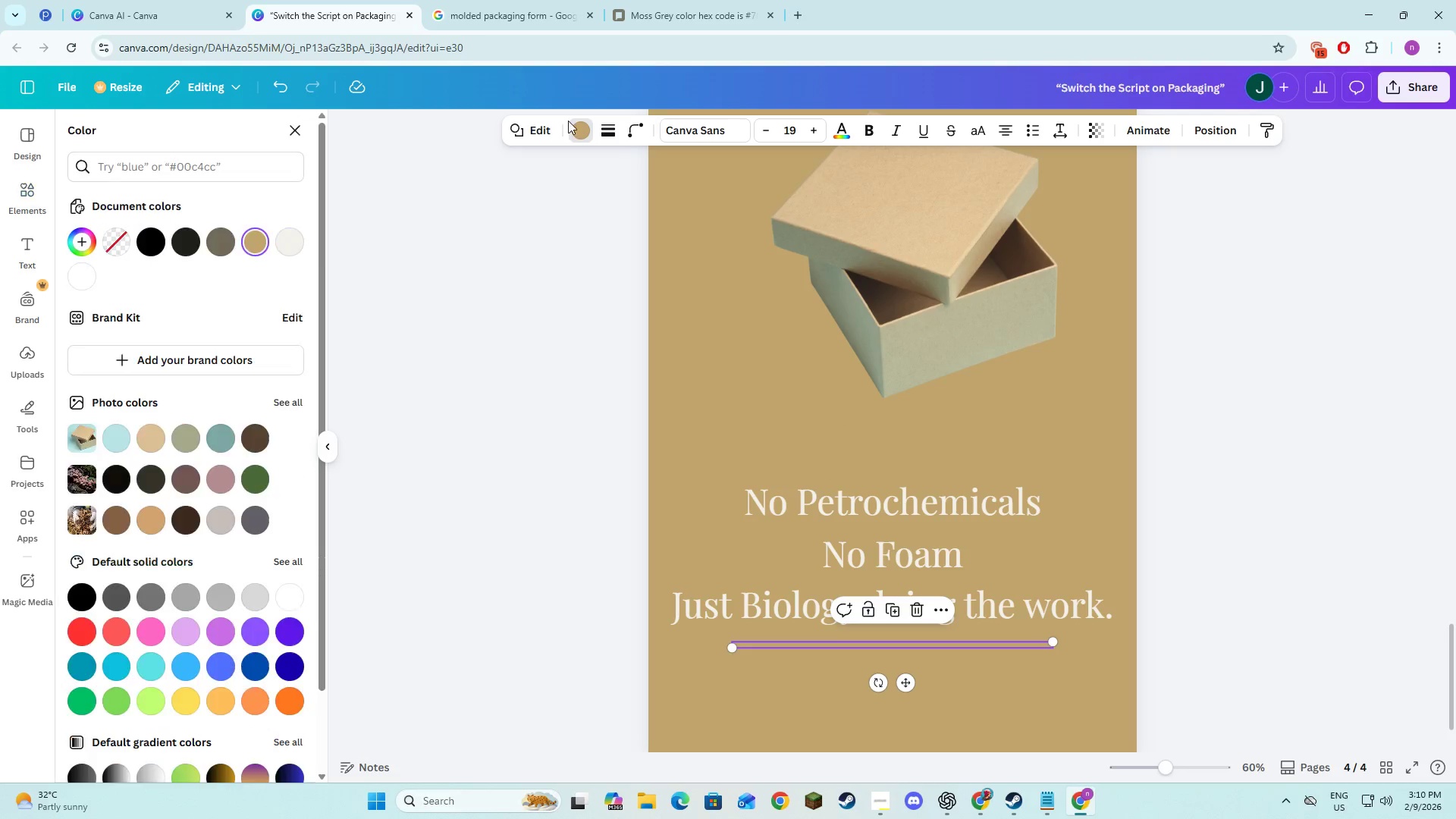 
left_click([229, 171])
 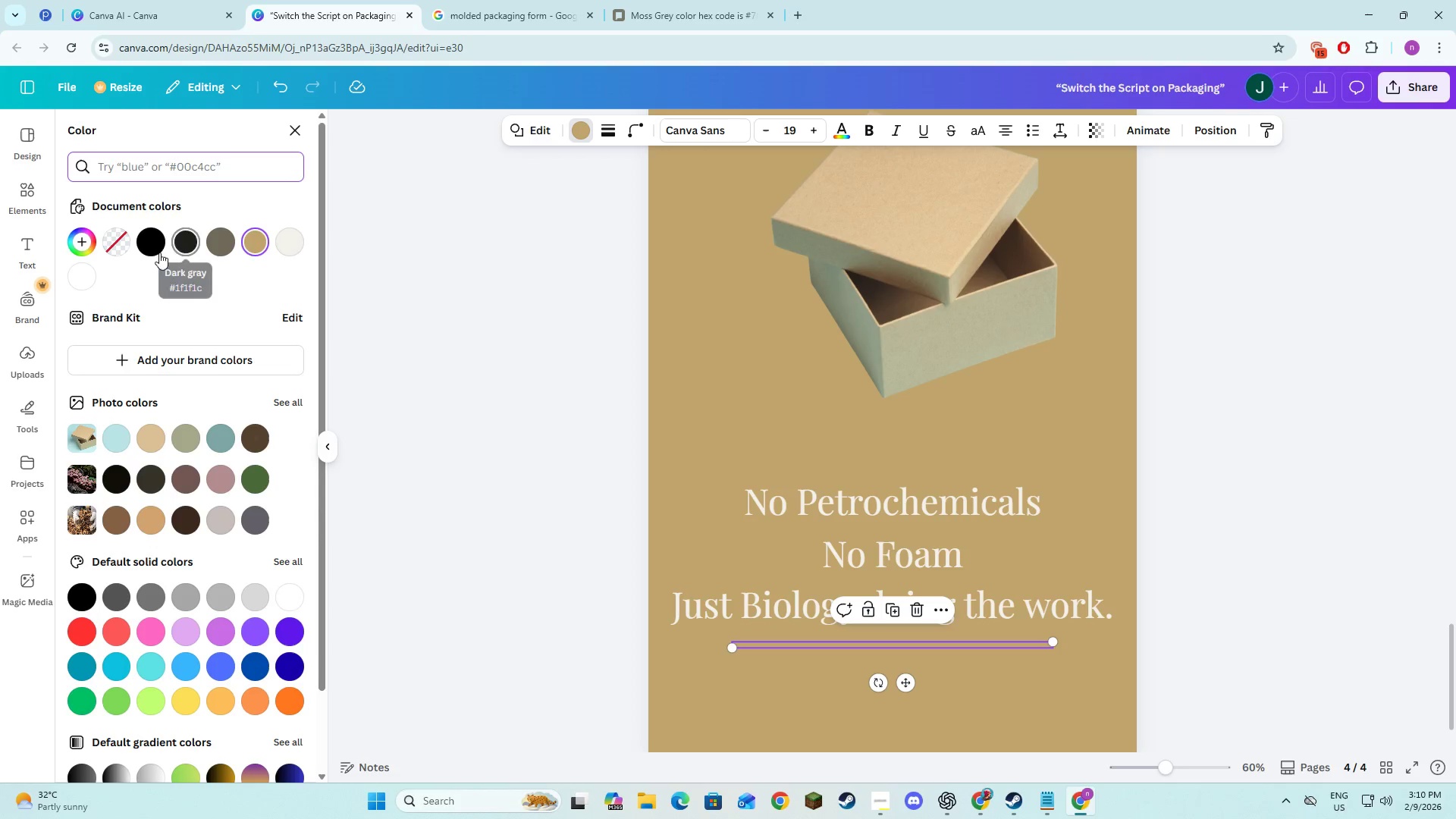 
wait(5.44)
 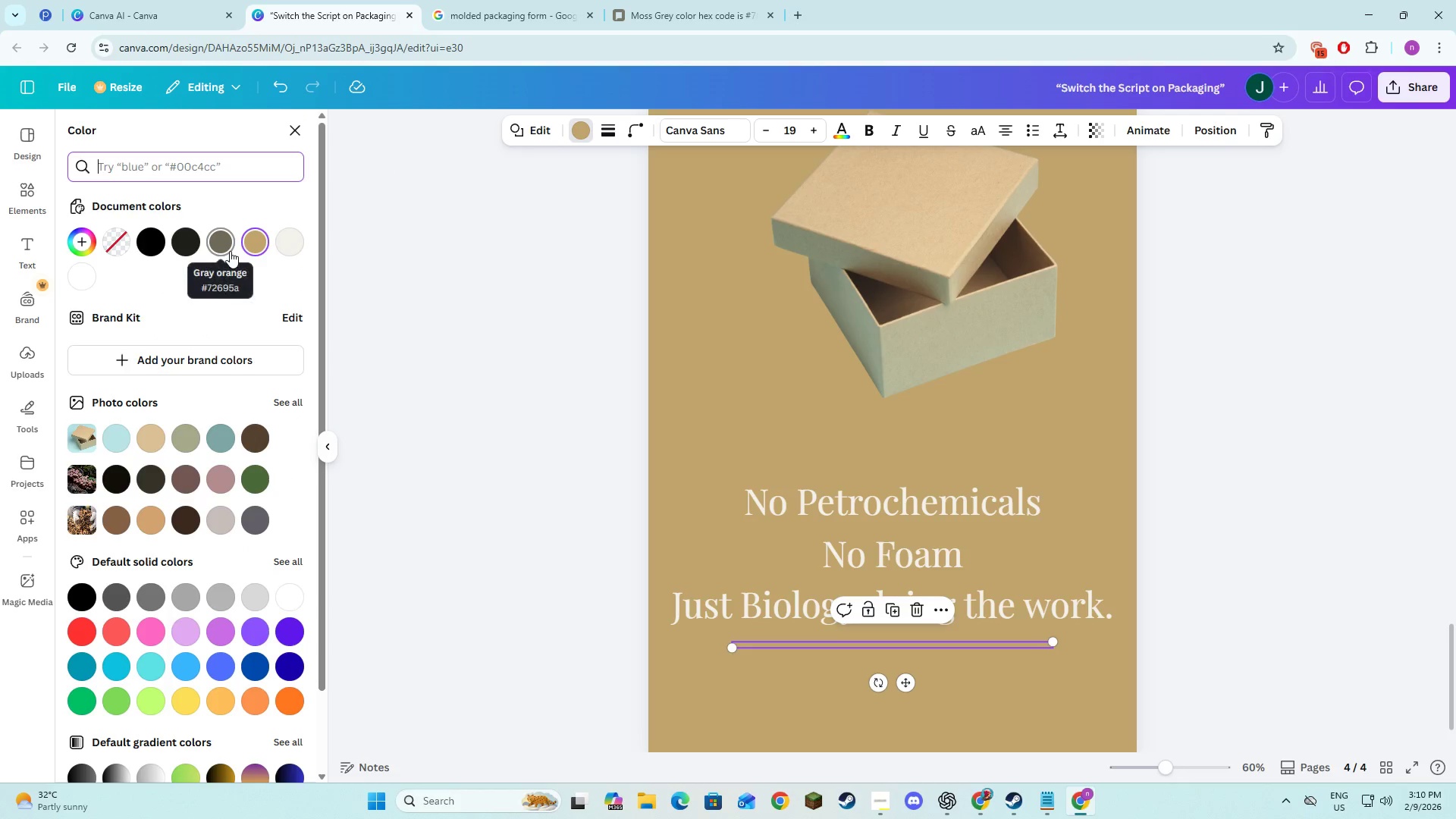 
left_click([133, 166])
 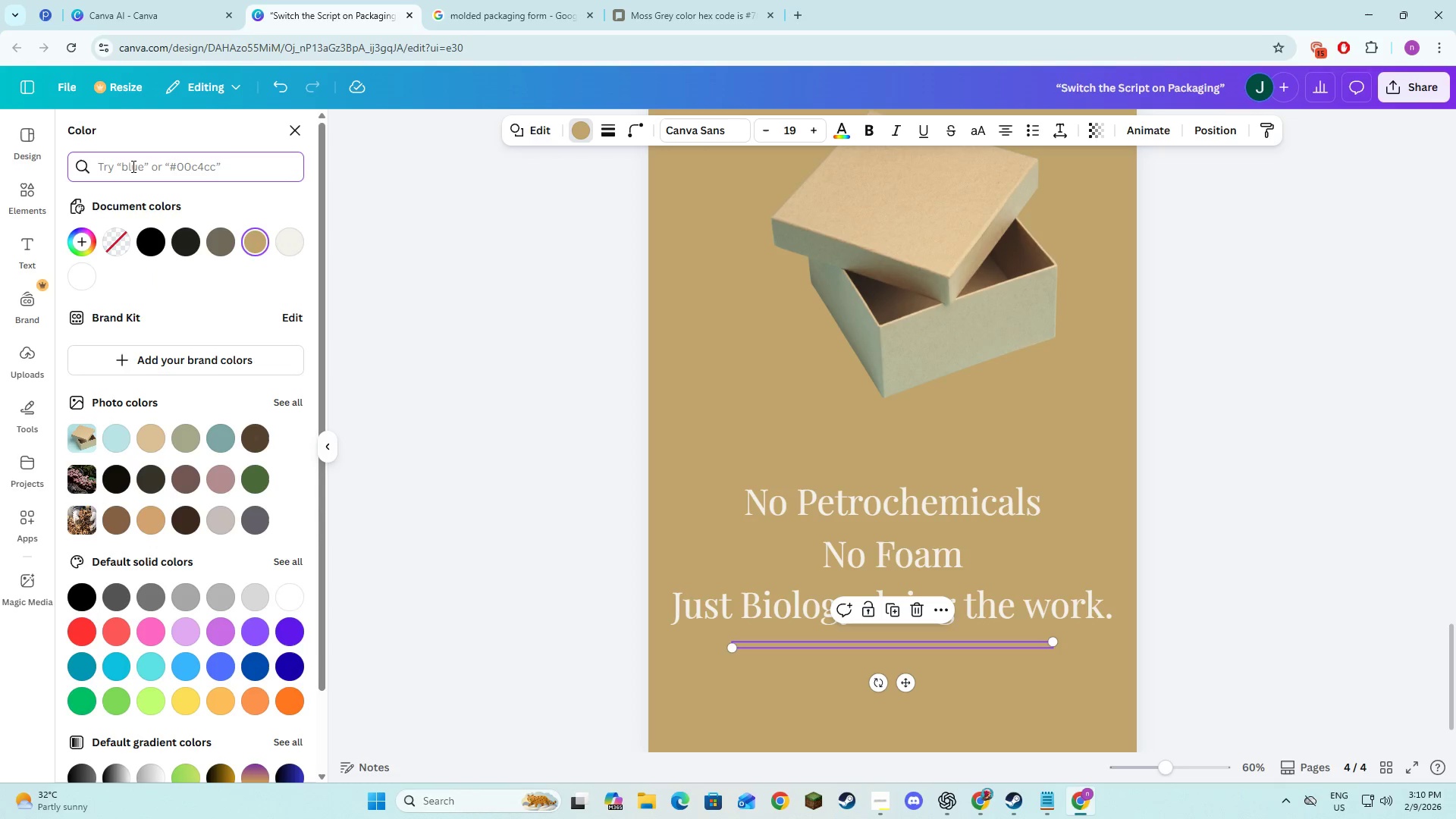 
key(Meta+V)
 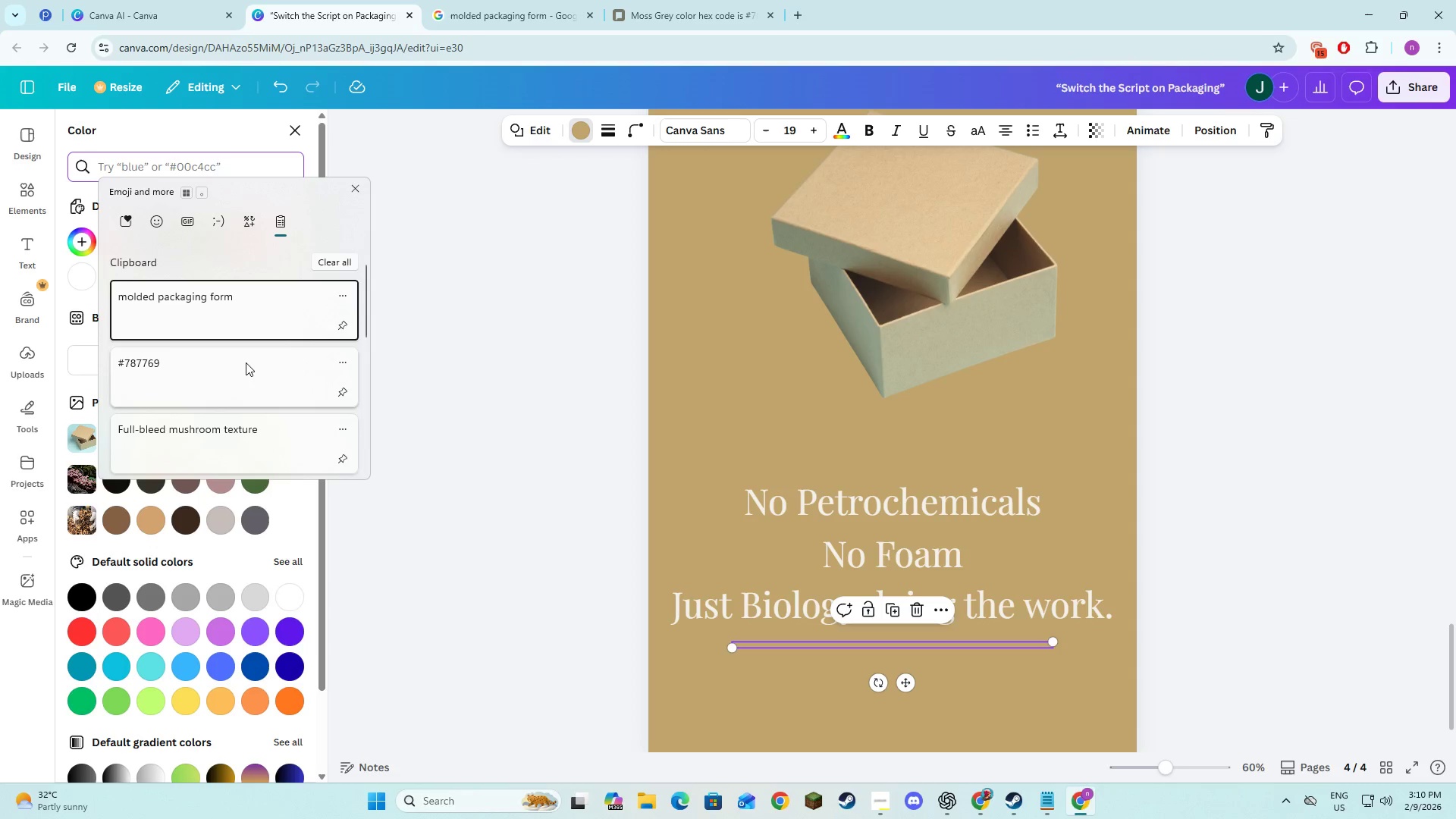 
scroll: coordinate [246, 366], scroll_direction: down, amount: 3.0
 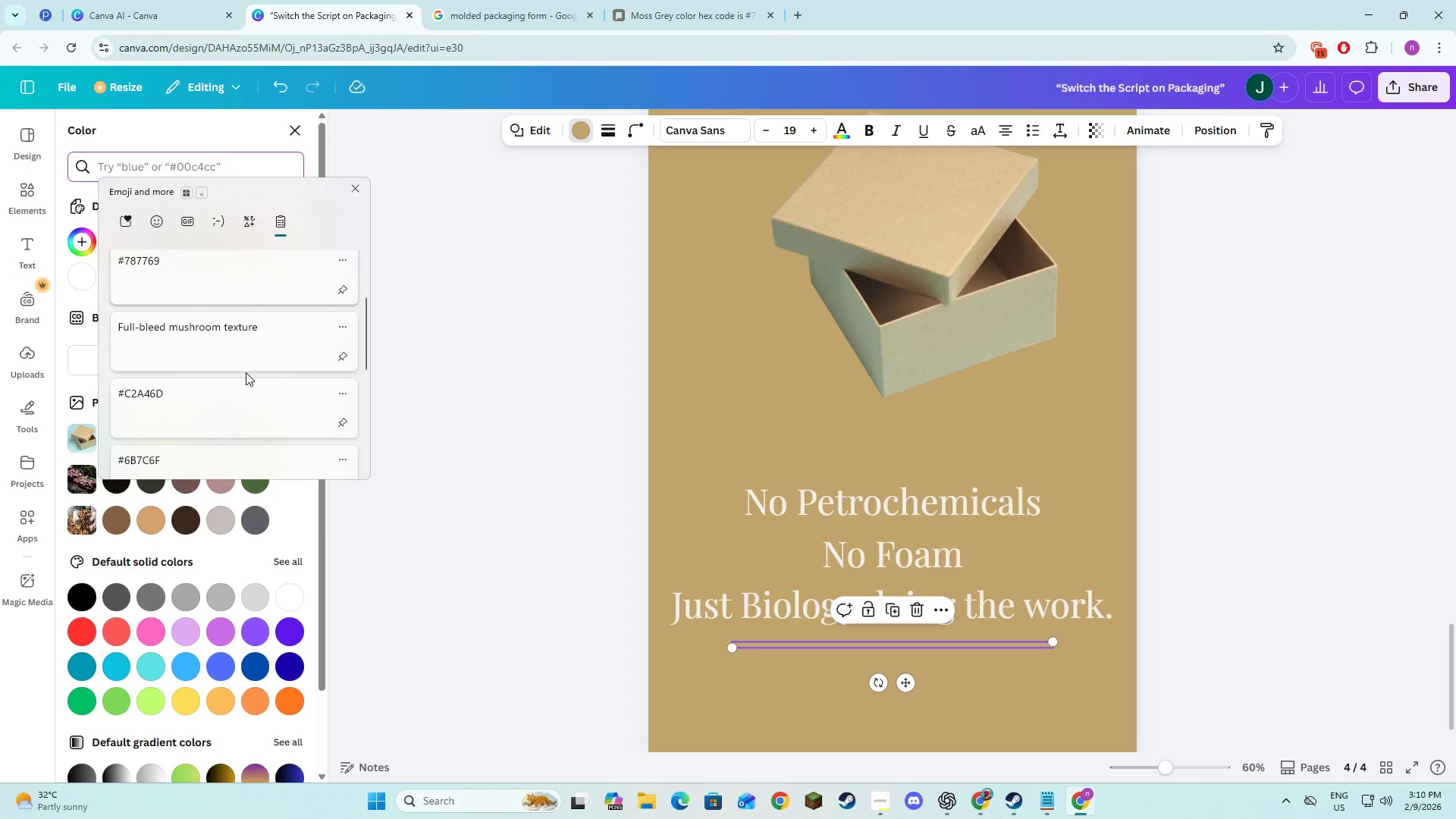 
left_click([242, 409])
 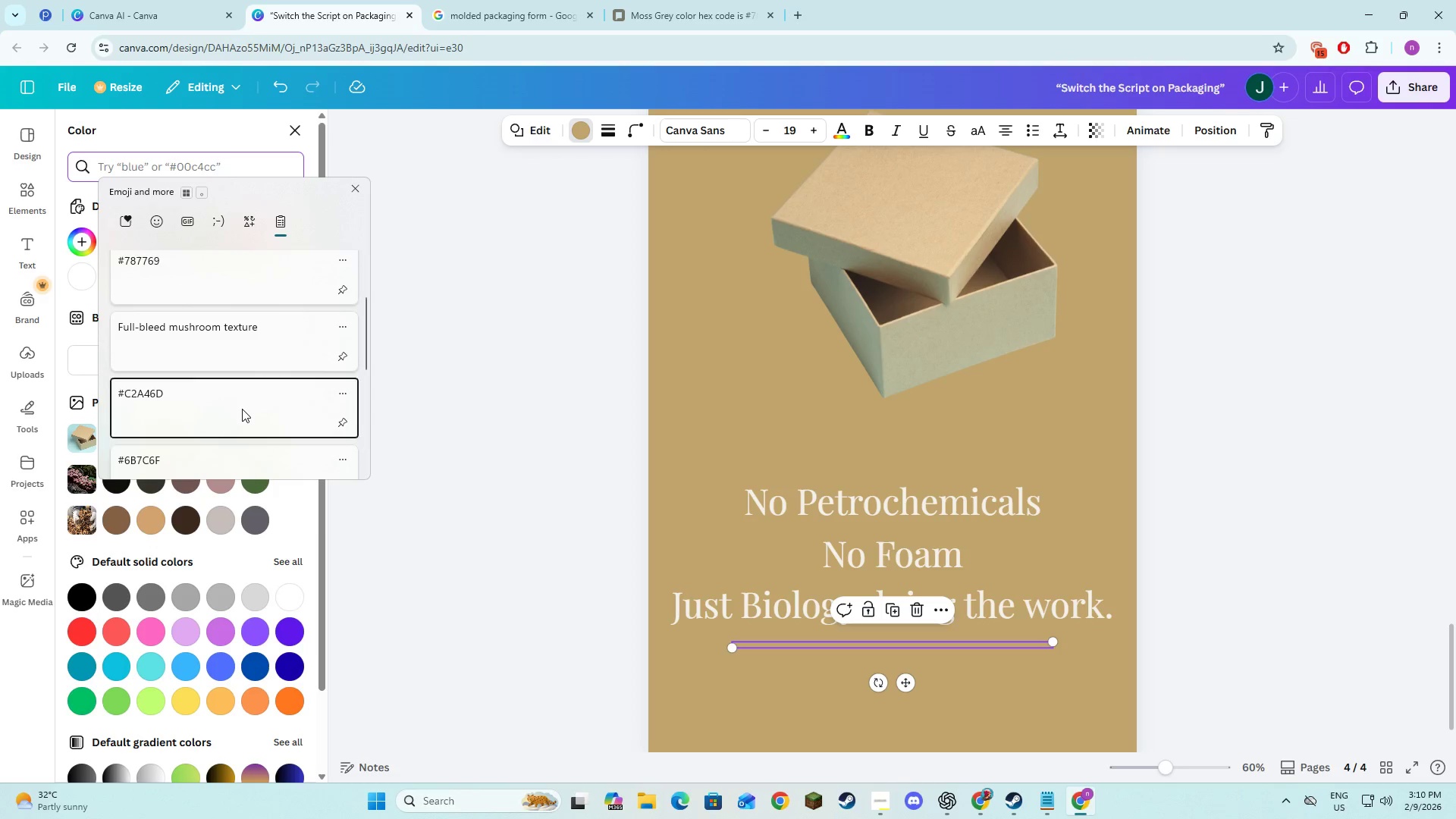 
key(Control+ControlLeft)
 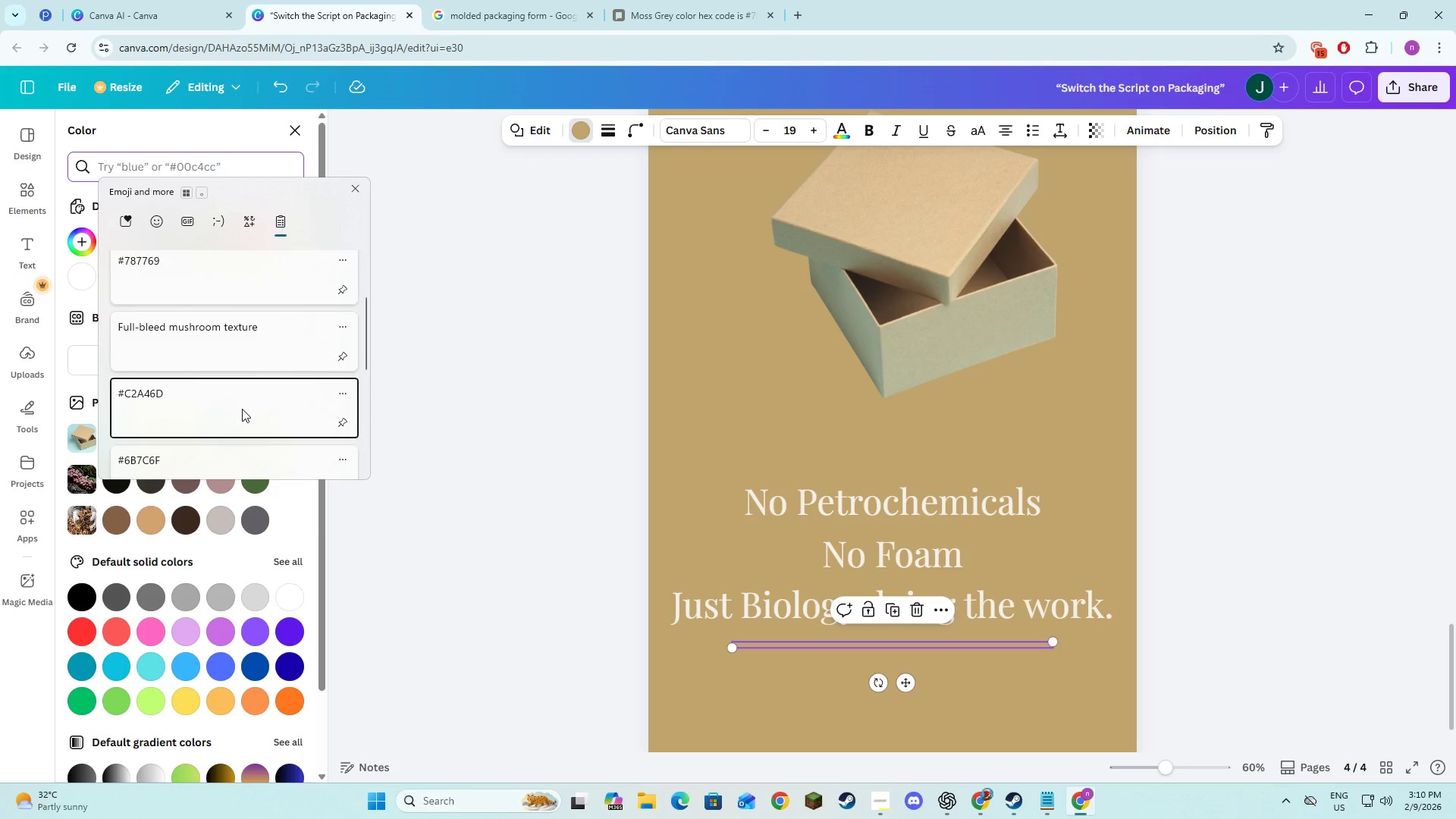 
hold_key(key=V, duration=21.5)
 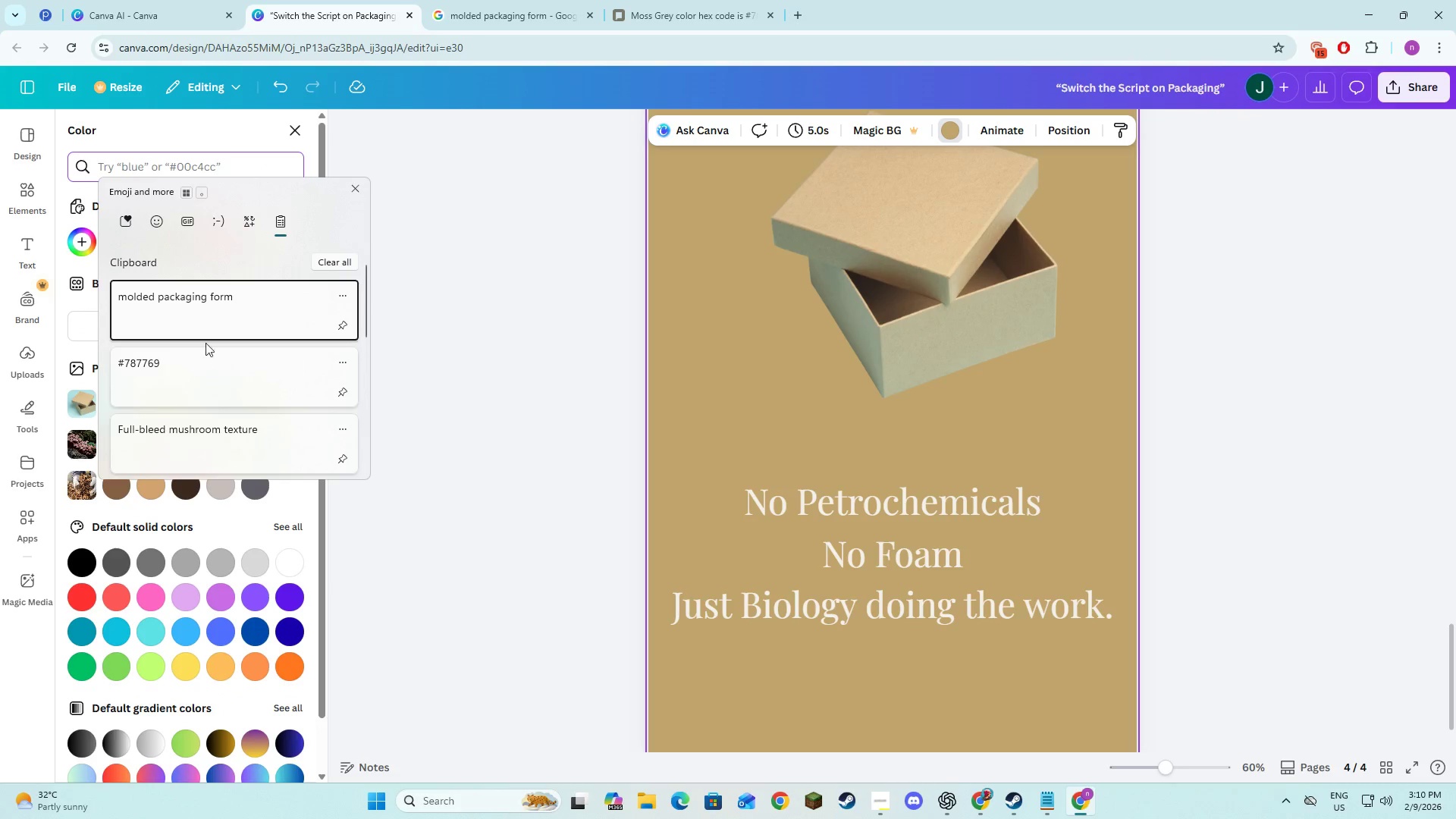 
left_click([442, 411])
 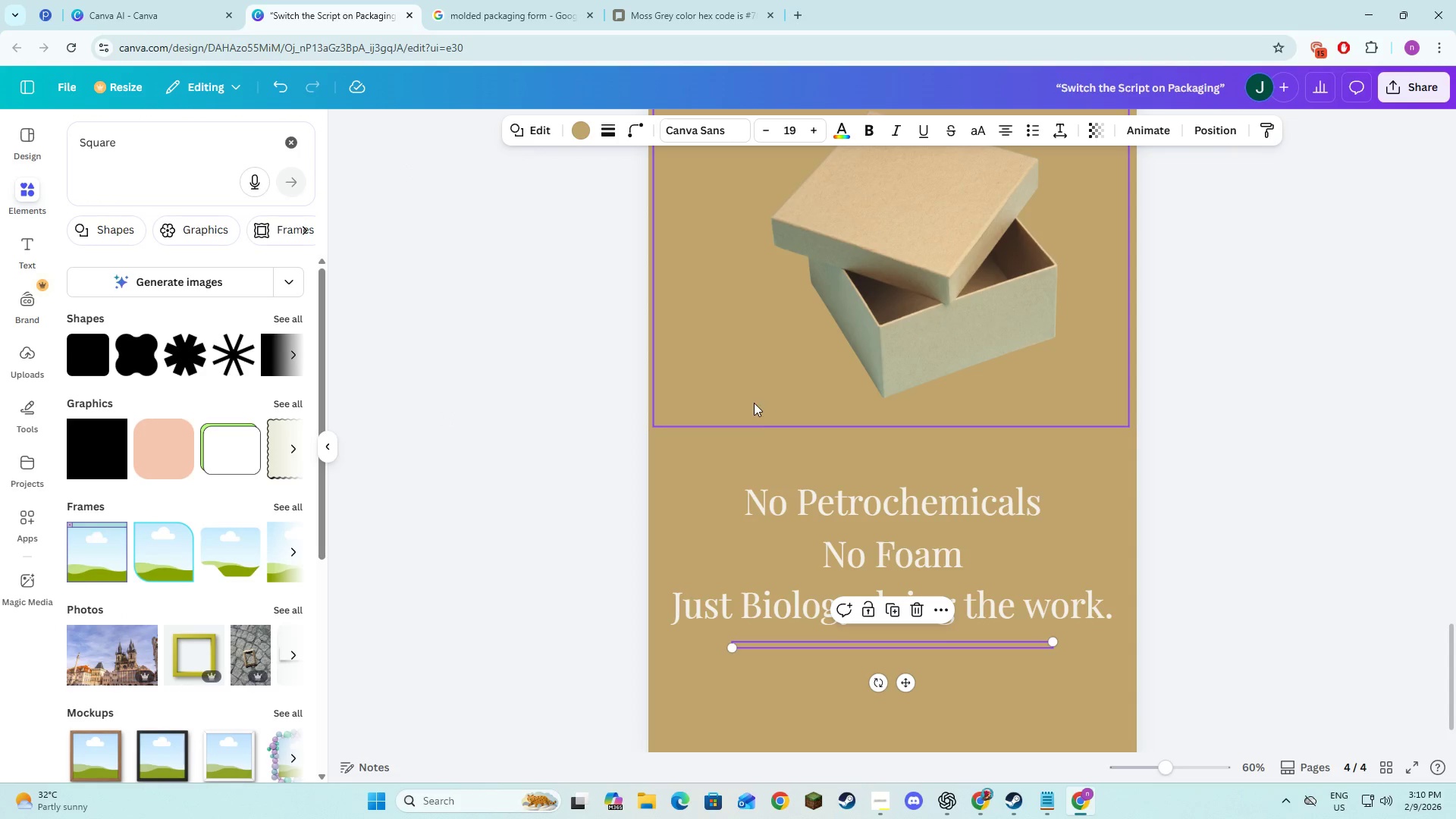 
left_click([678, 0])
 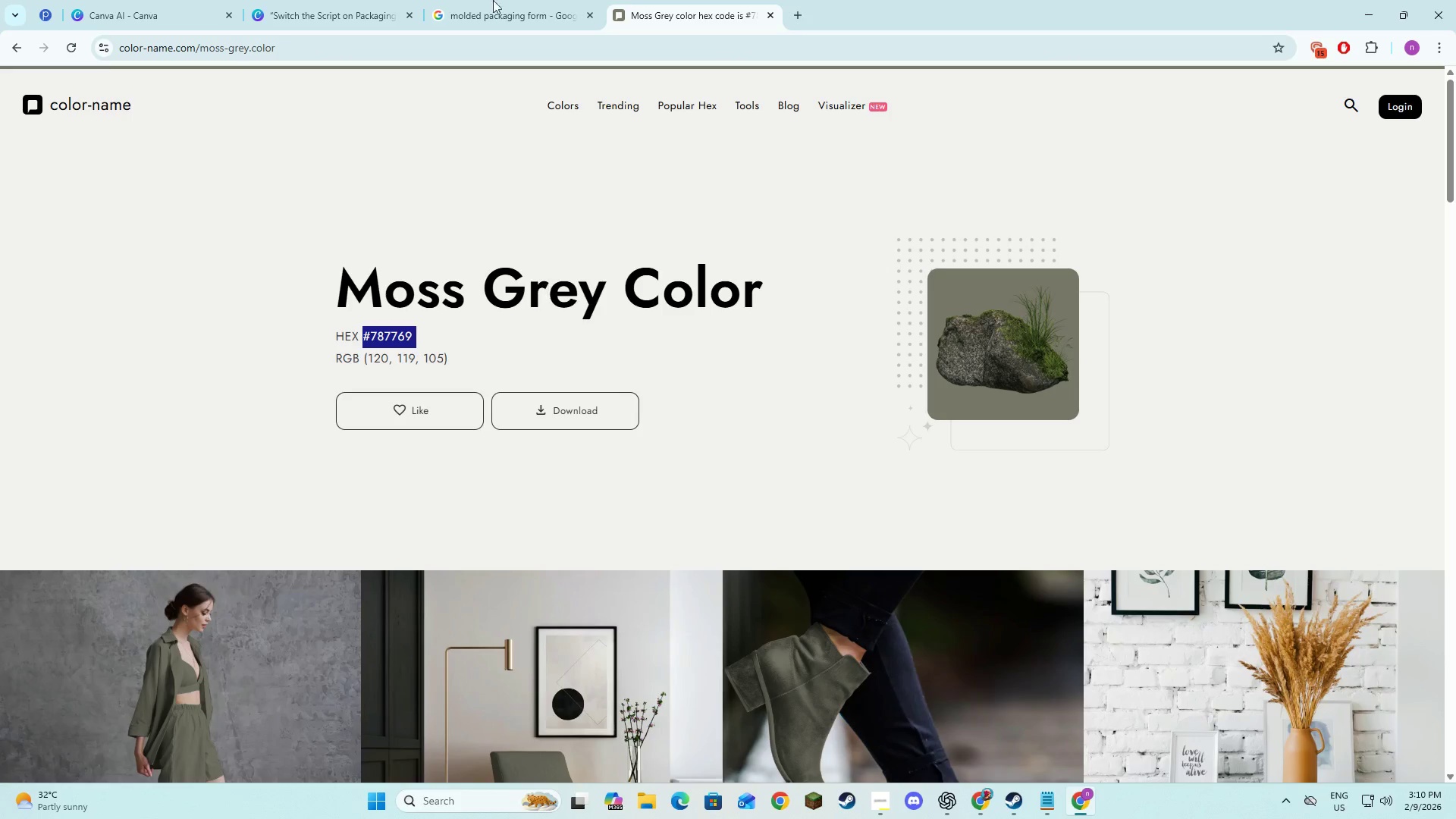 
left_click([504, 0])
 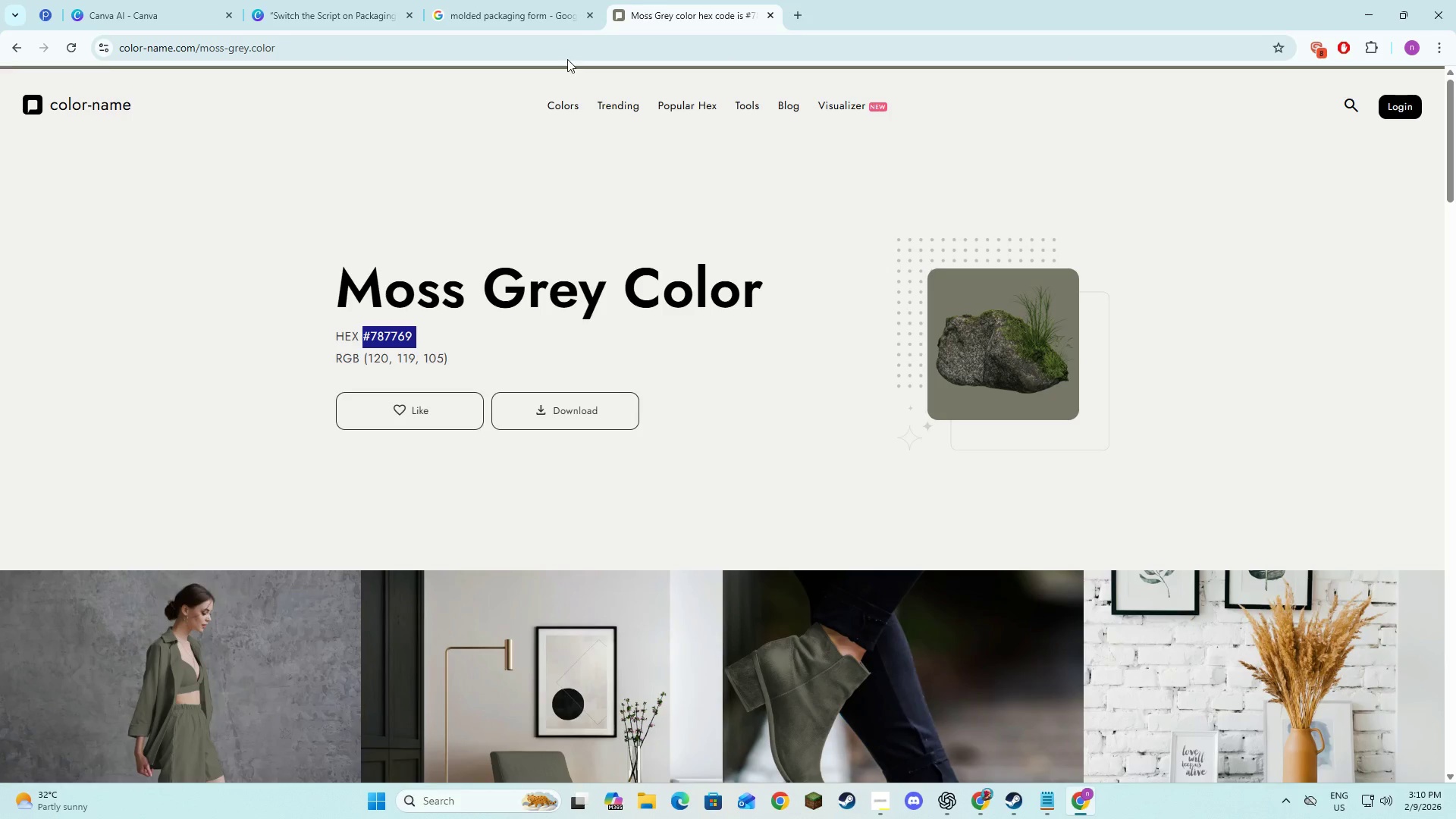 
left_click([303, 0])
 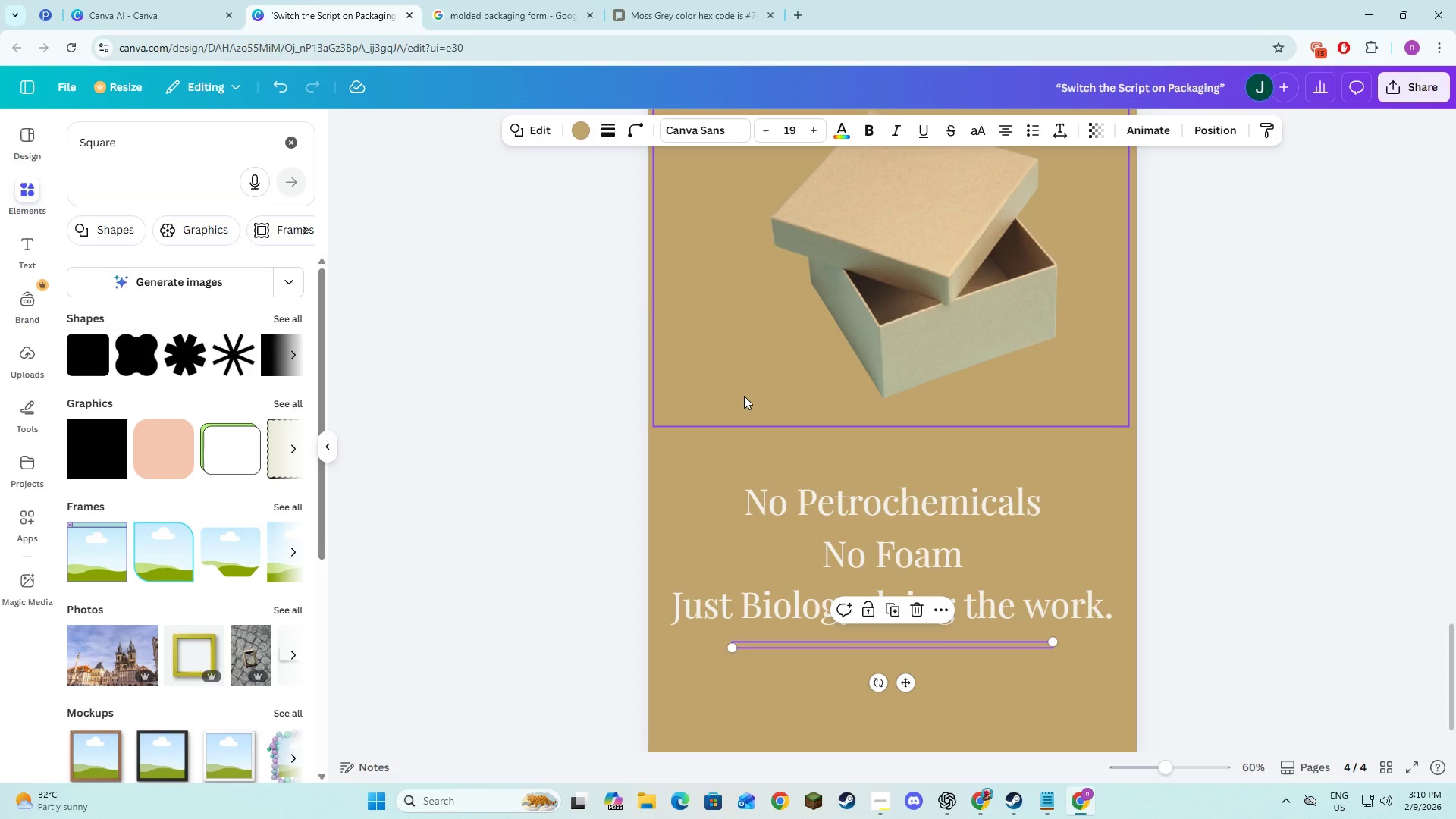 
left_click([744, 396])
 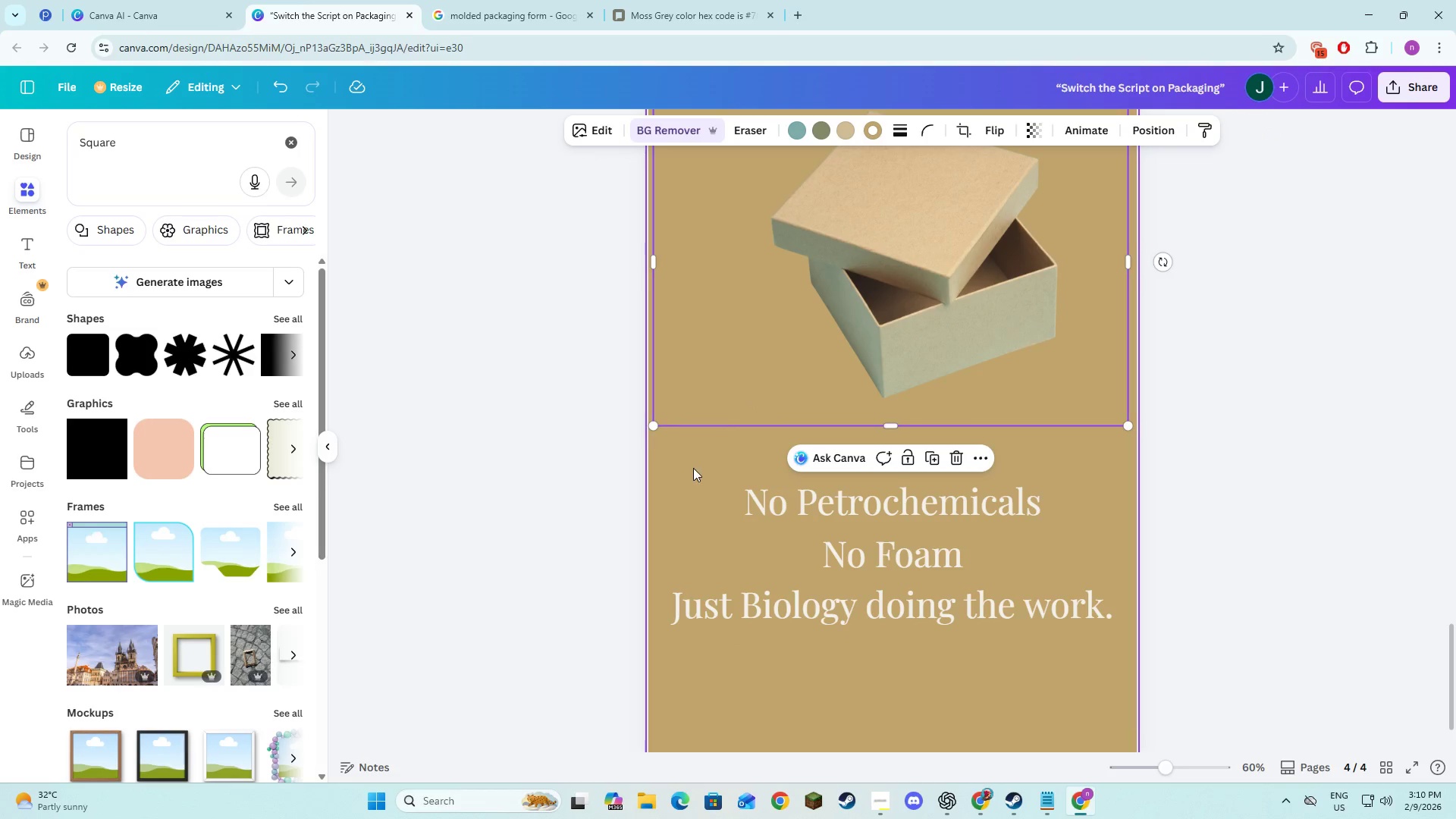 
left_click([693, 468])
 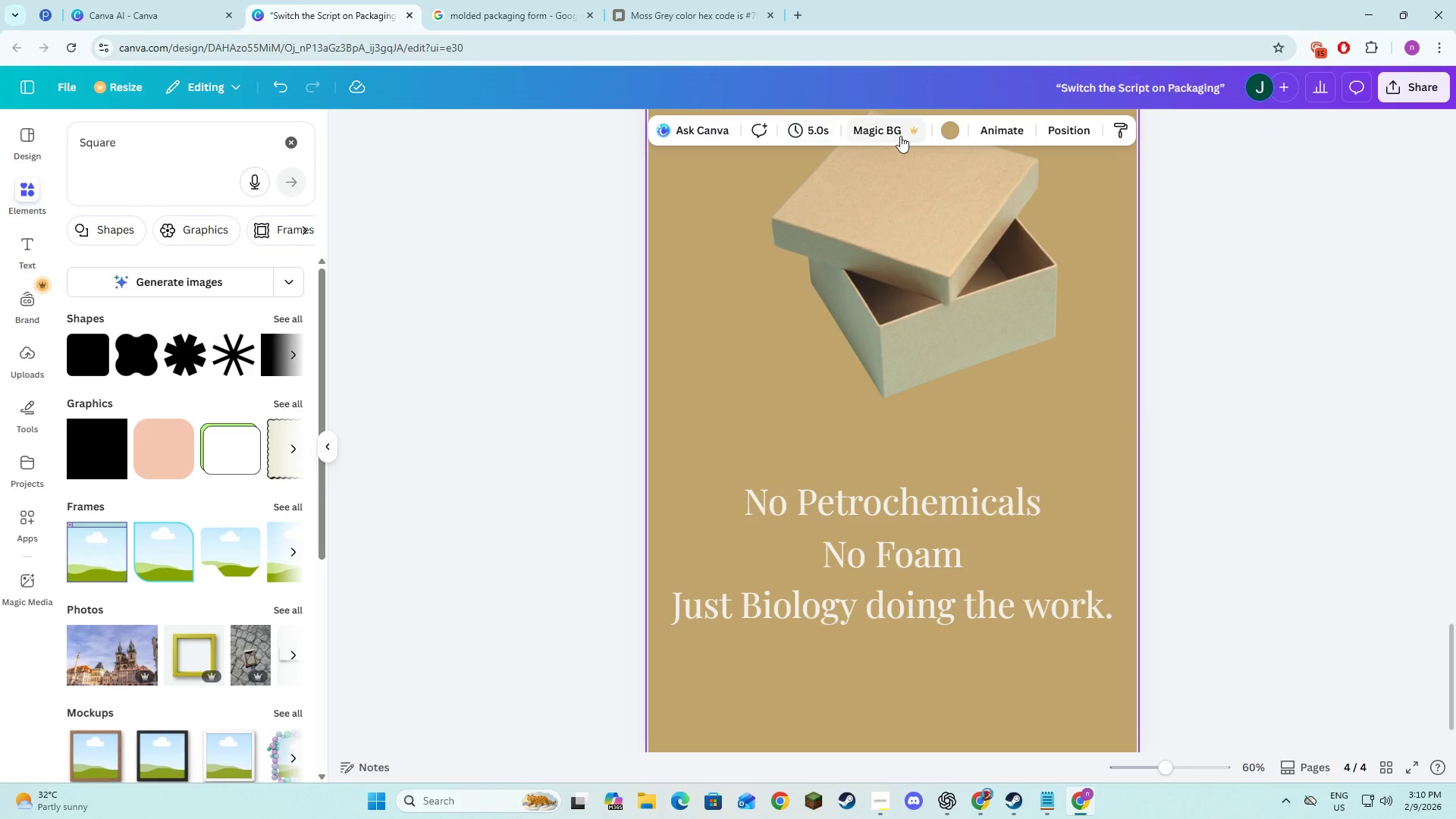 
left_click([941, 130])
 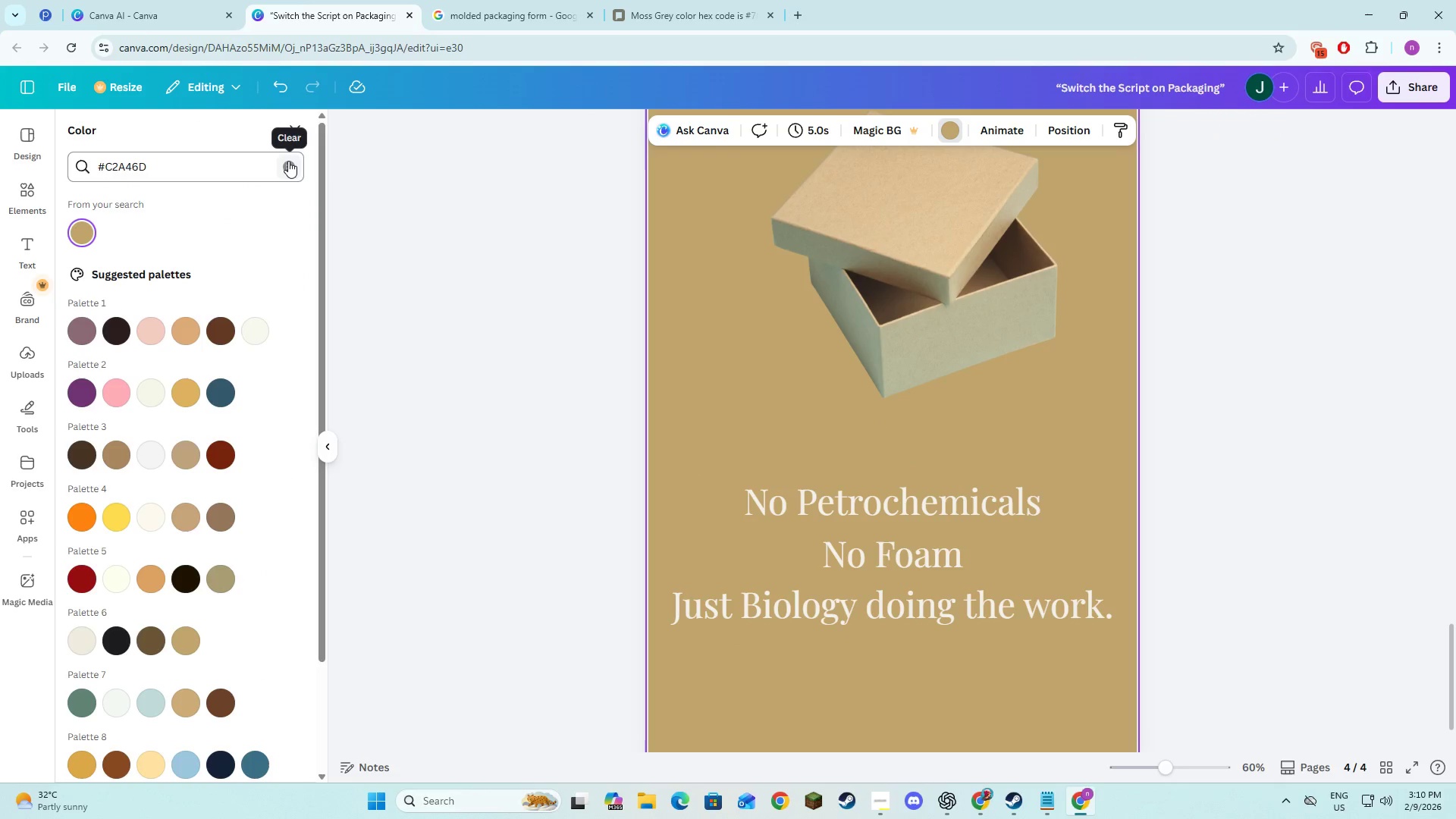 
left_click([288, 161])
 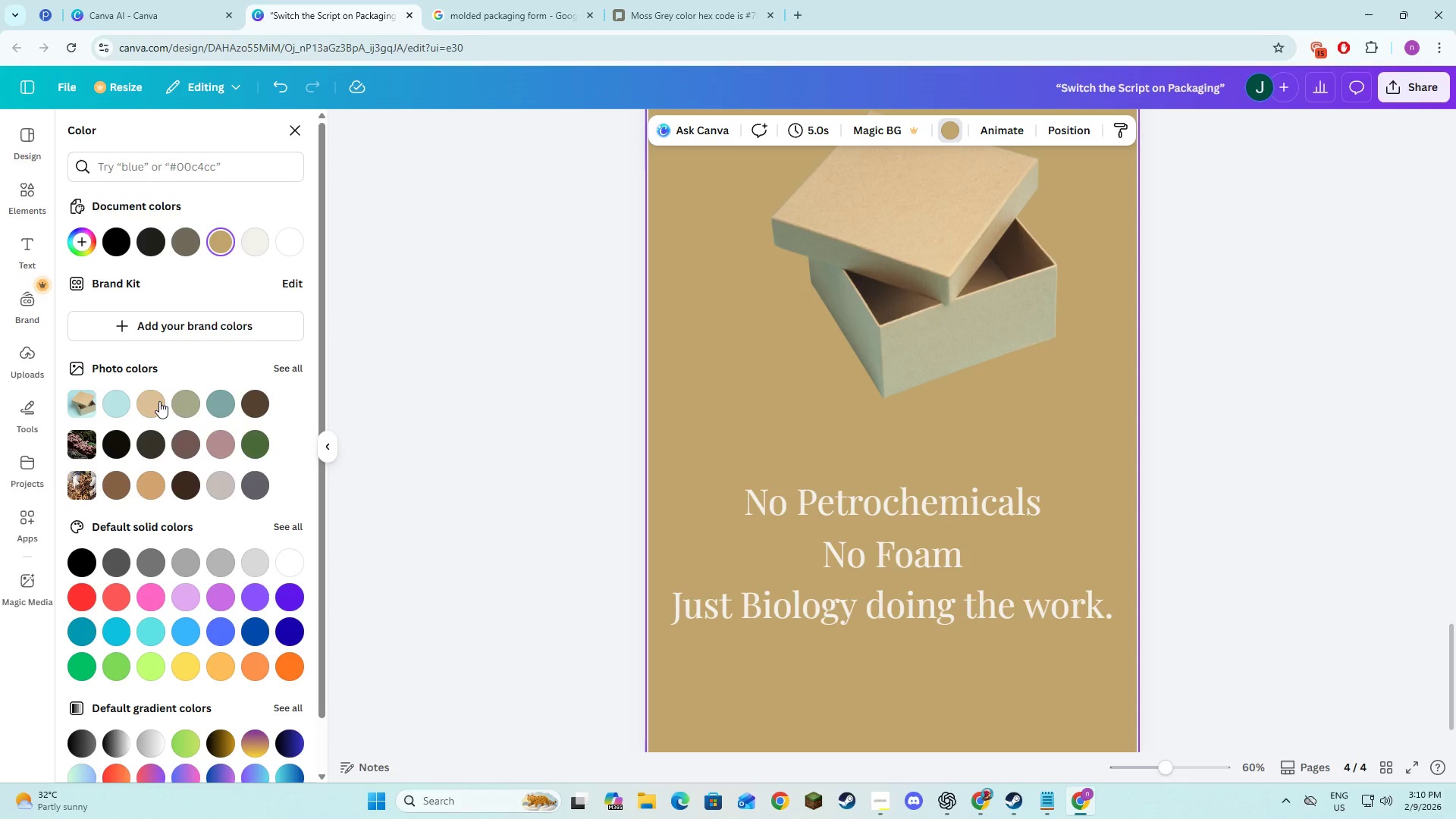 
scroll: coordinate [231, 480], scroll_direction: down, amount: 2.0
 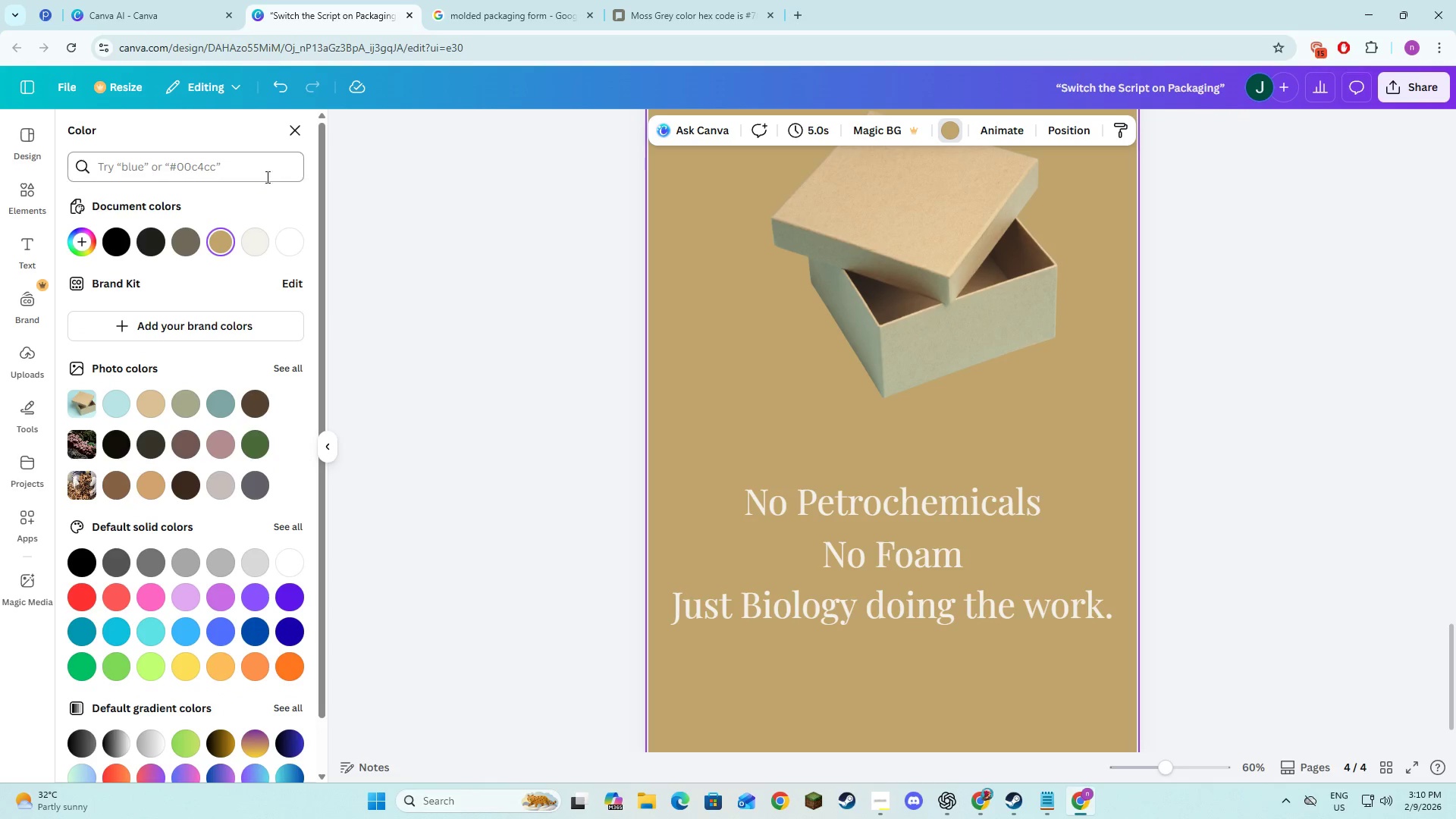 
left_click([262, 167])
 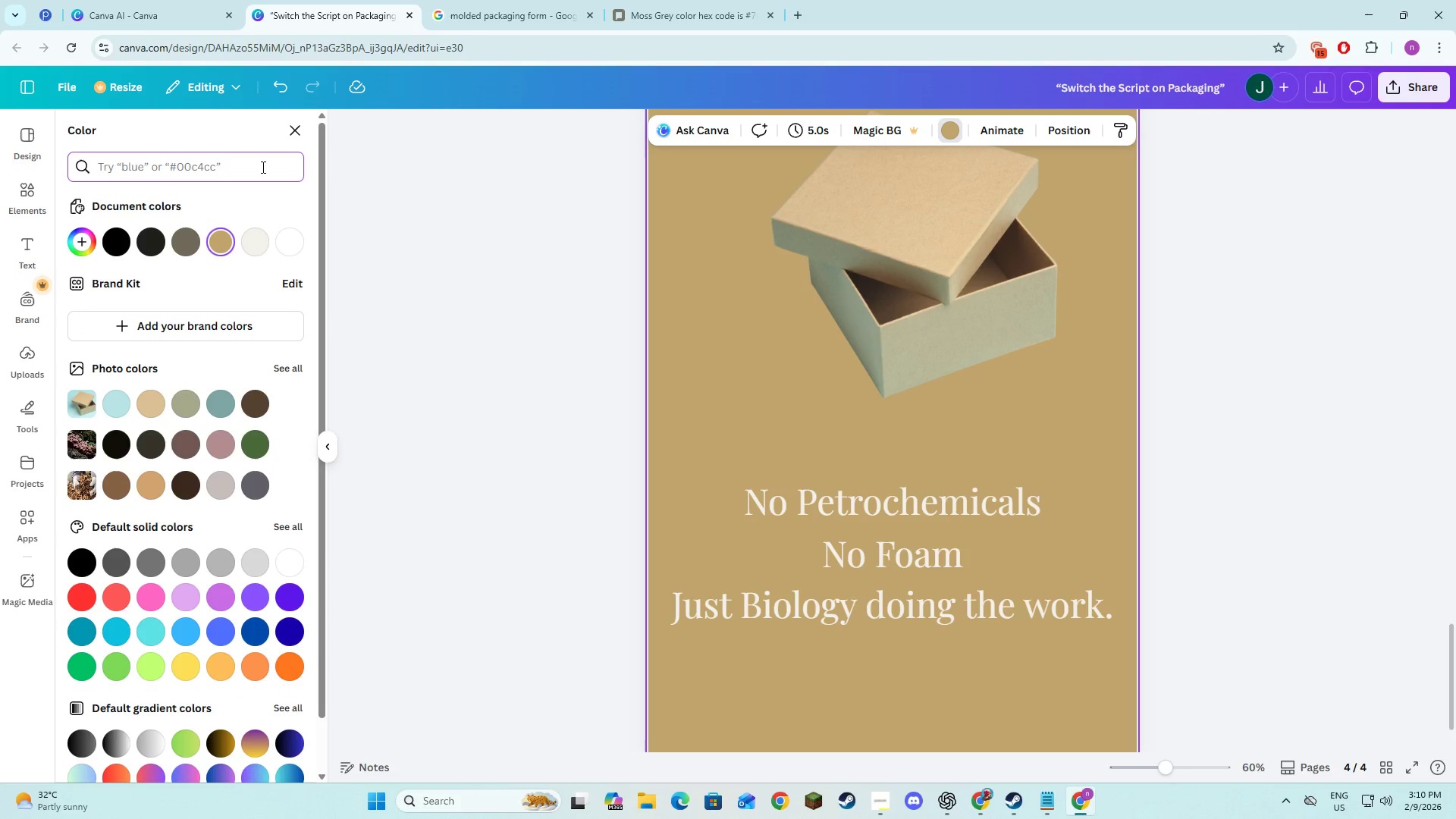 
hold_key(key=MetaLeft, duration=0.47)
 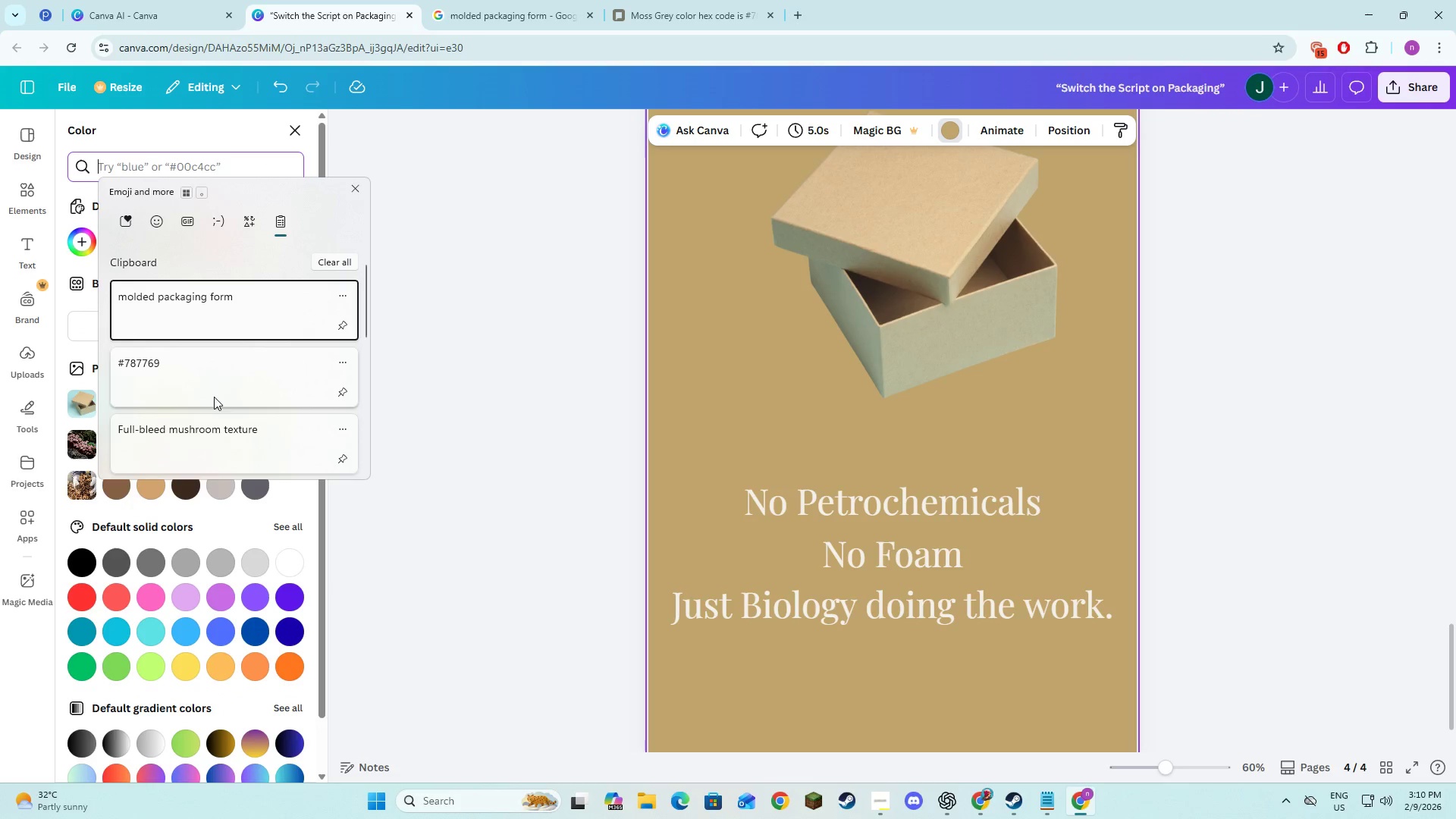 
left_click([215, 391])
 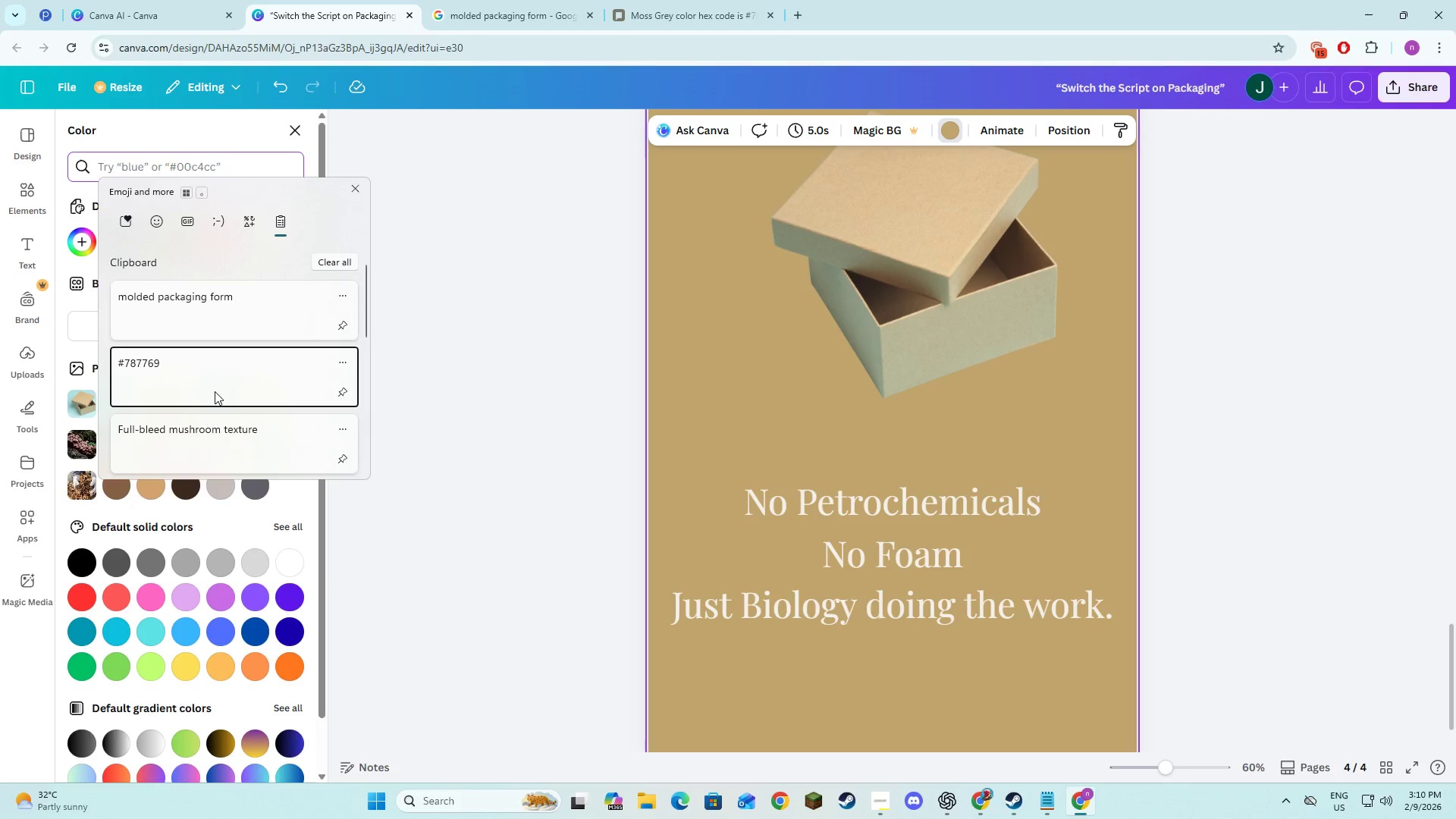 
key(Control+ControlLeft)
 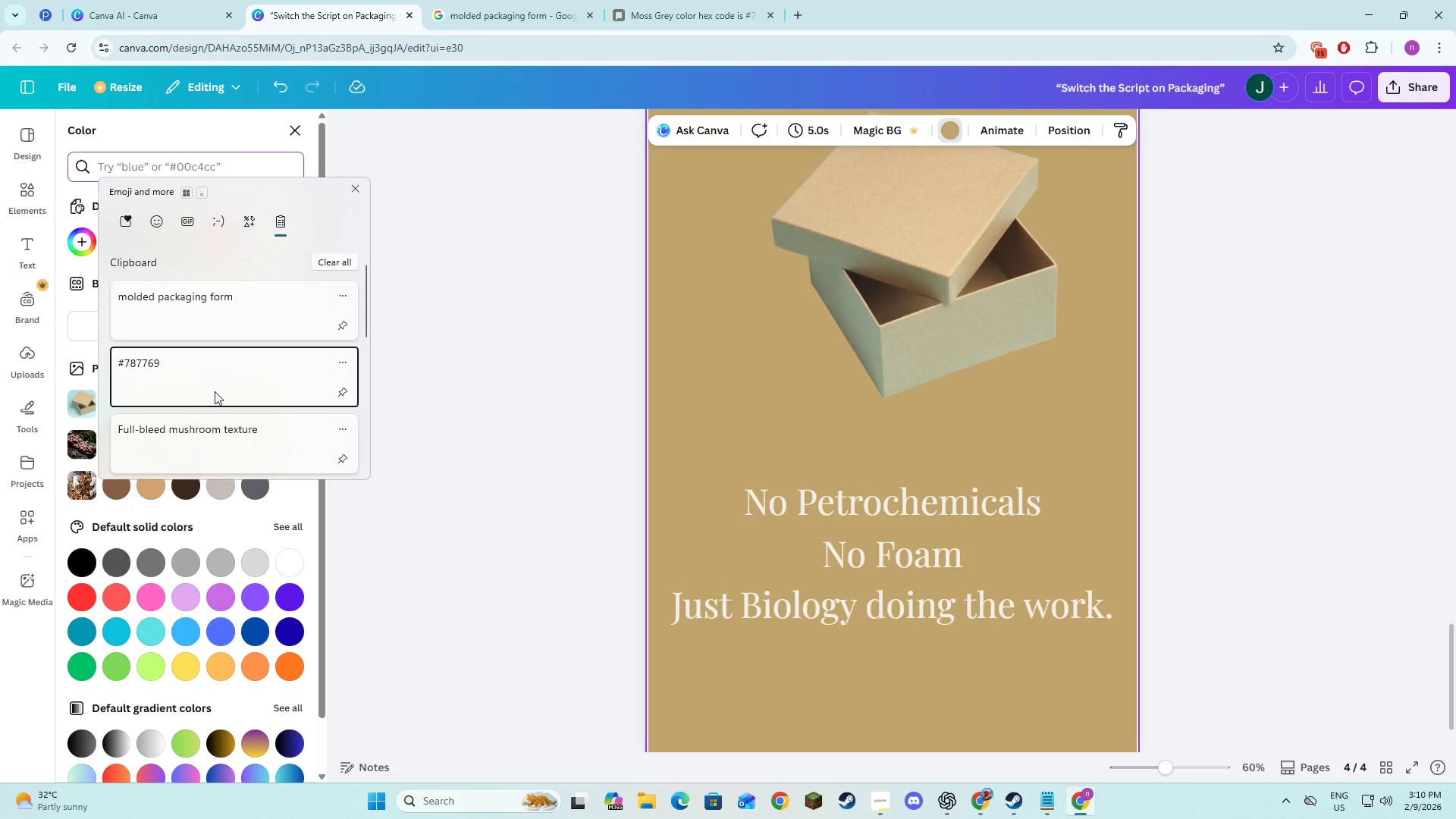 
key(Control+V)
 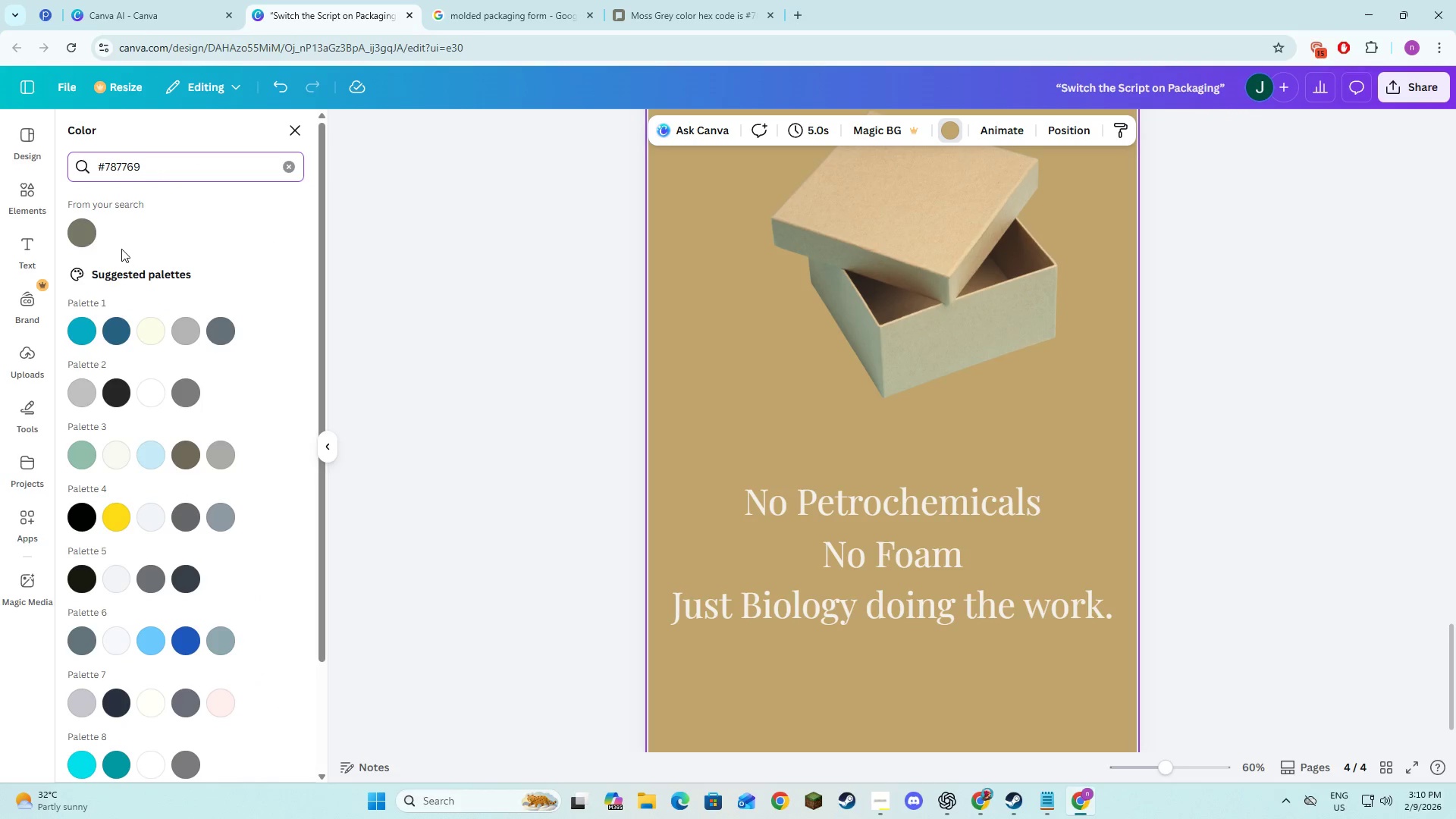 
left_click([83, 236])
 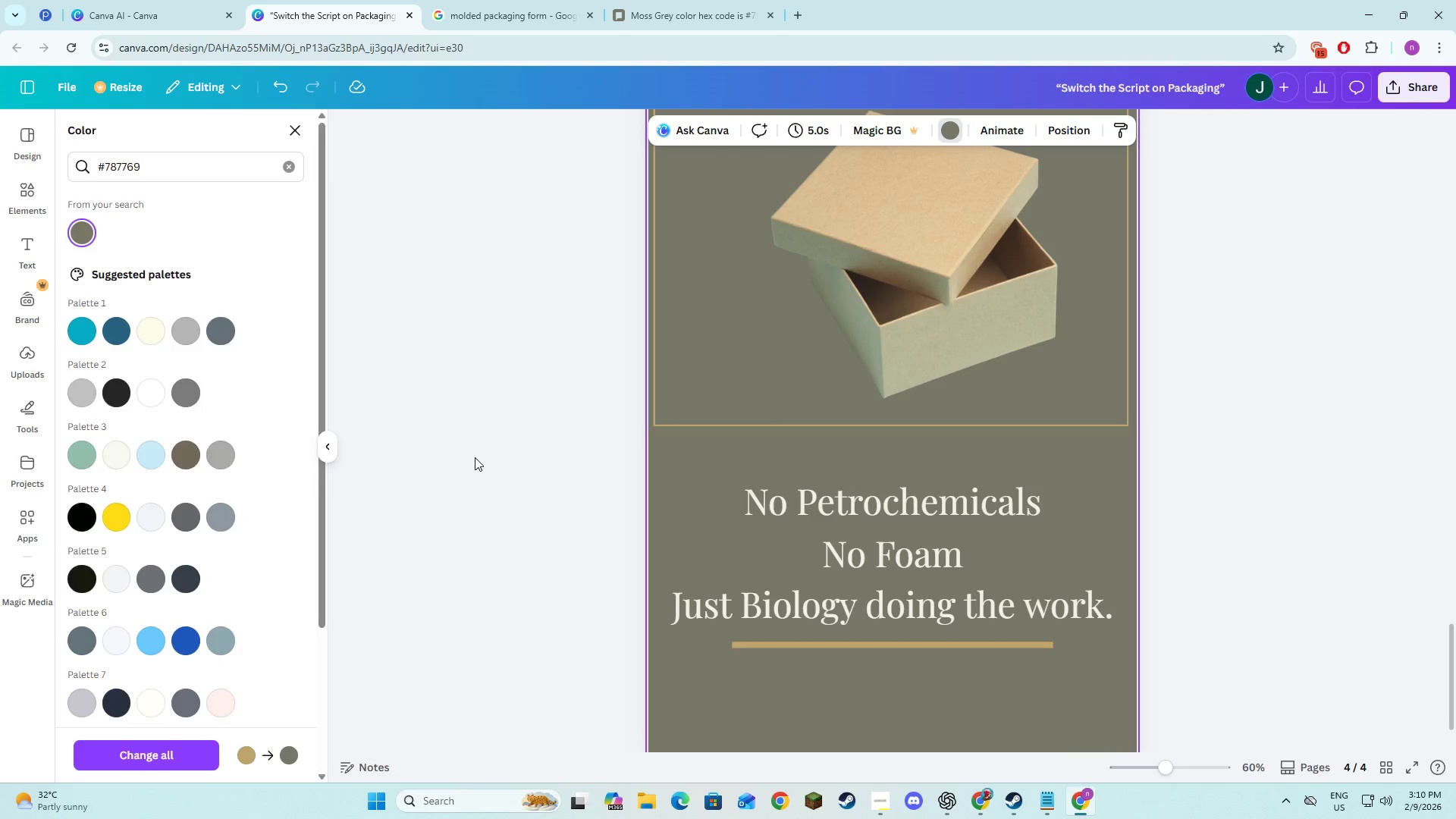 
double_click([475, 457])
 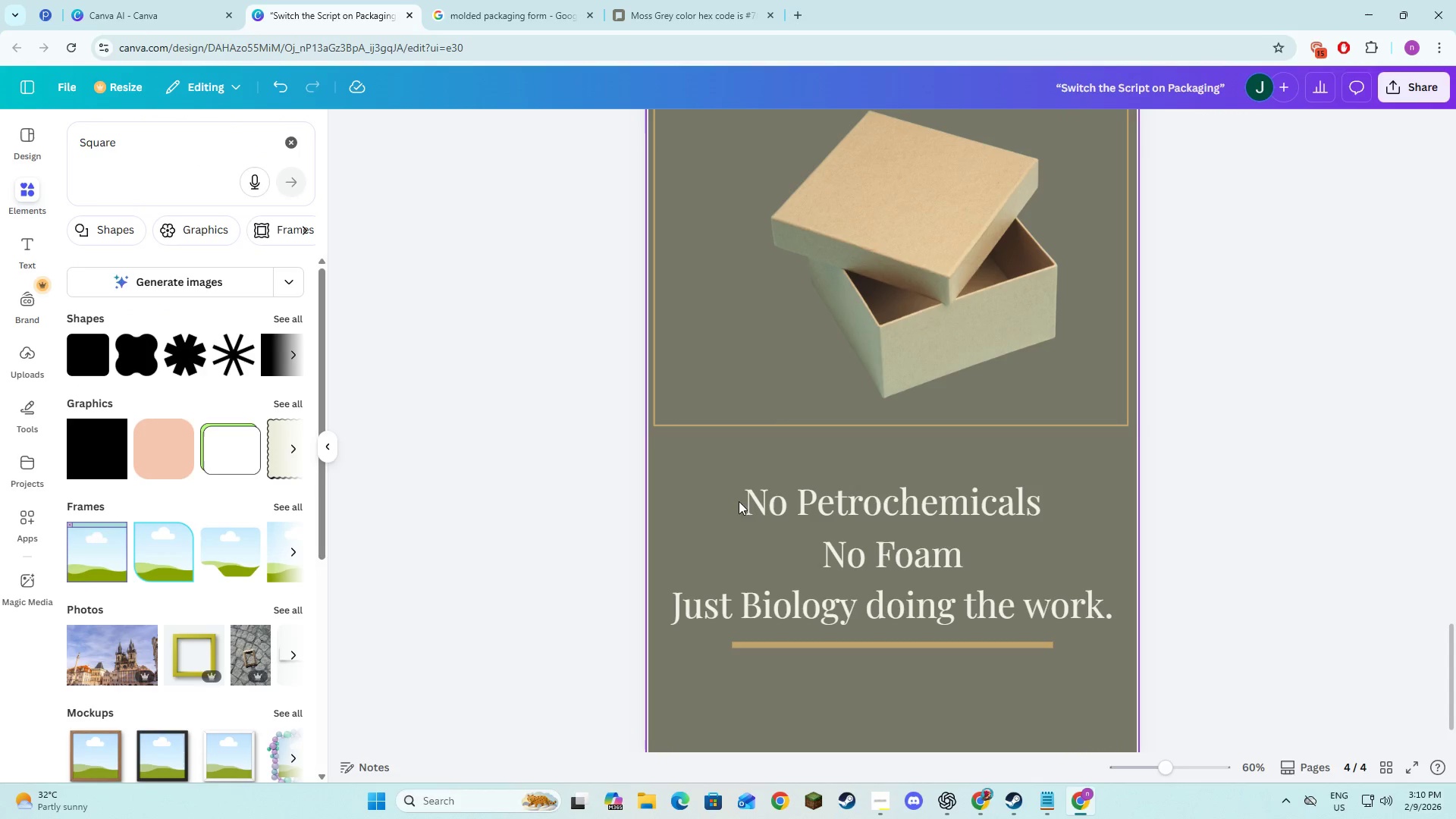 
scroll: coordinate [730, 504], scroll_direction: up, amount: 3.0
 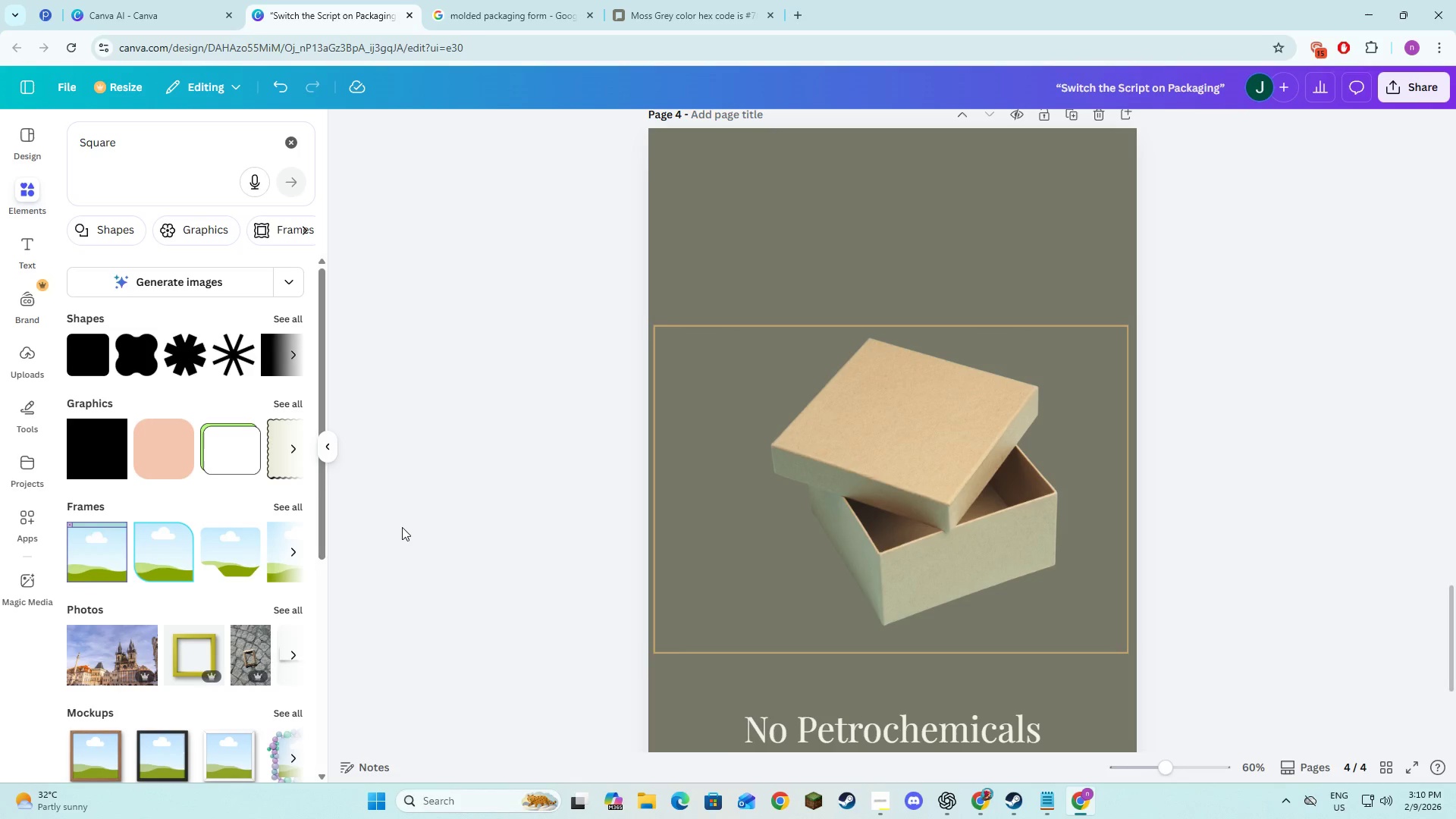 
left_click([469, 523])
 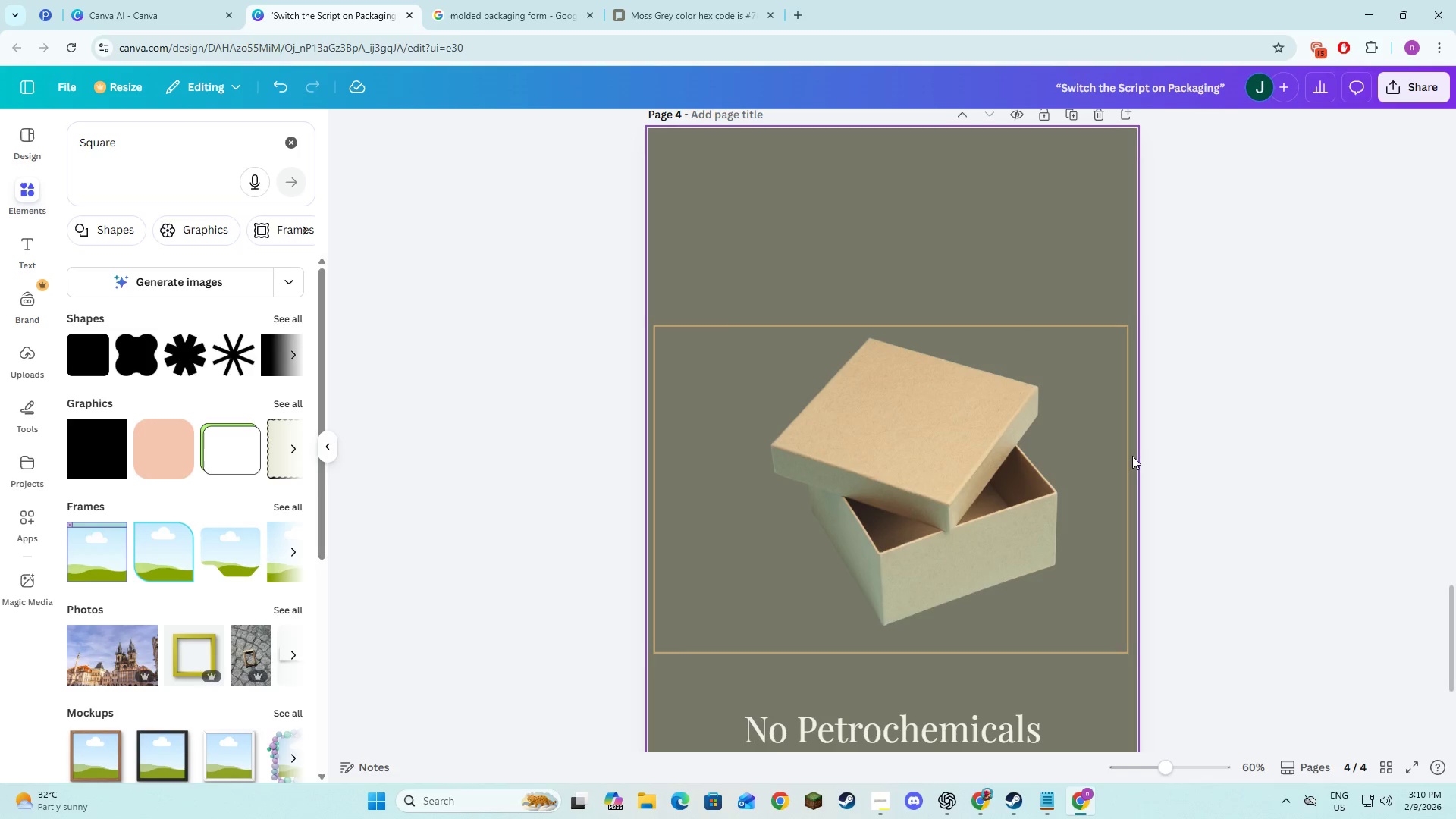 
left_click([1132, 456])
 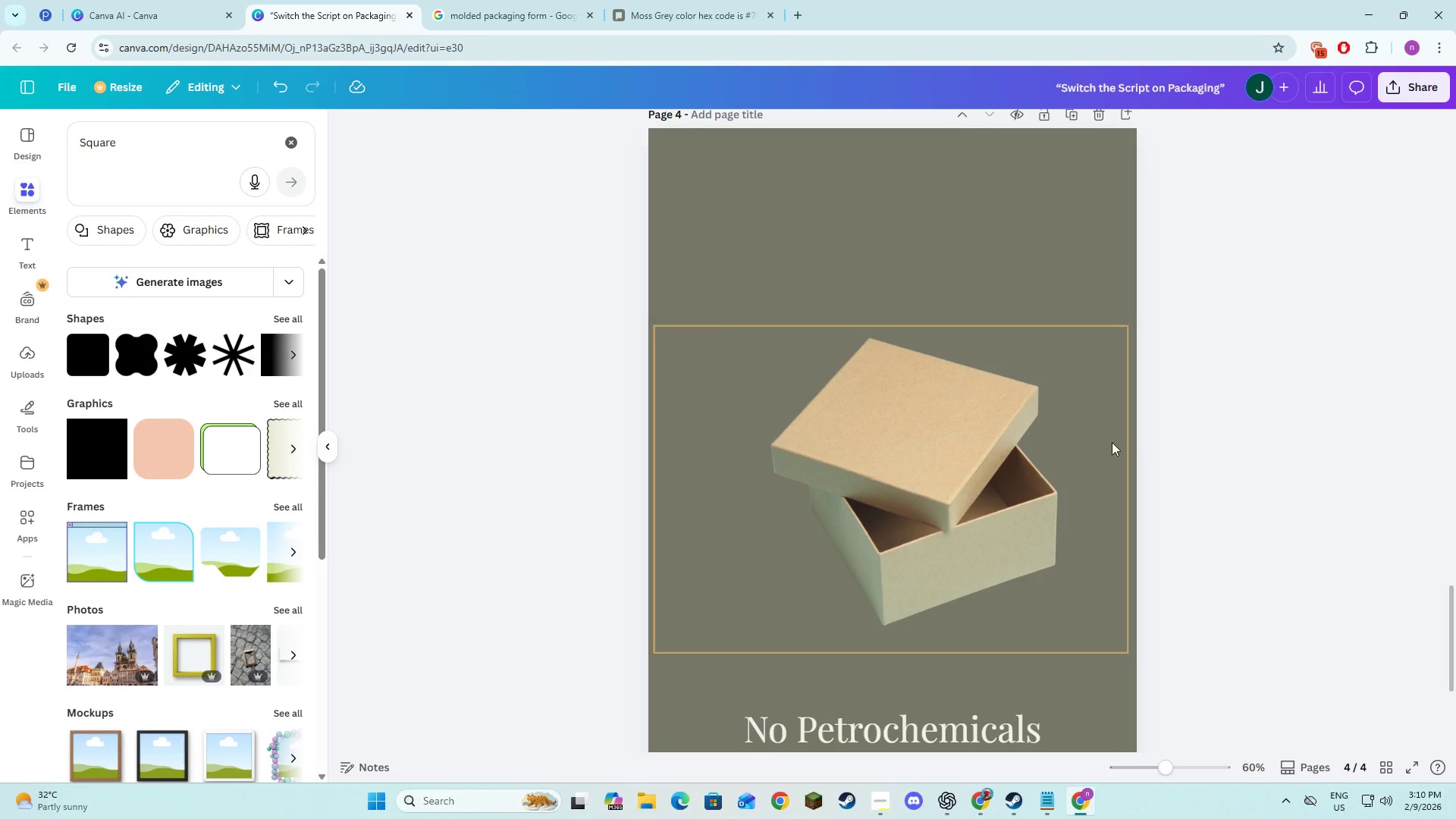 
double_click([1107, 442])
 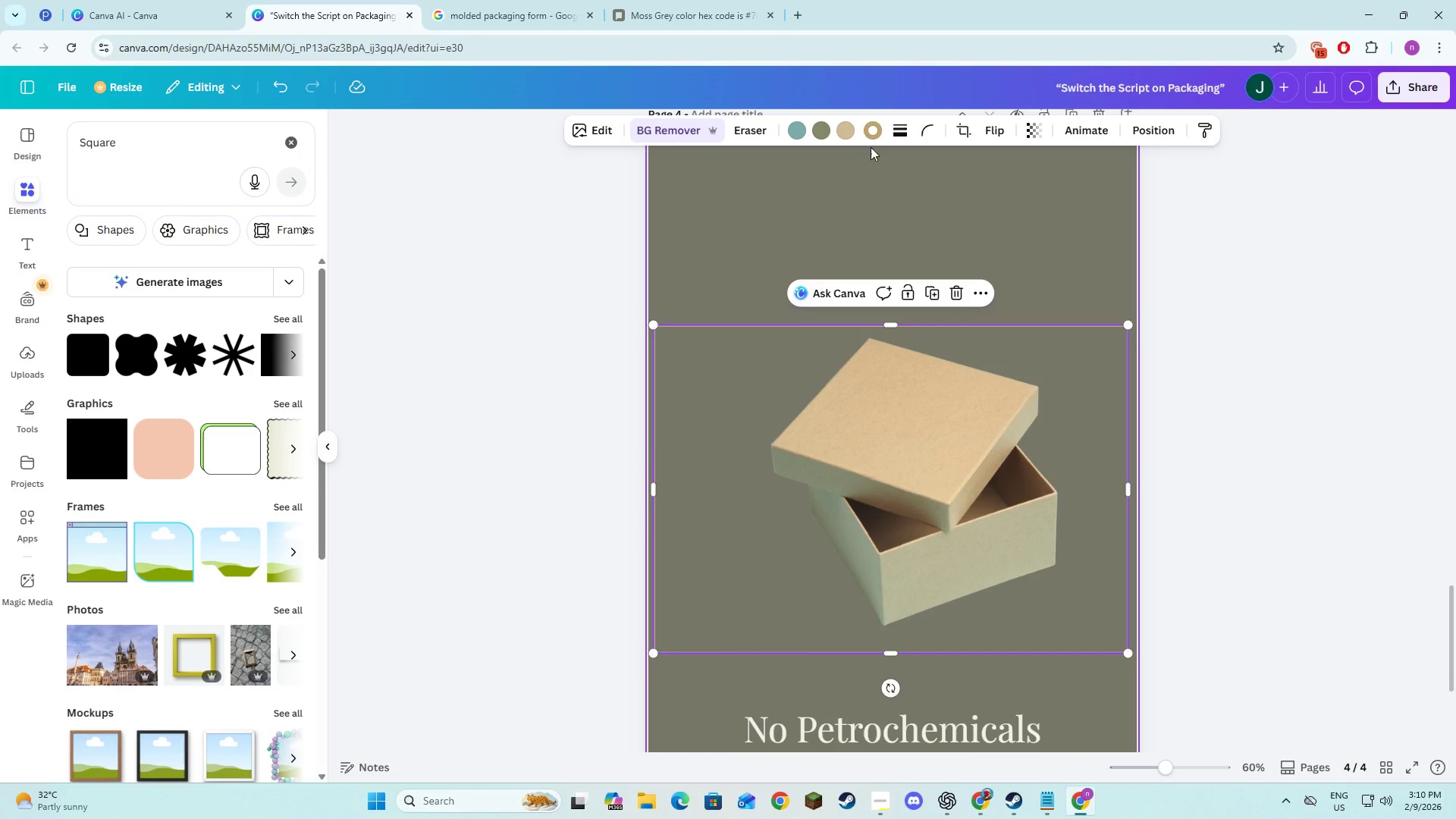 
left_click([893, 129])
 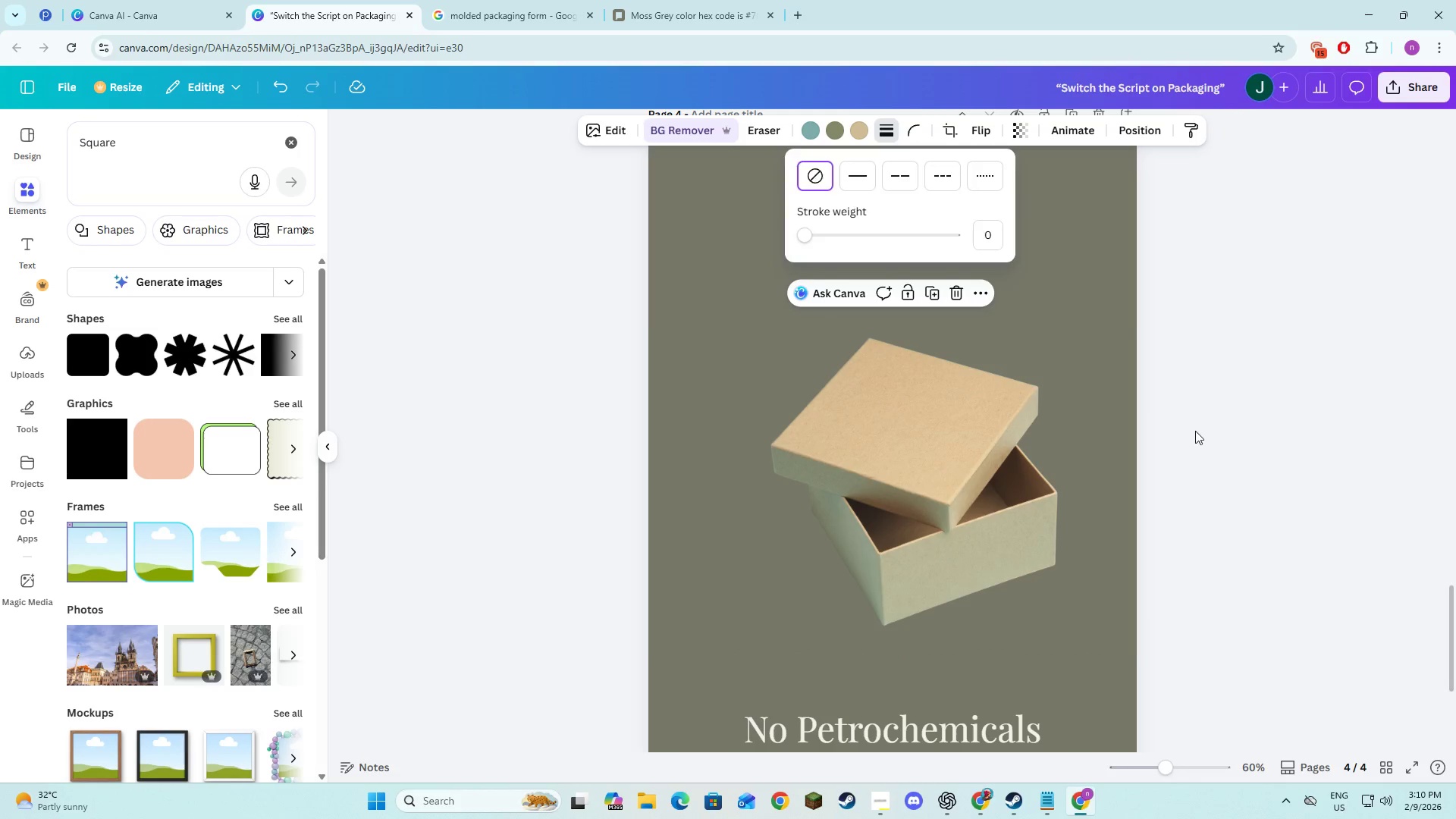 
double_click([1196, 431])
 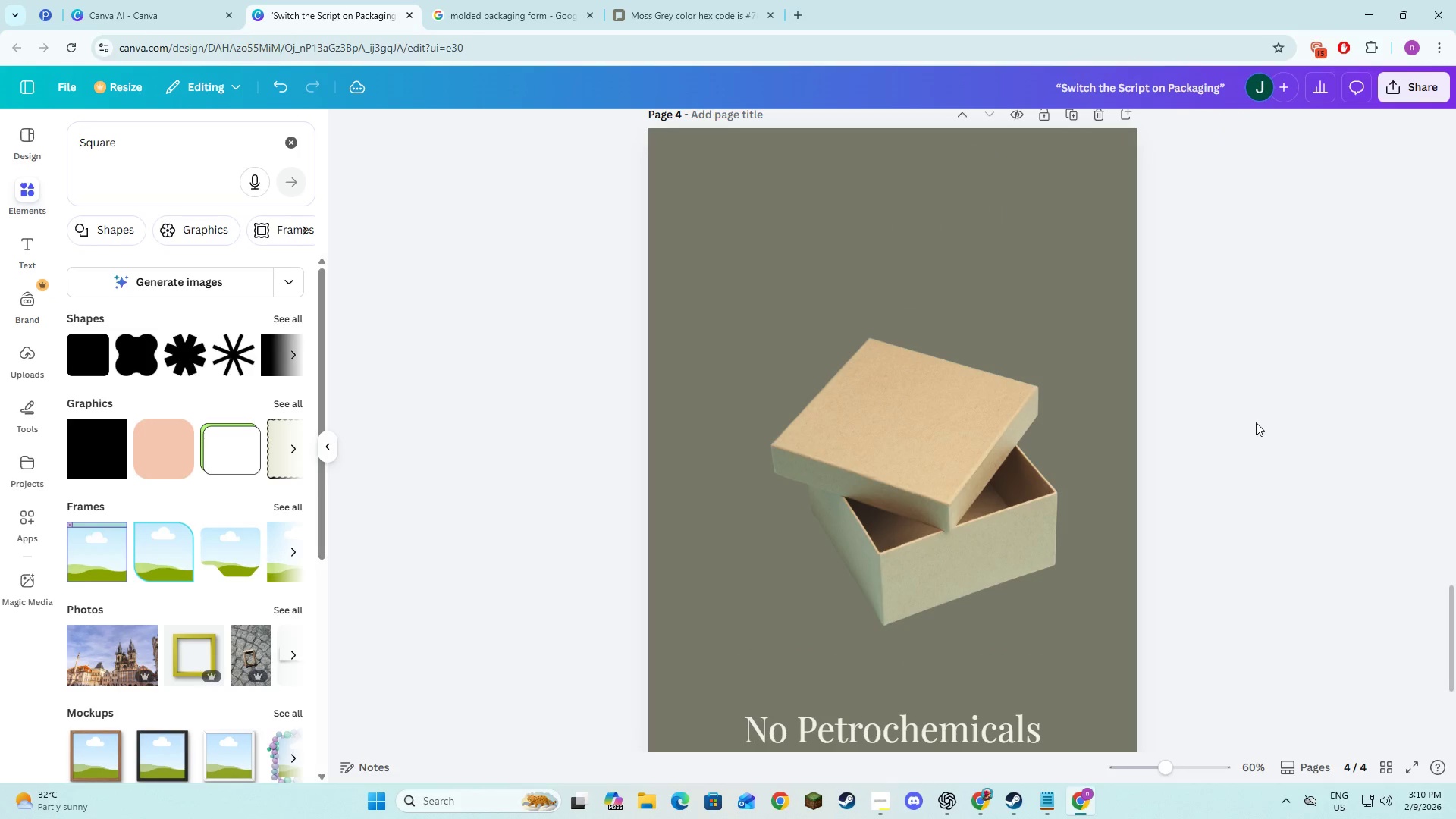 
triple_click([1256, 422])
 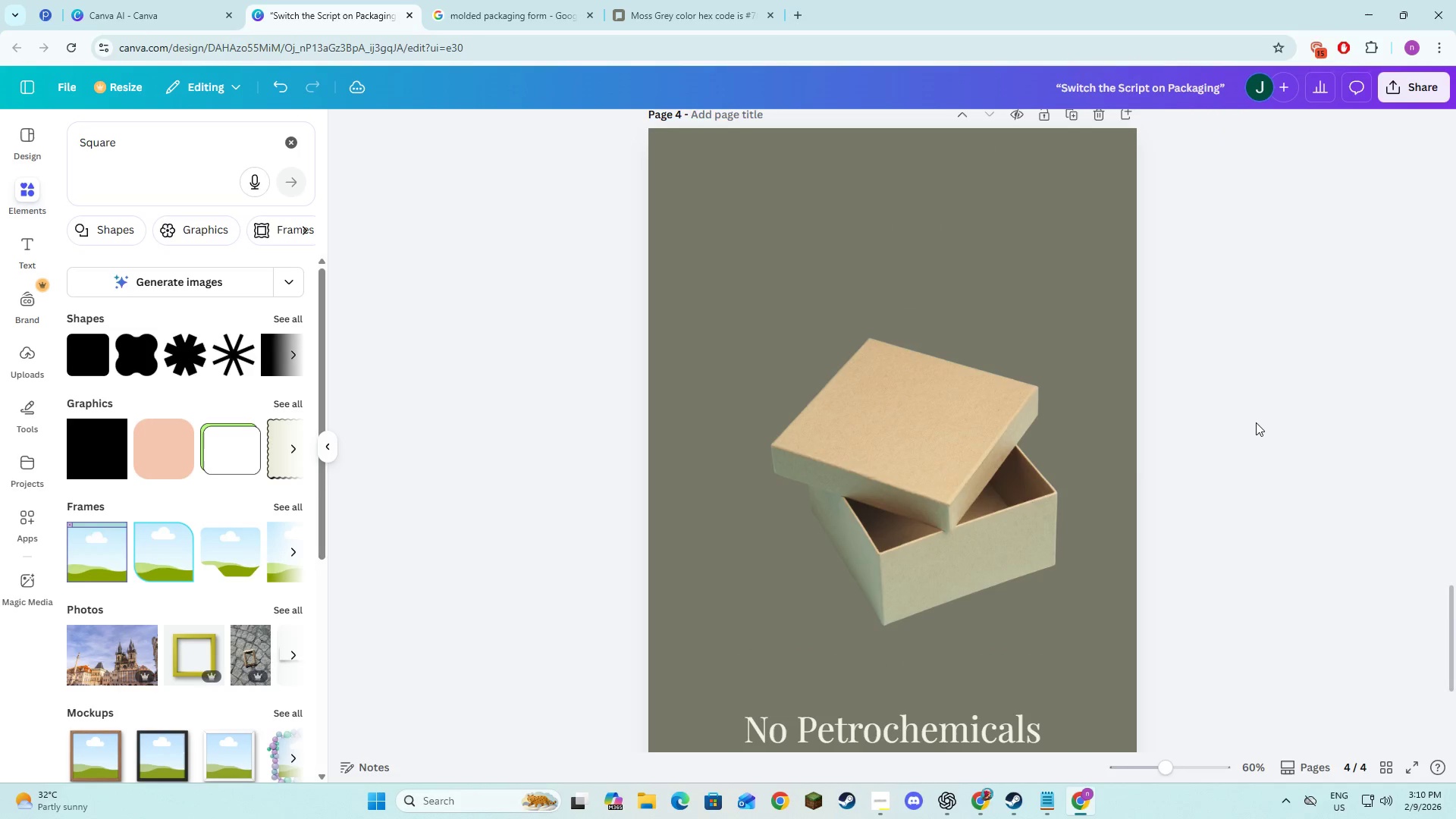 
scroll: coordinate [1256, 422], scroll_direction: down, amount: 4.0
 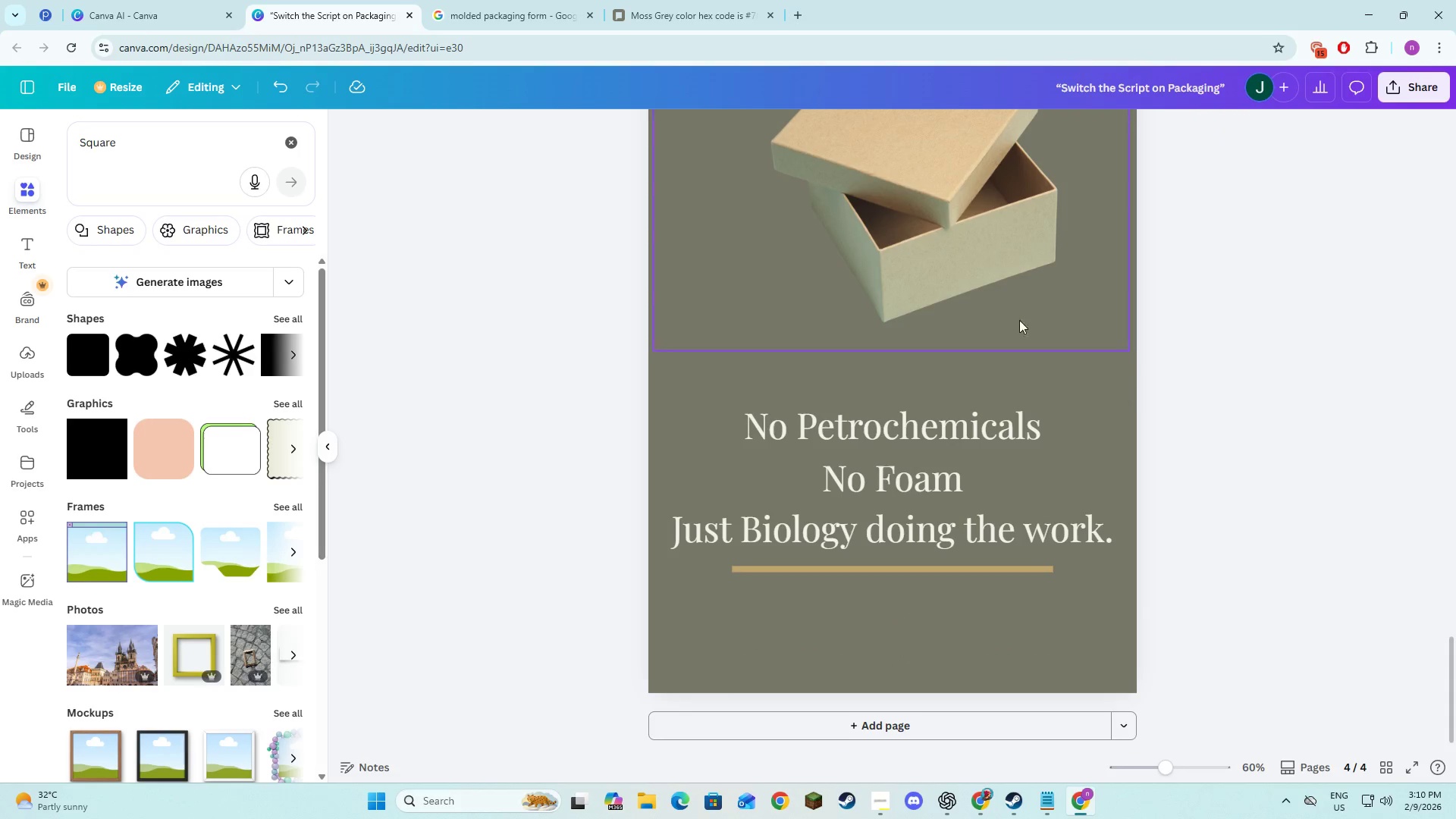 
left_click([1007, 281])
 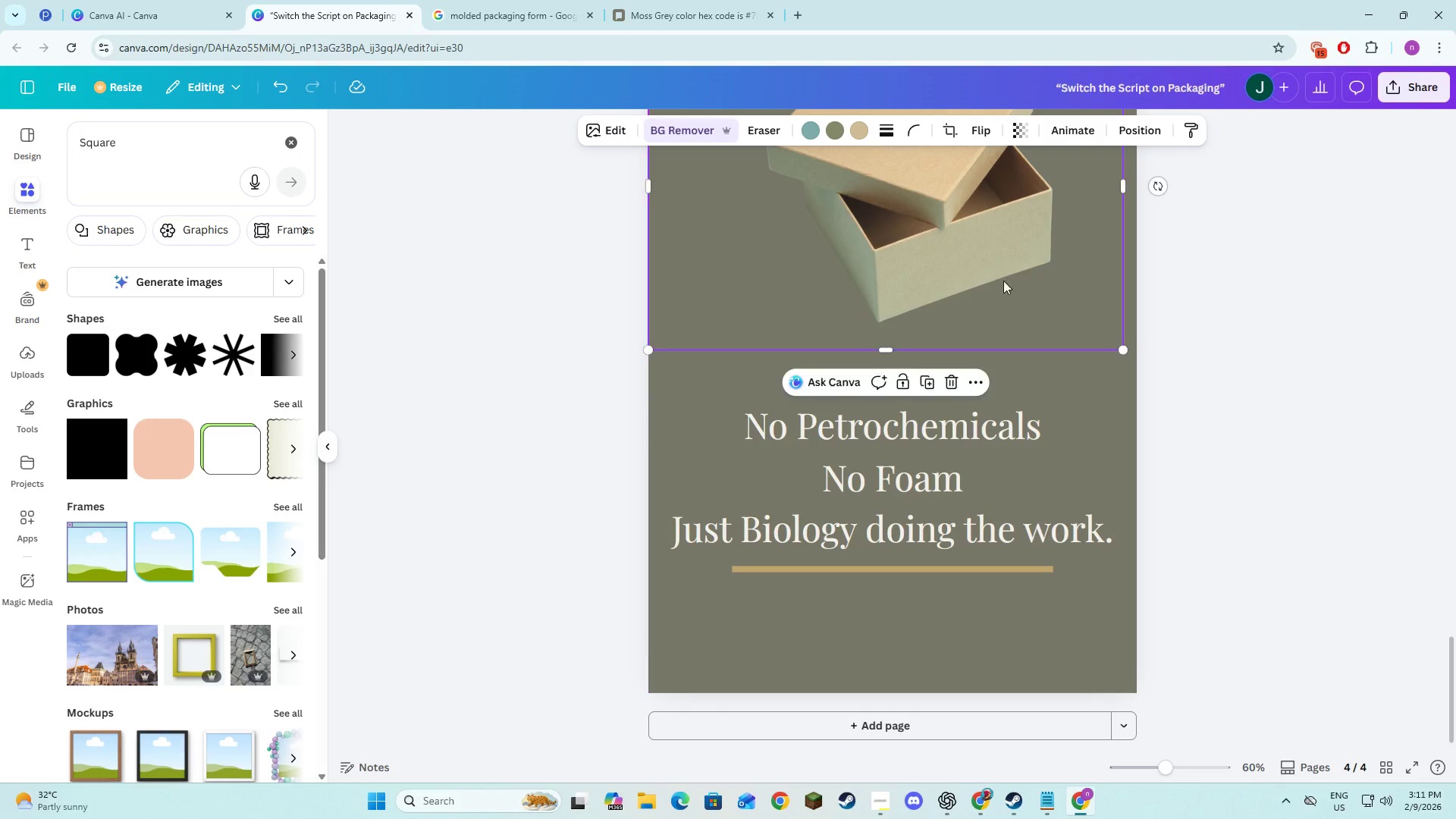 
left_click([1163, 319])
 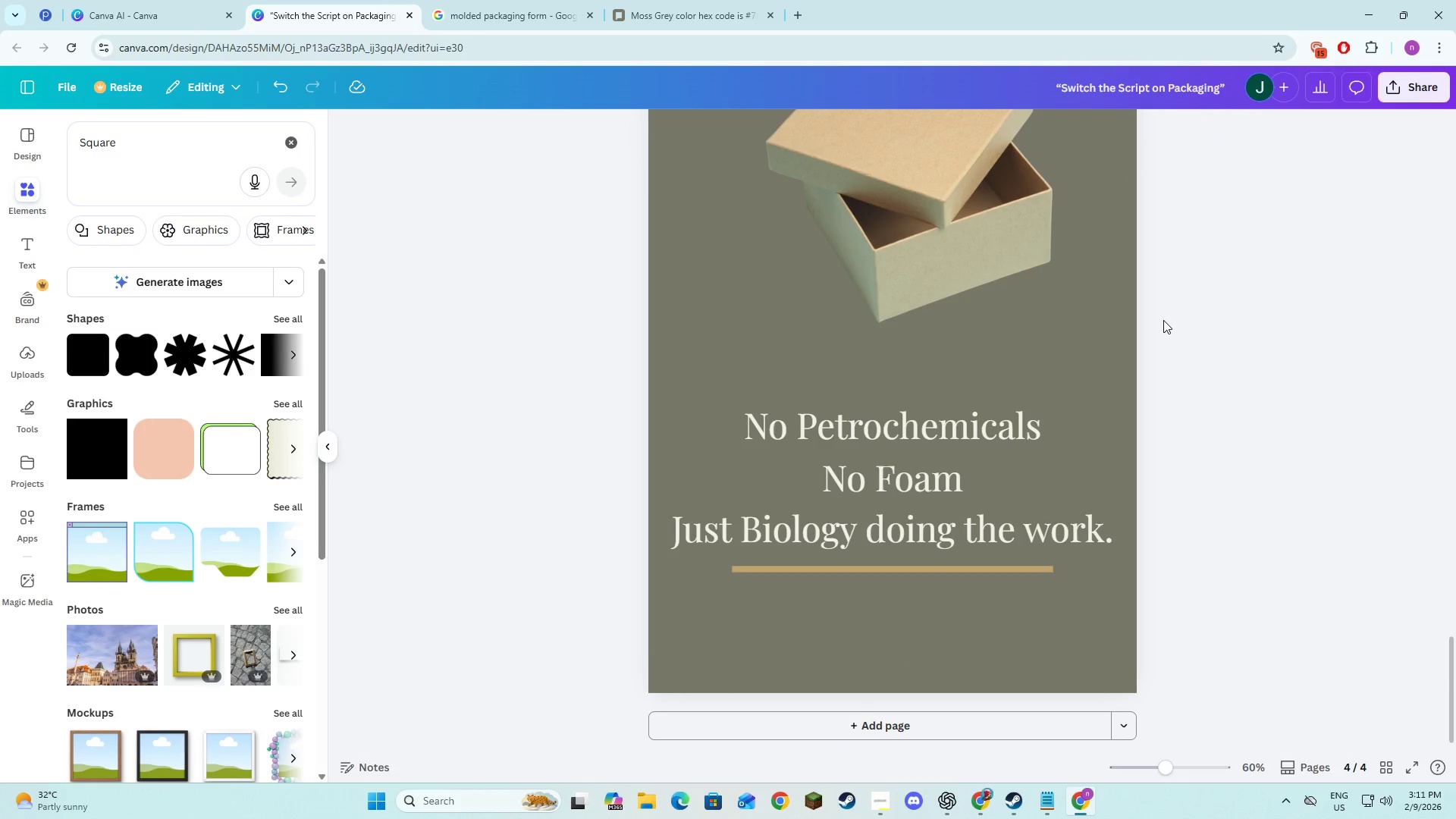 
left_click([1021, 302])
 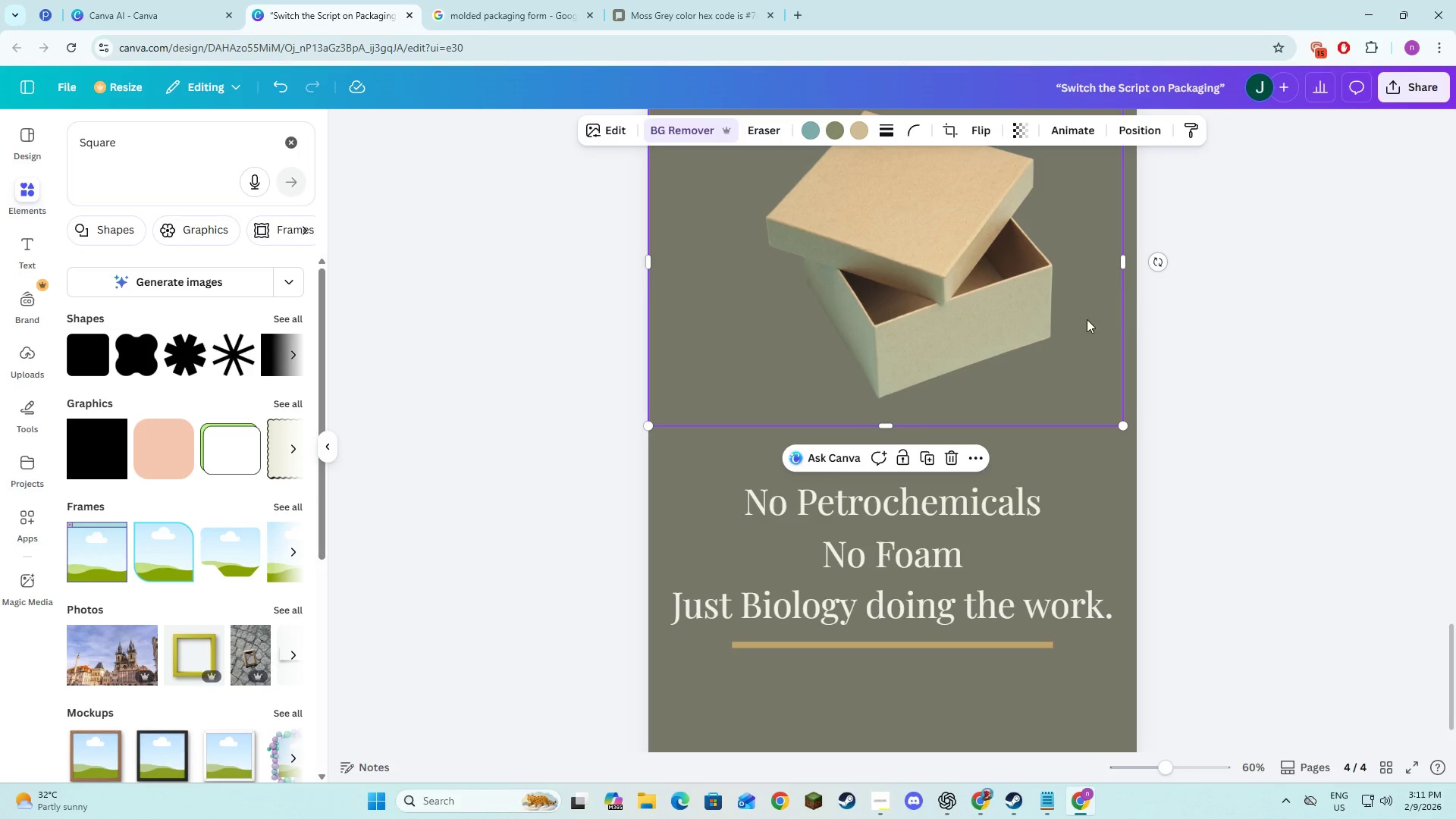 
scroll: coordinate [1125, 328], scroll_direction: up, amount: 4.0
 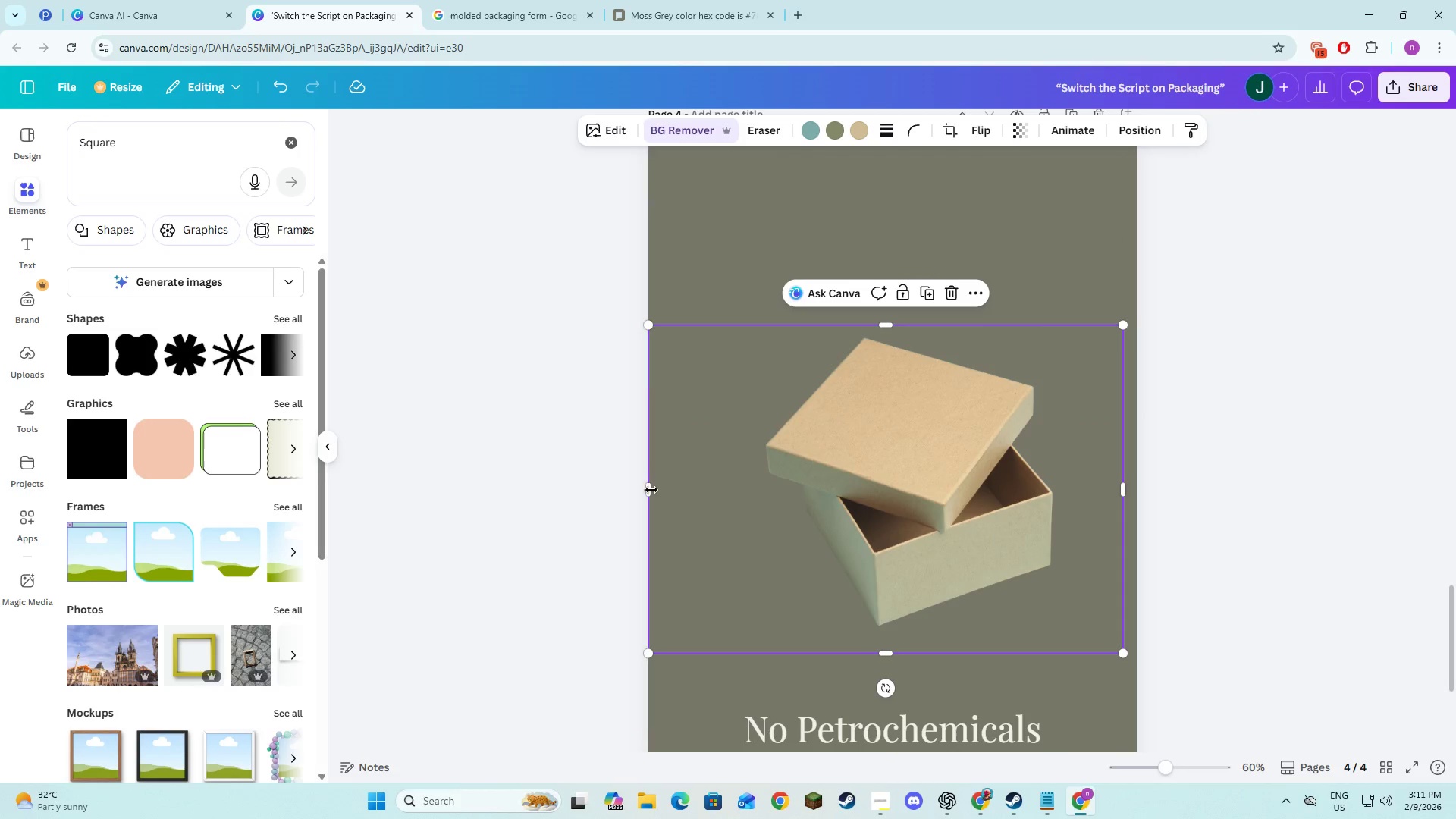 
left_click_drag(start_coordinate=[650, 489], to_coordinate=[731, 494])
 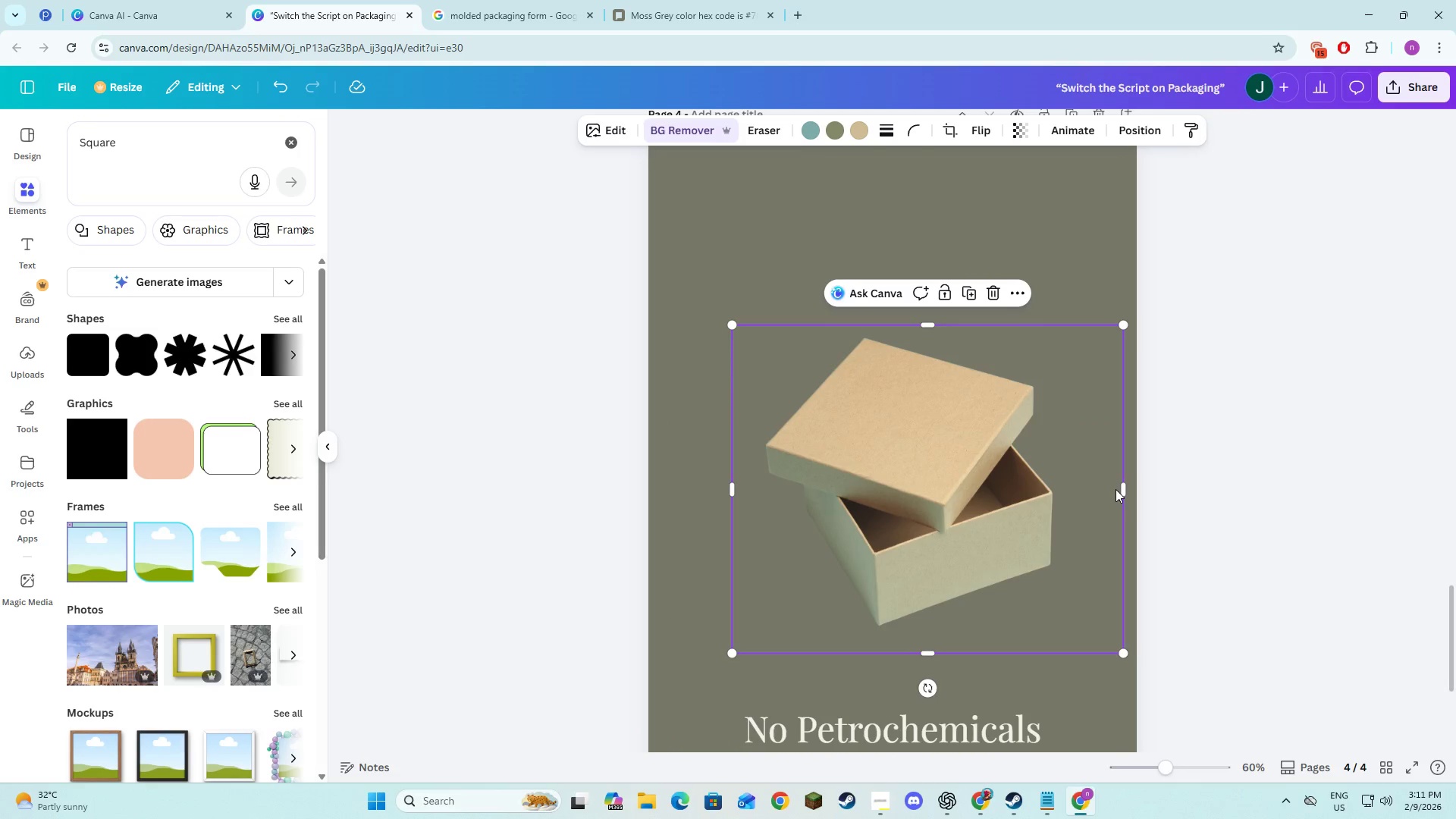 
left_click_drag(start_coordinate=[1116, 489], to_coordinate=[1105, 488])
 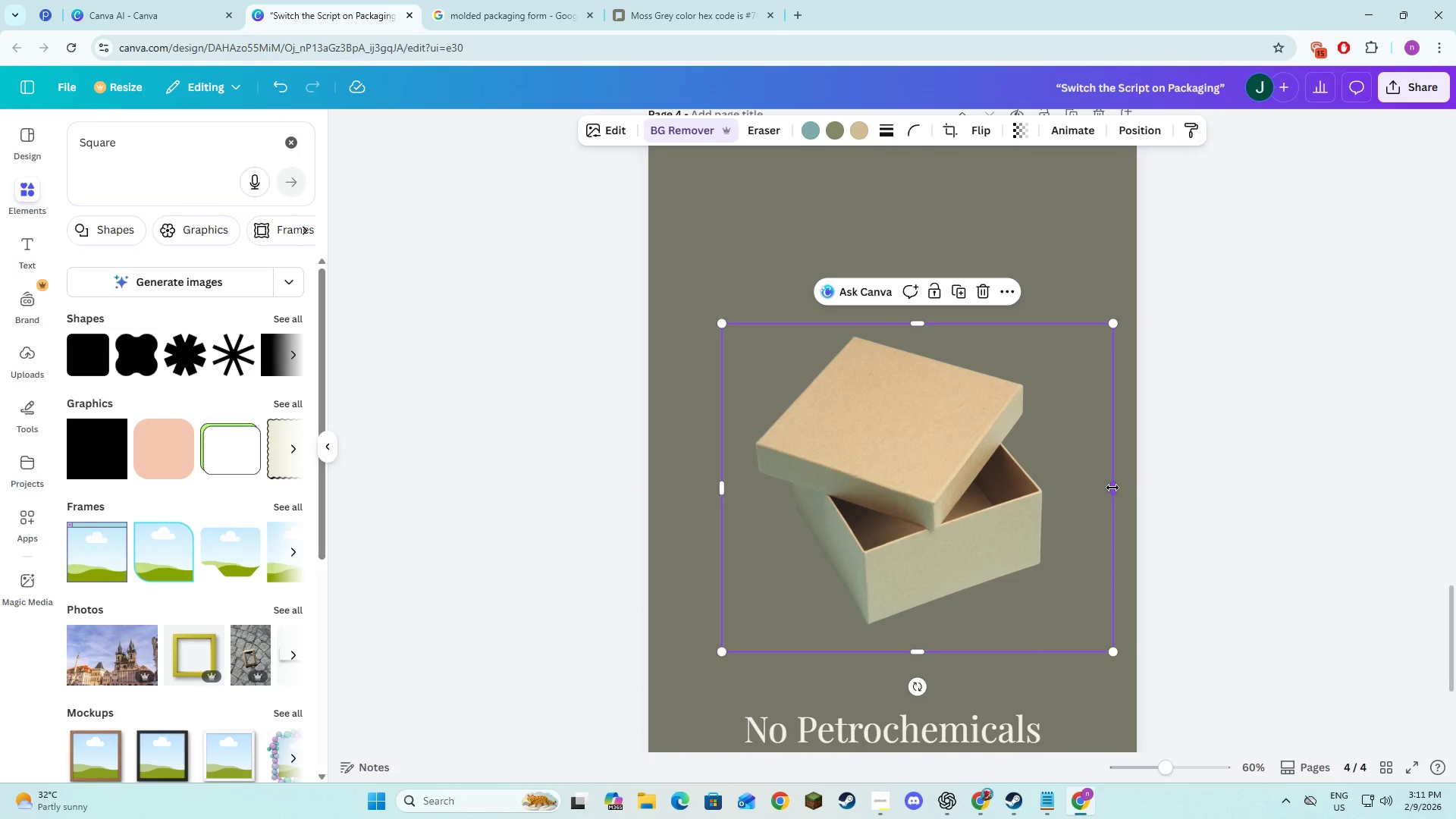 
left_click_drag(start_coordinate=[1113, 486], to_coordinate=[1096, 485])
 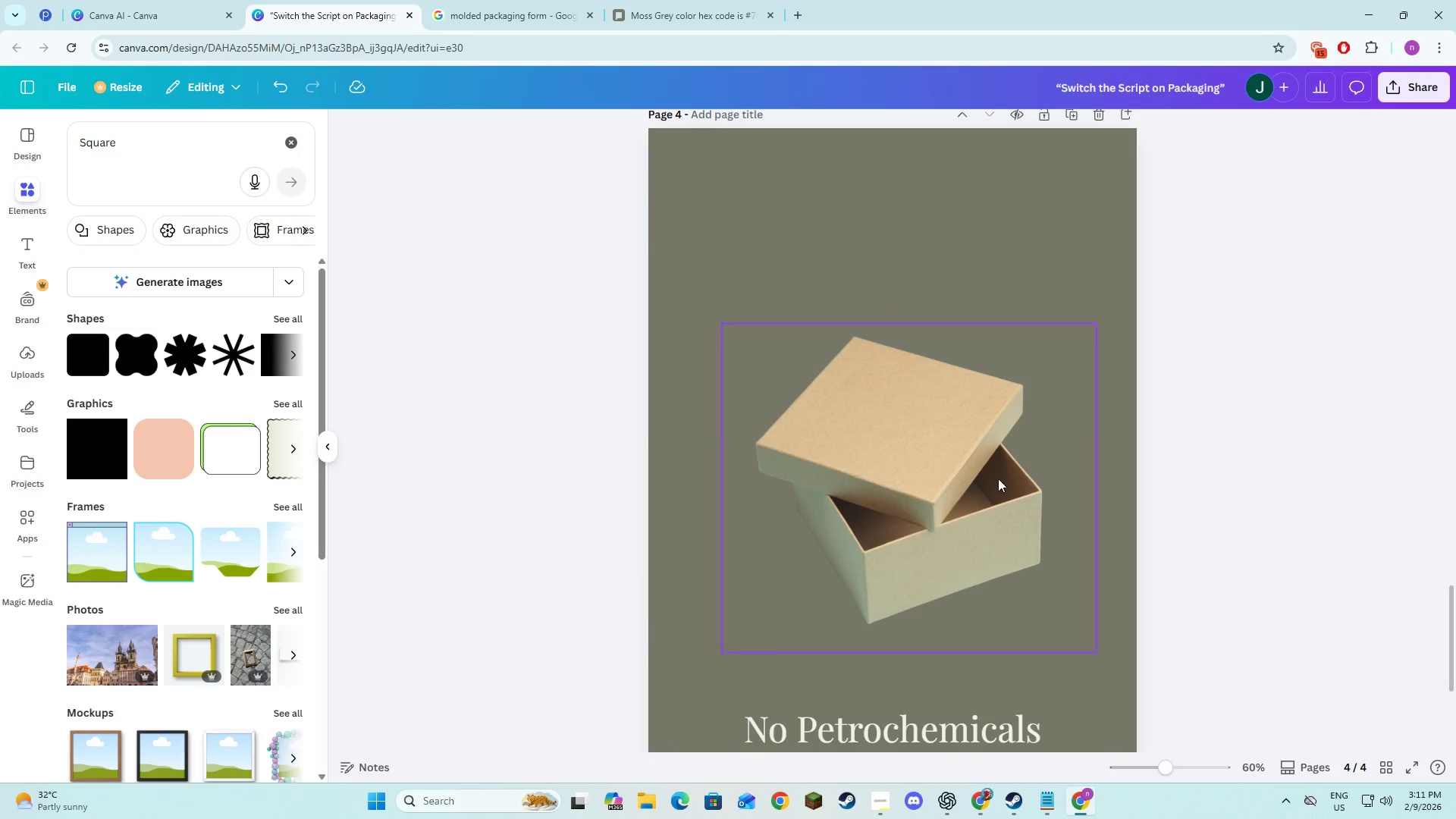 
double_click([995, 479])
 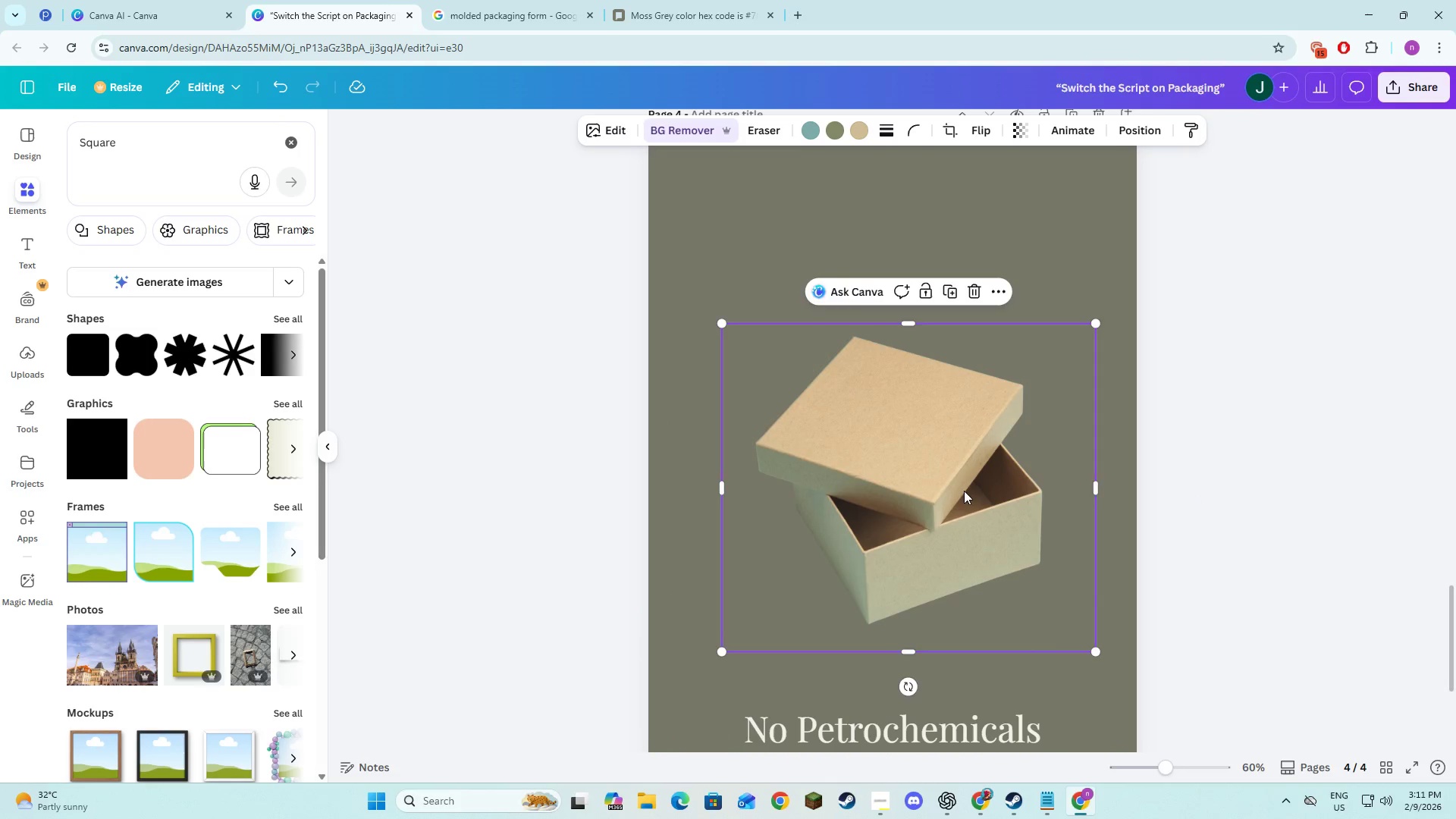 
left_click_drag(start_coordinate=[964, 491], to_coordinate=[947, 526])
 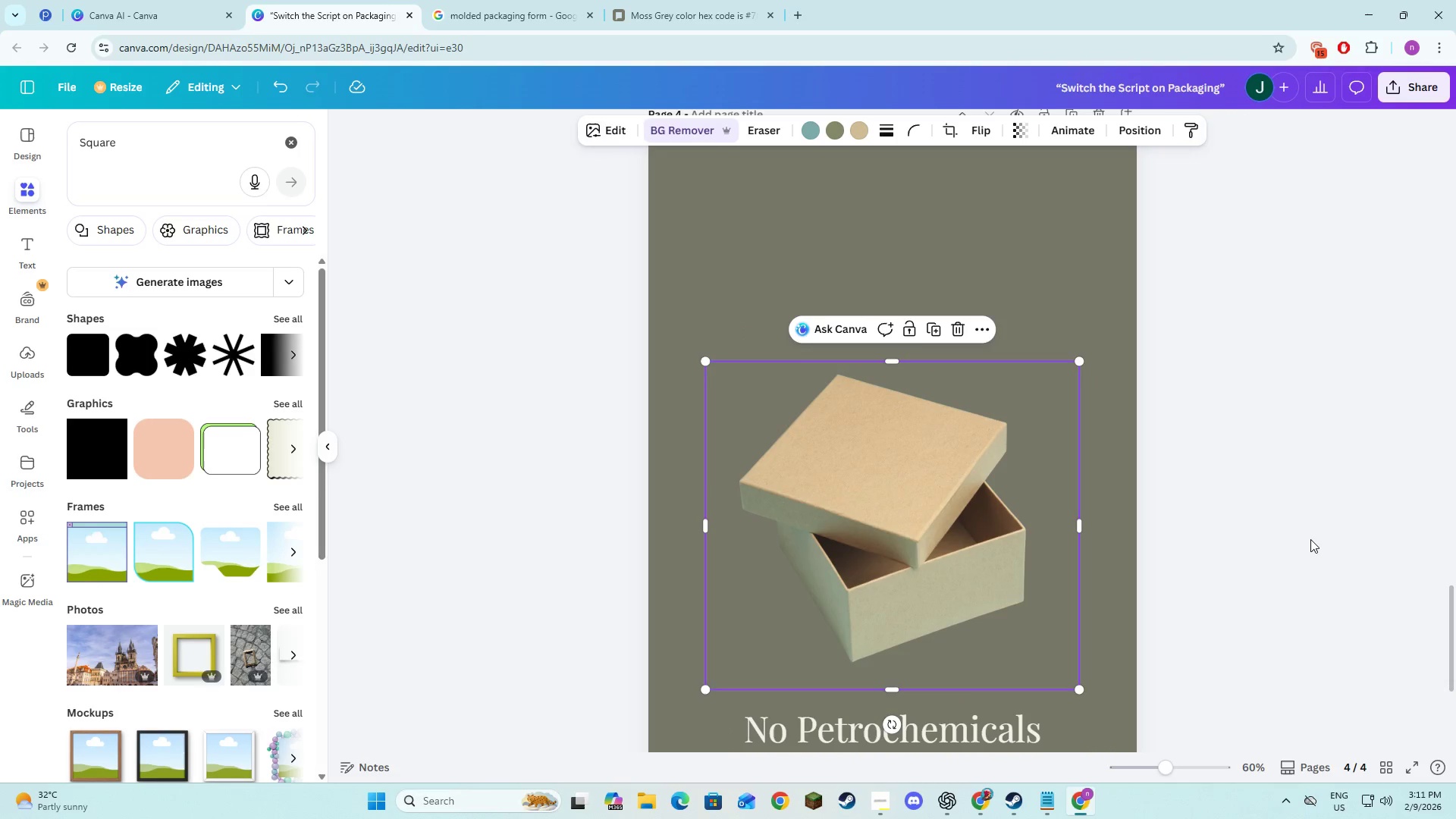 
left_click([1310, 539])
 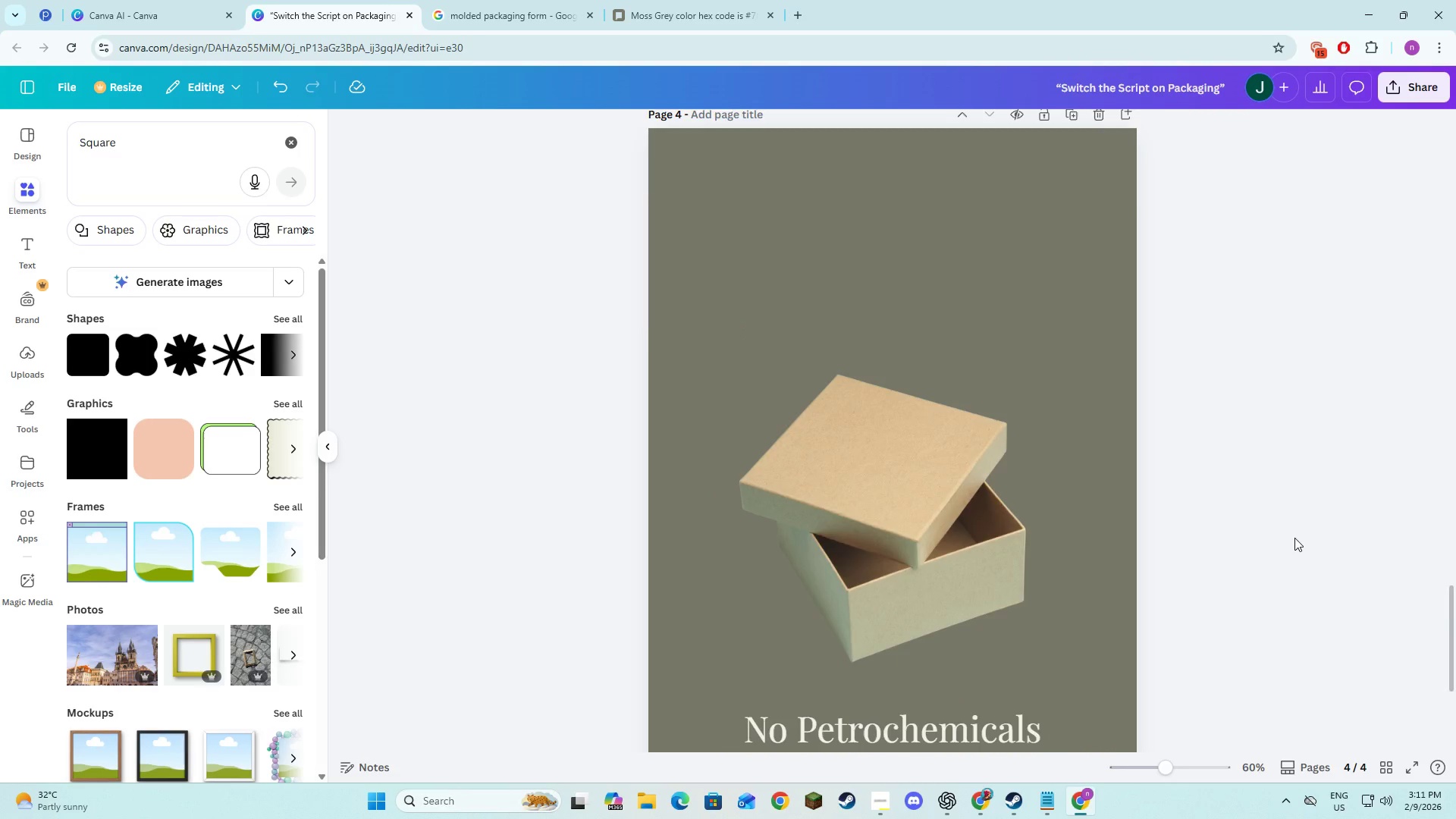 
scroll: coordinate [1294, 538], scroll_direction: down, amount: 5.0
 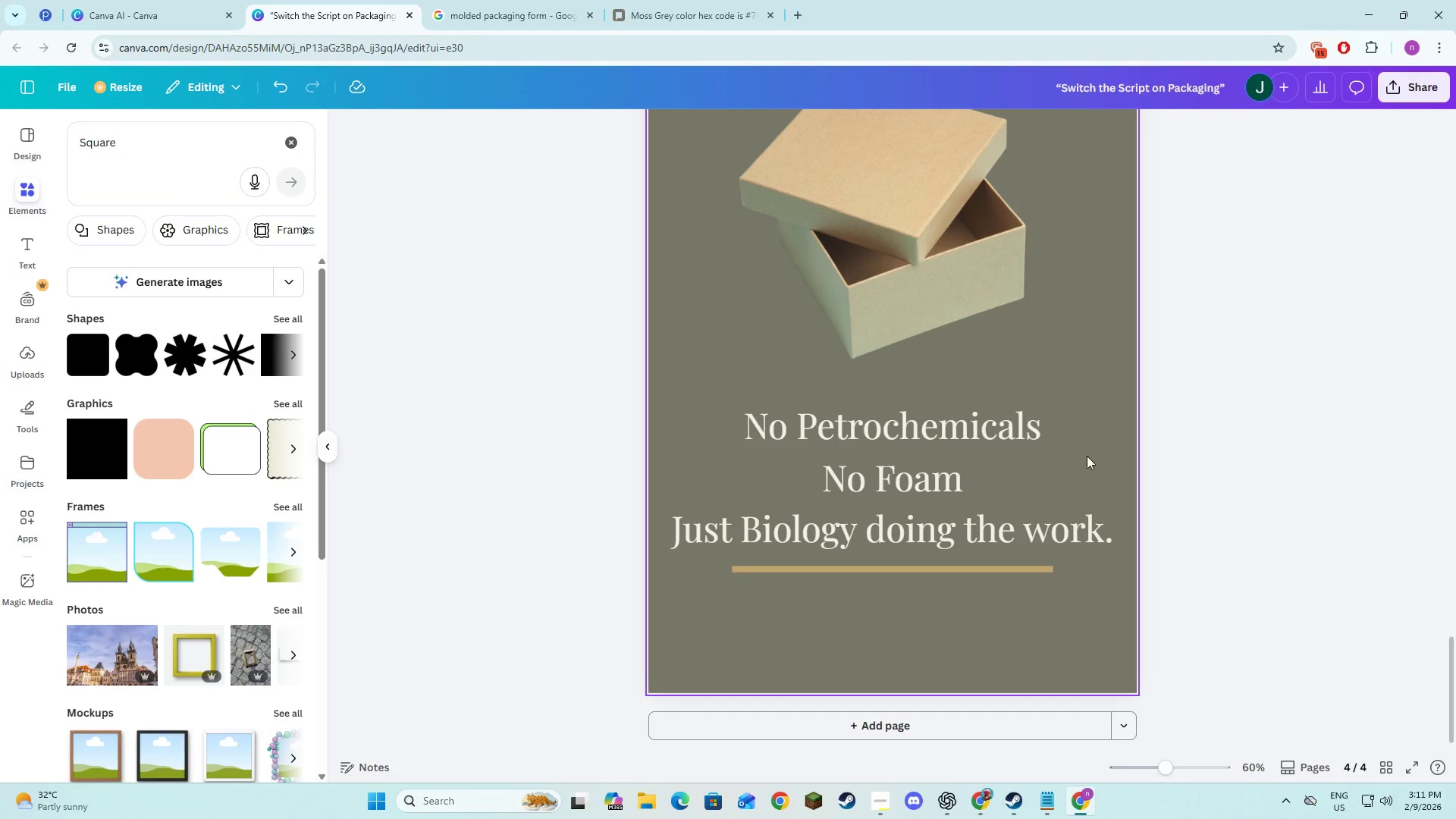 
left_click([1265, 456])
 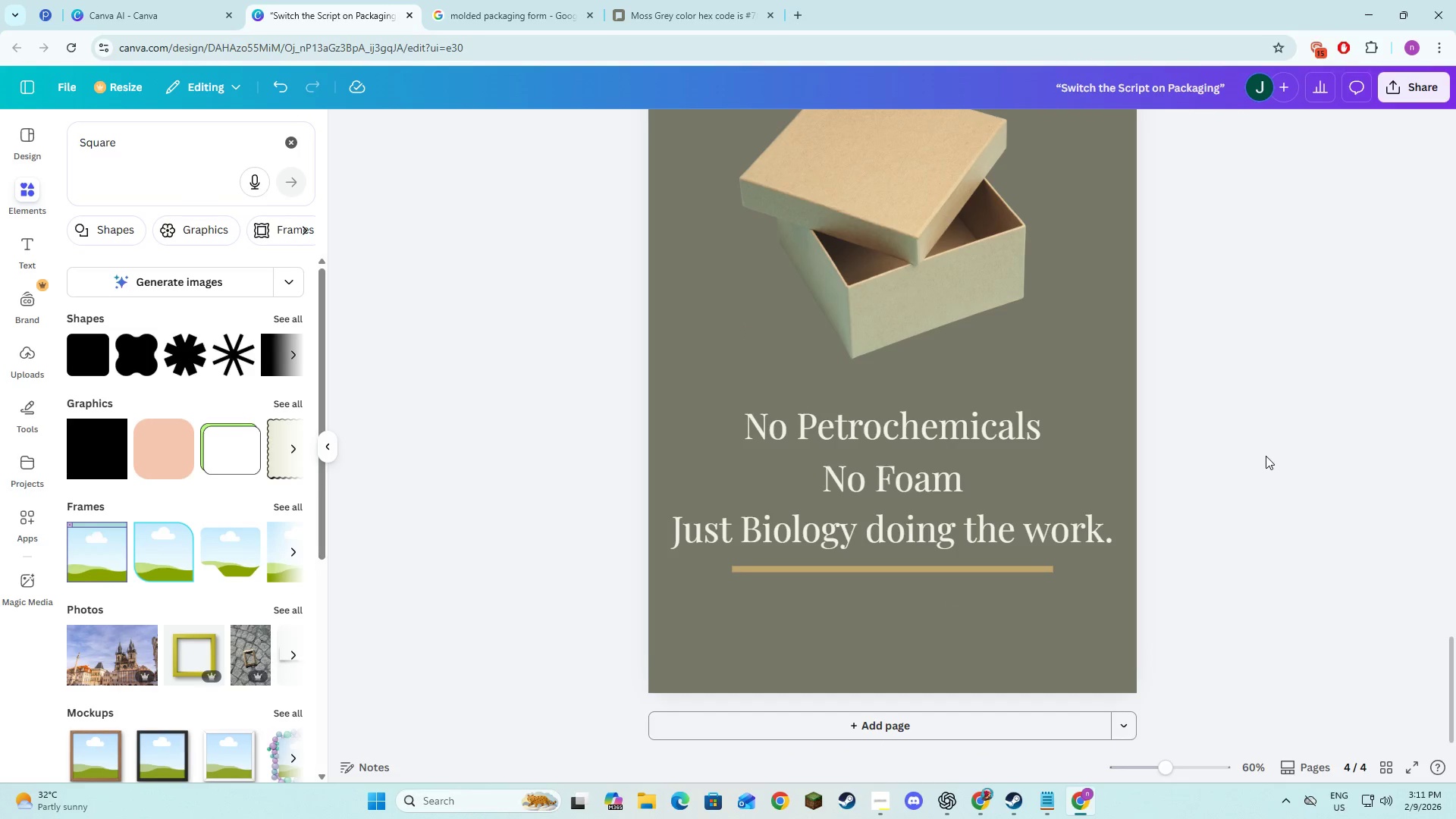 
left_click([940, 373])
 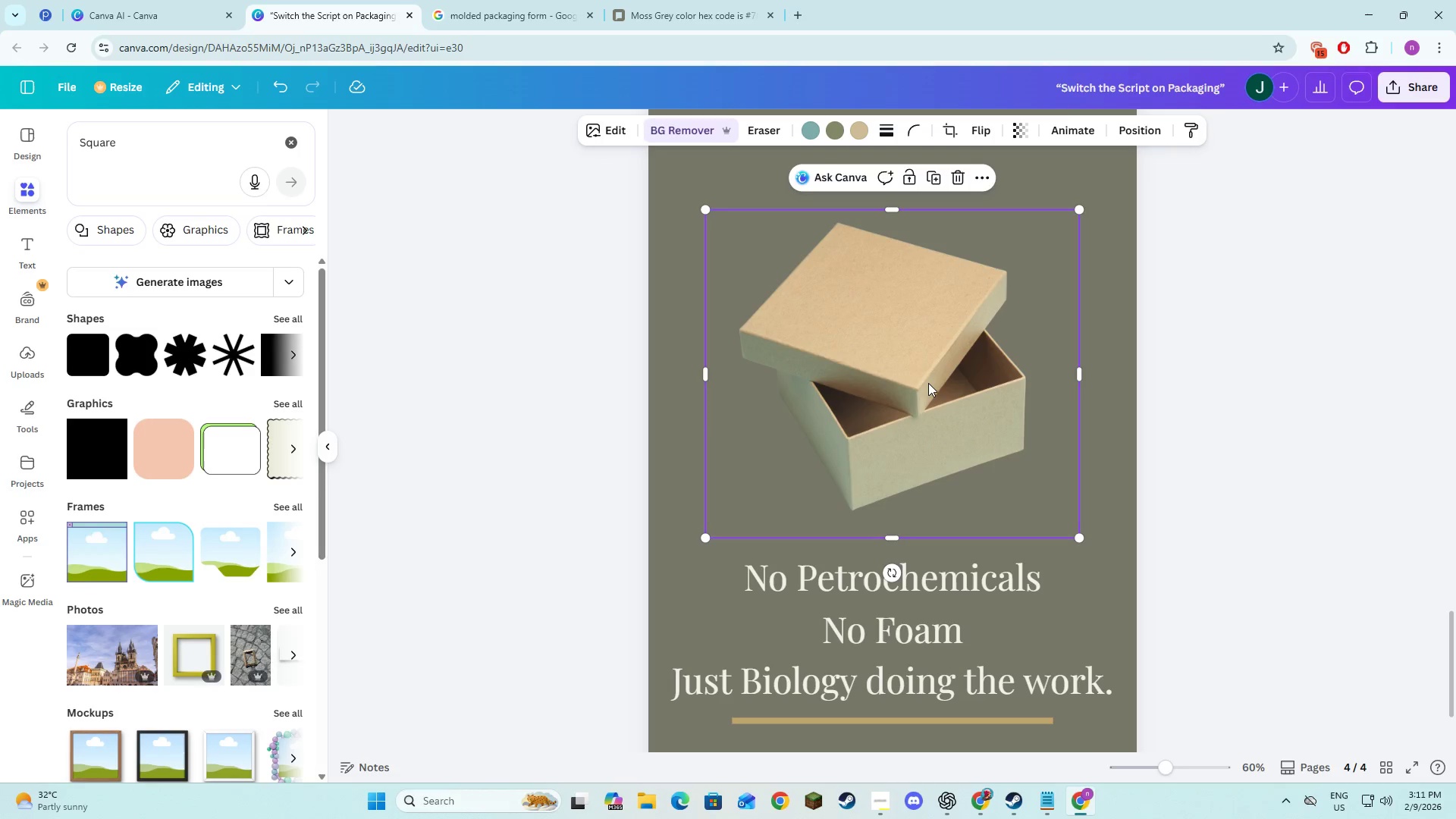 
scroll: coordinate [1266, 456], scroll_direction: up, amount: 2.0
 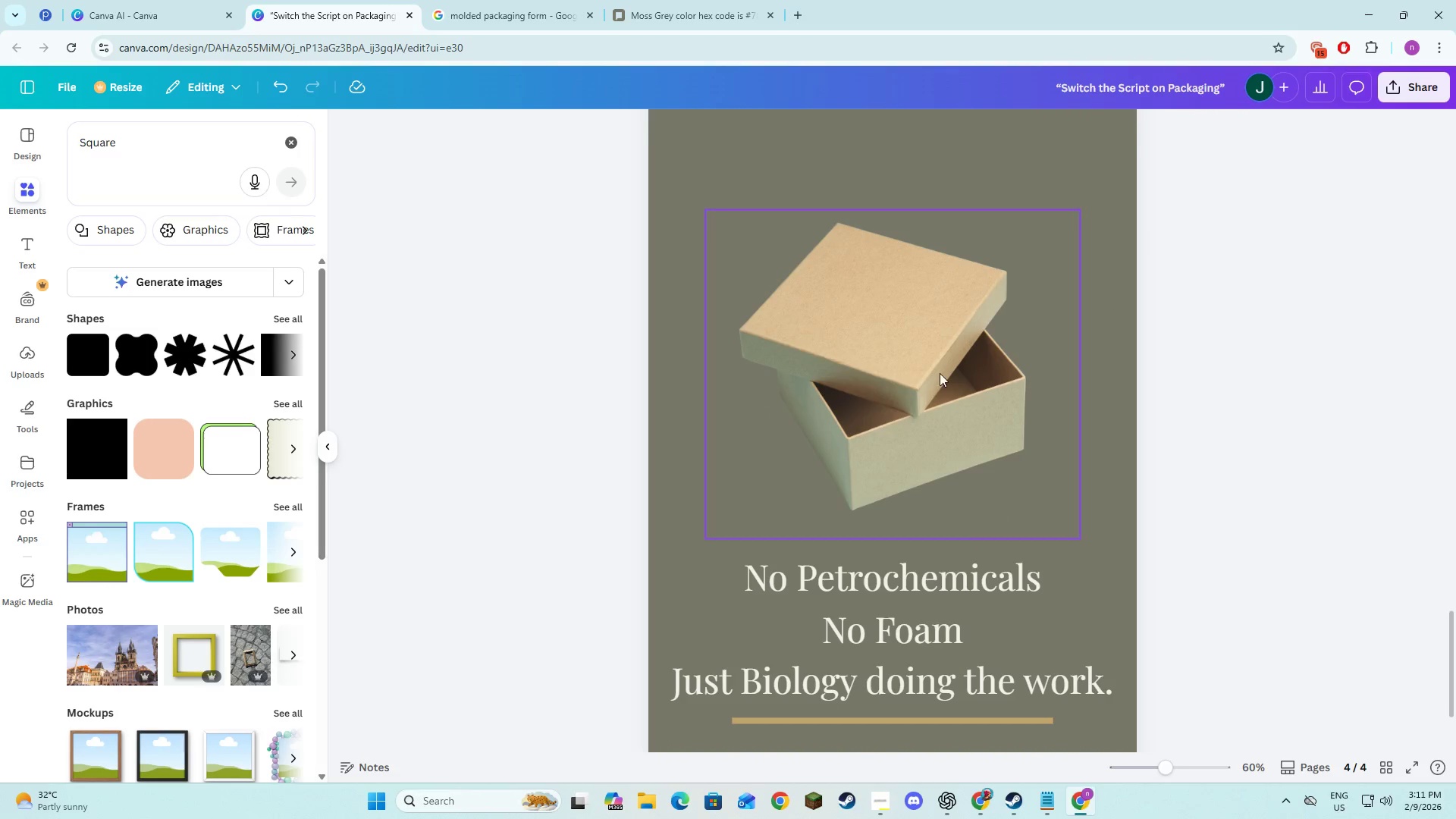 
left_click_drag(start_coordinate=[929, 385], to_coordinate=[927, 353])
 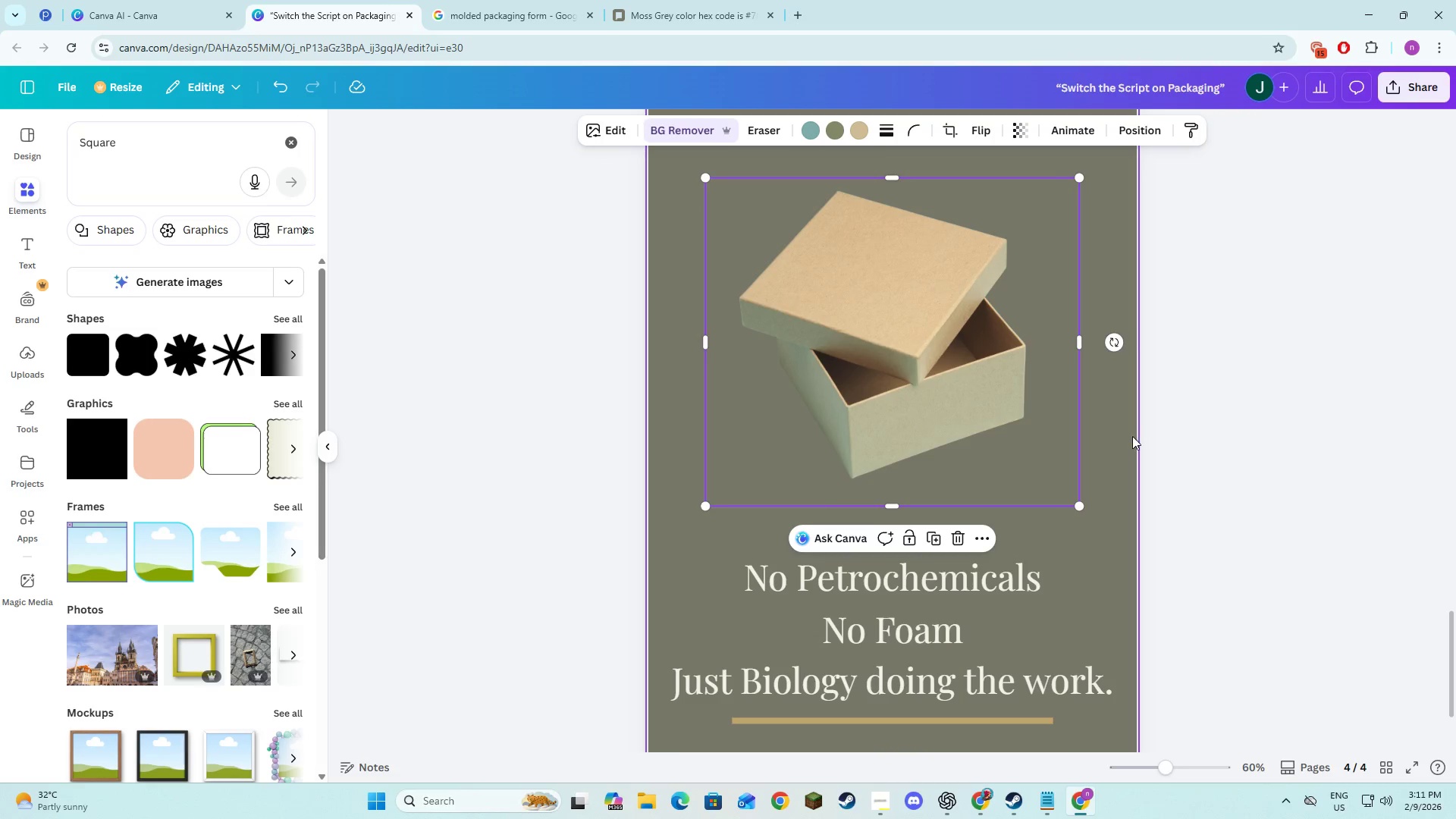 
left_click([1212, 447])
 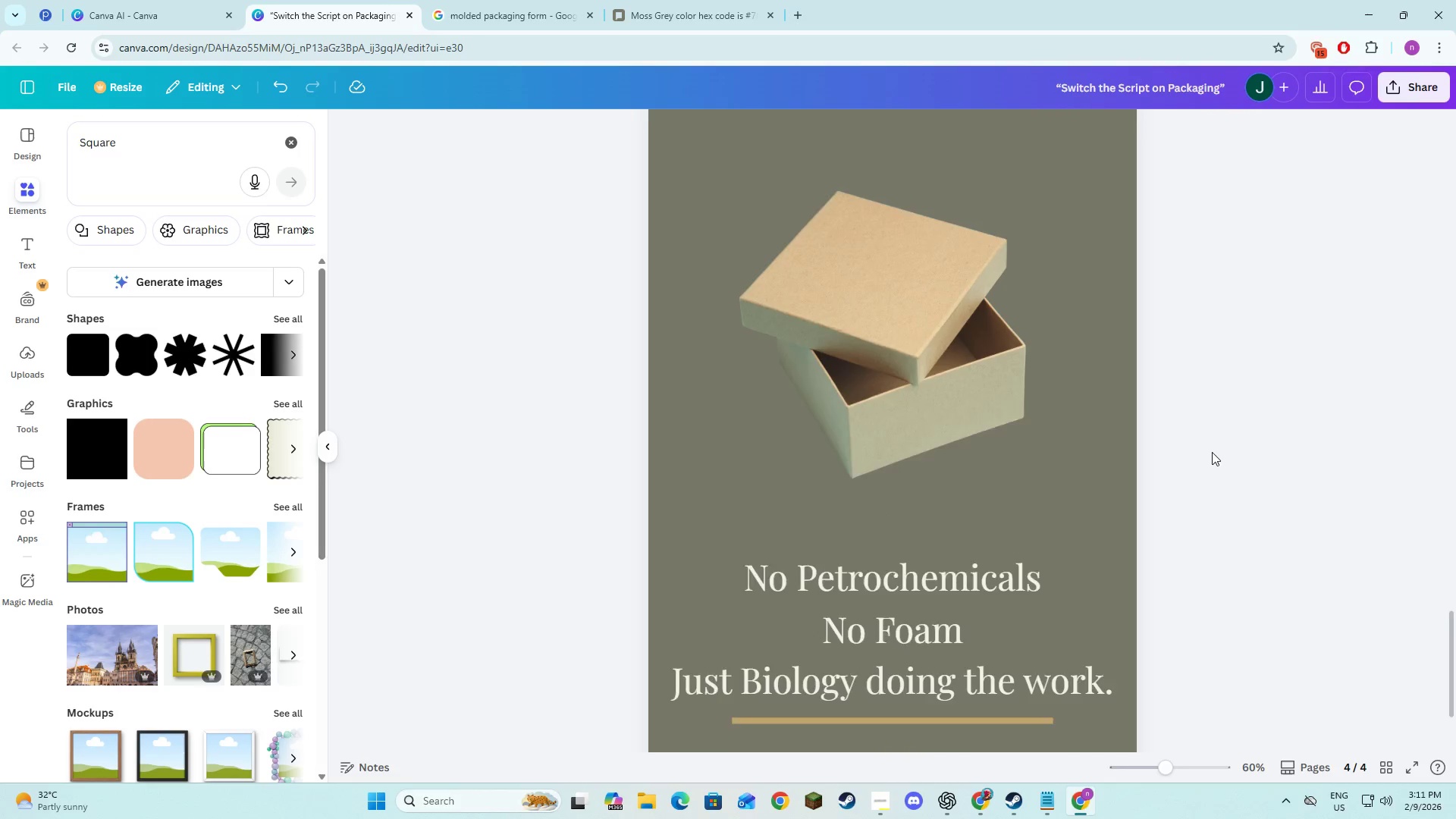 
scroll: coordinate [1212, 452], scroll_direction: down, amount: 3.0
 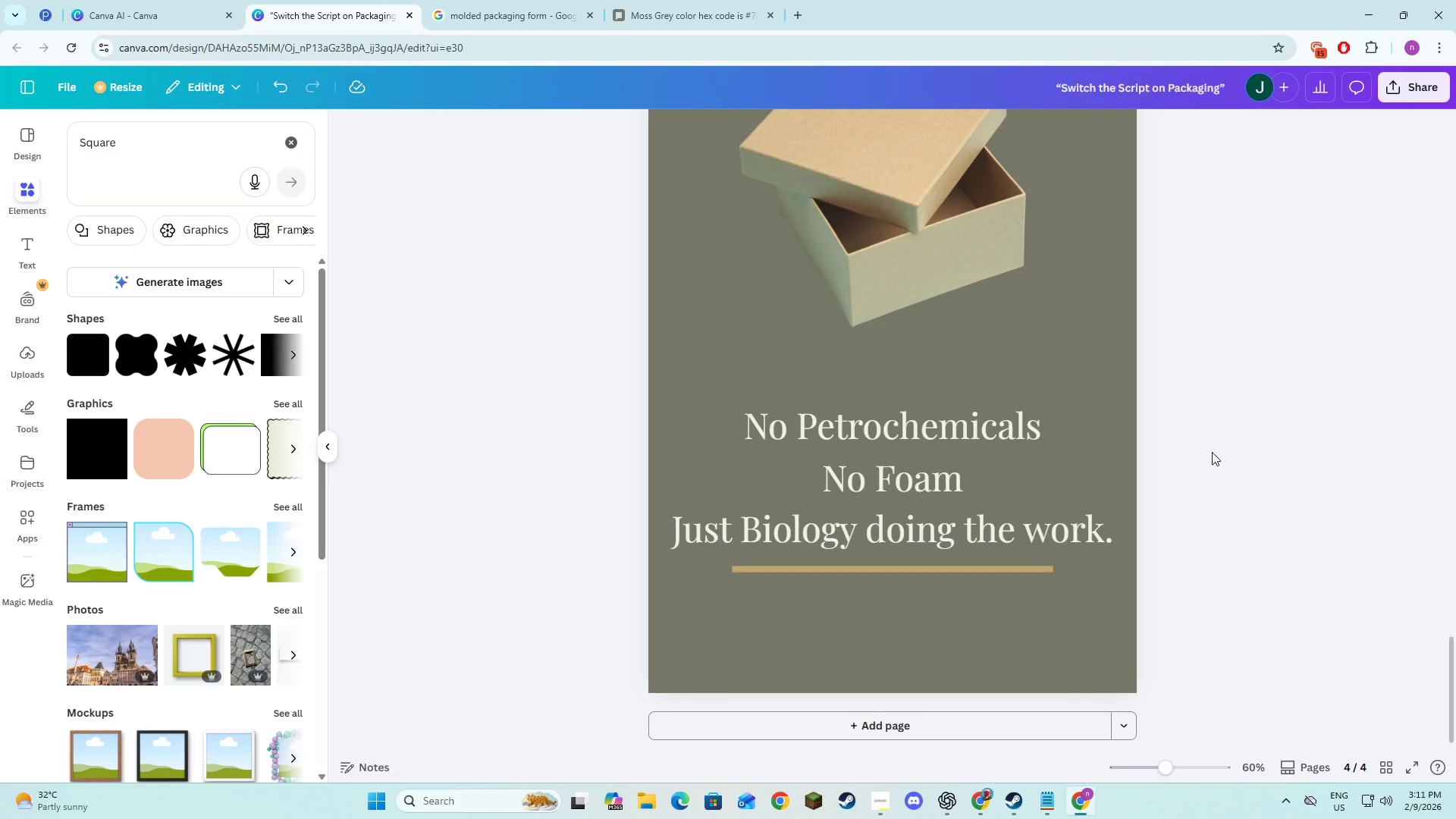 
scroll: coordinate [1212, 452], scroll_direction: up, amount: 3.0
 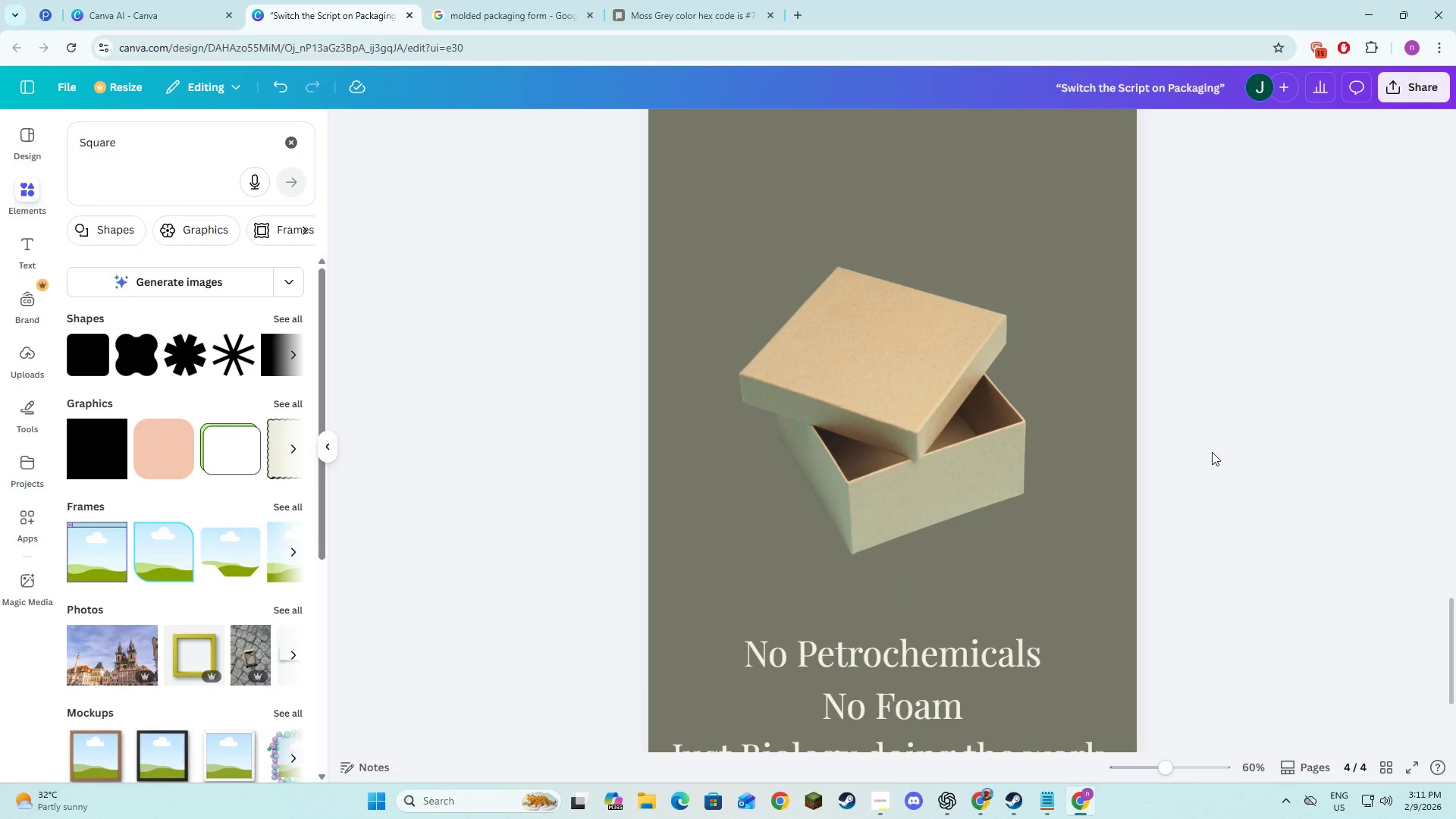 
scroll: coordinate [1212, 452], scroll_direction: none, amount: 0.0
 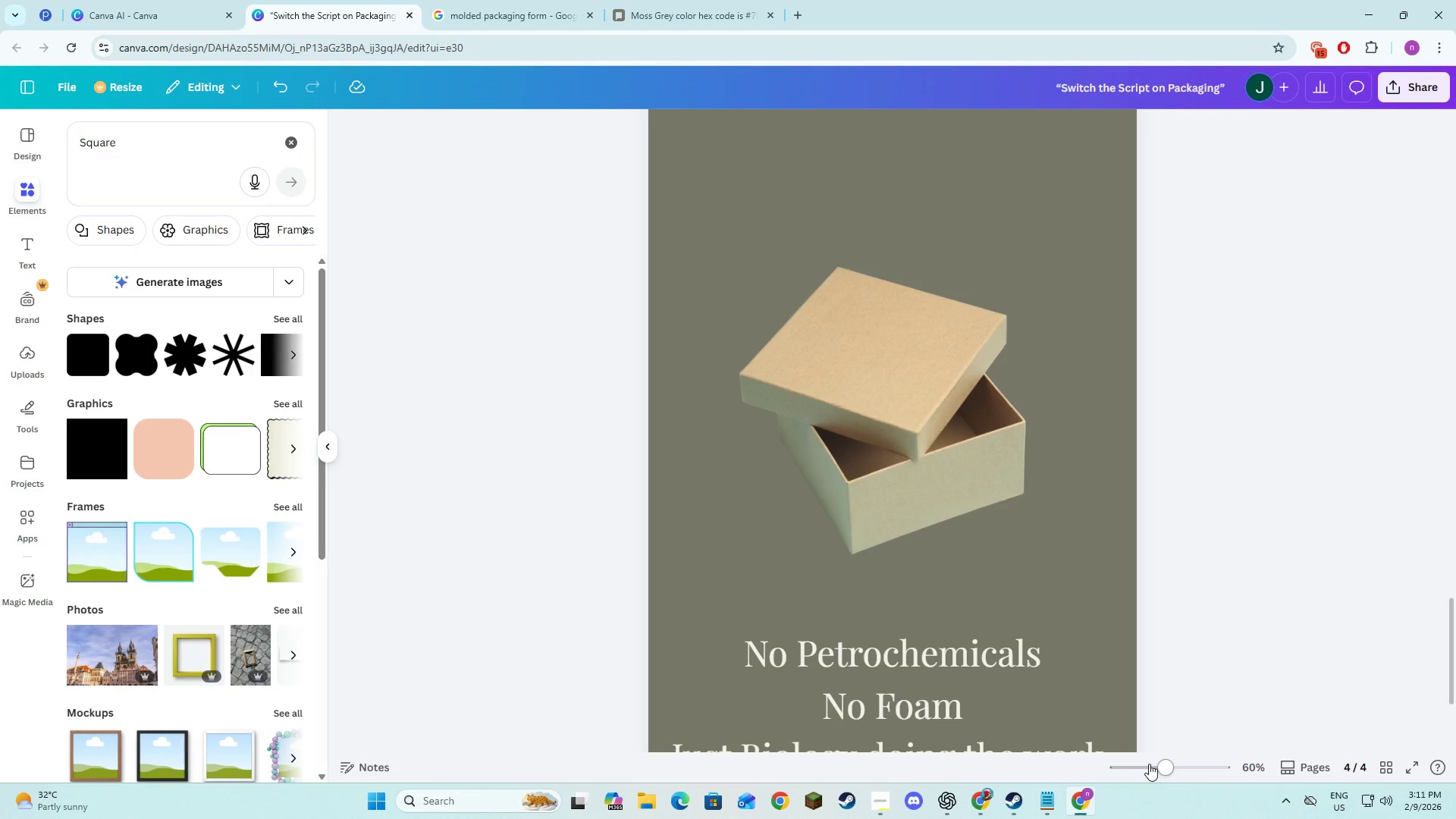 
left_click([1149, 764])
 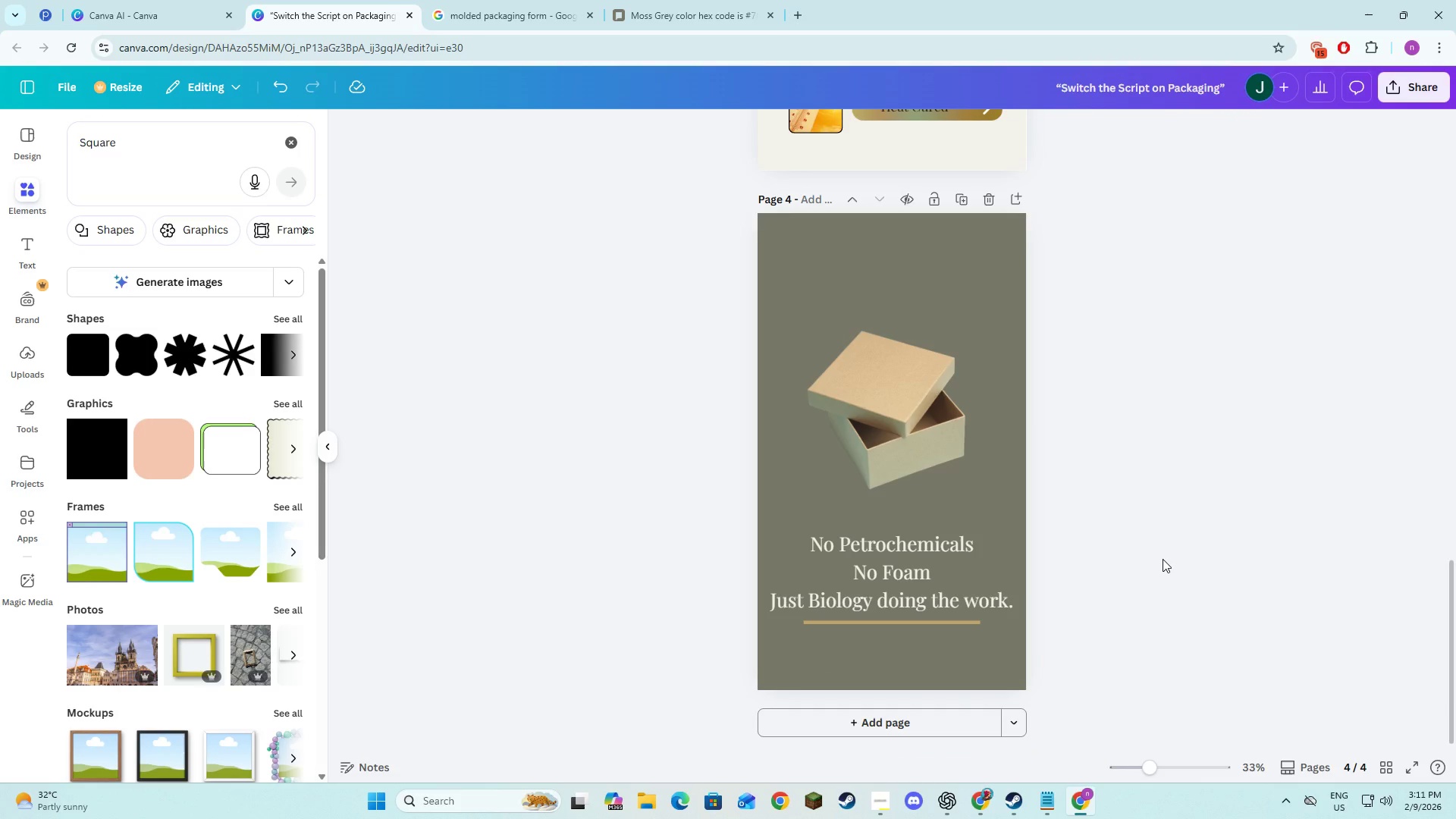 
left_click([923, 425])
 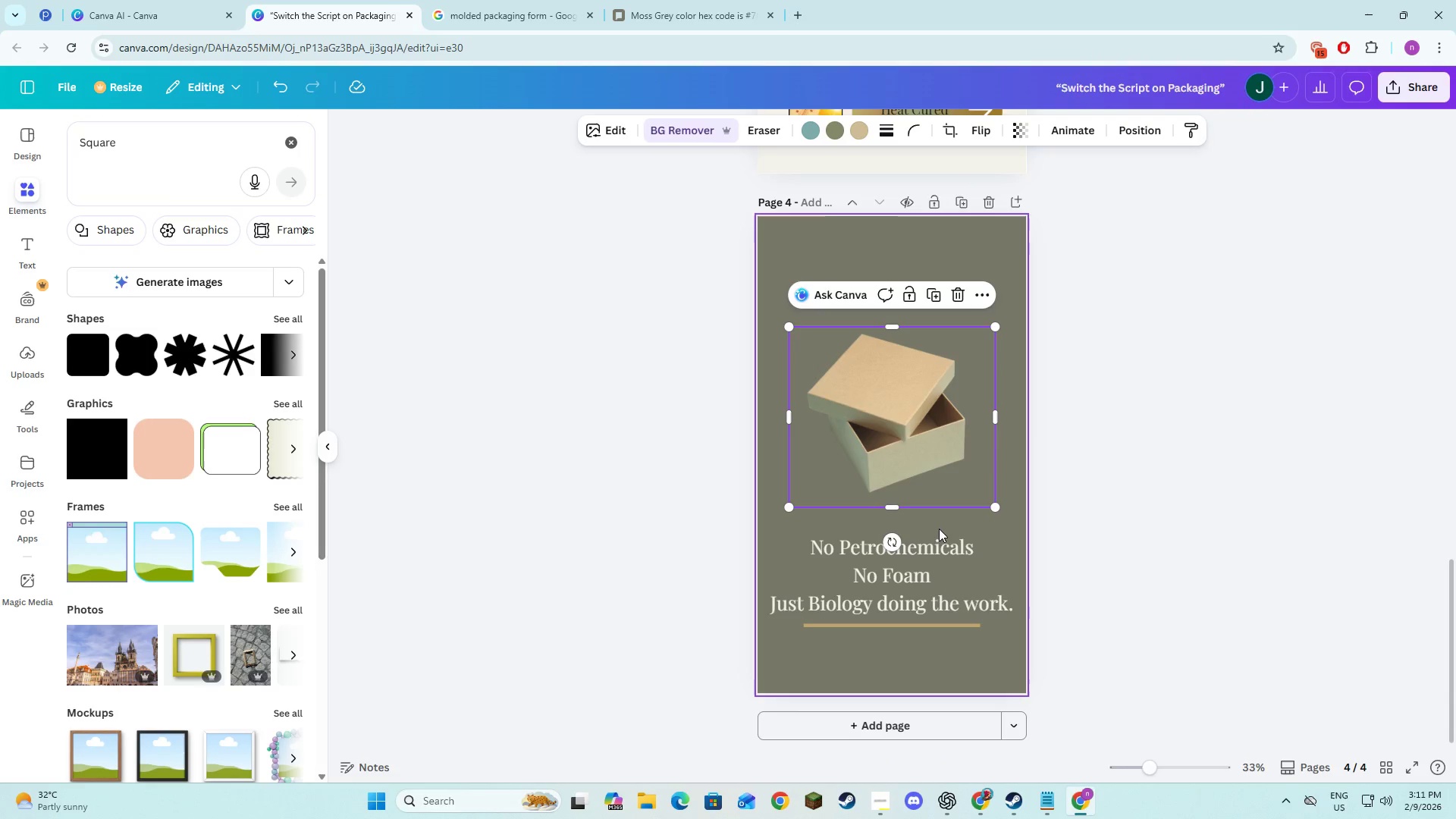 
left_click([942, 541])
 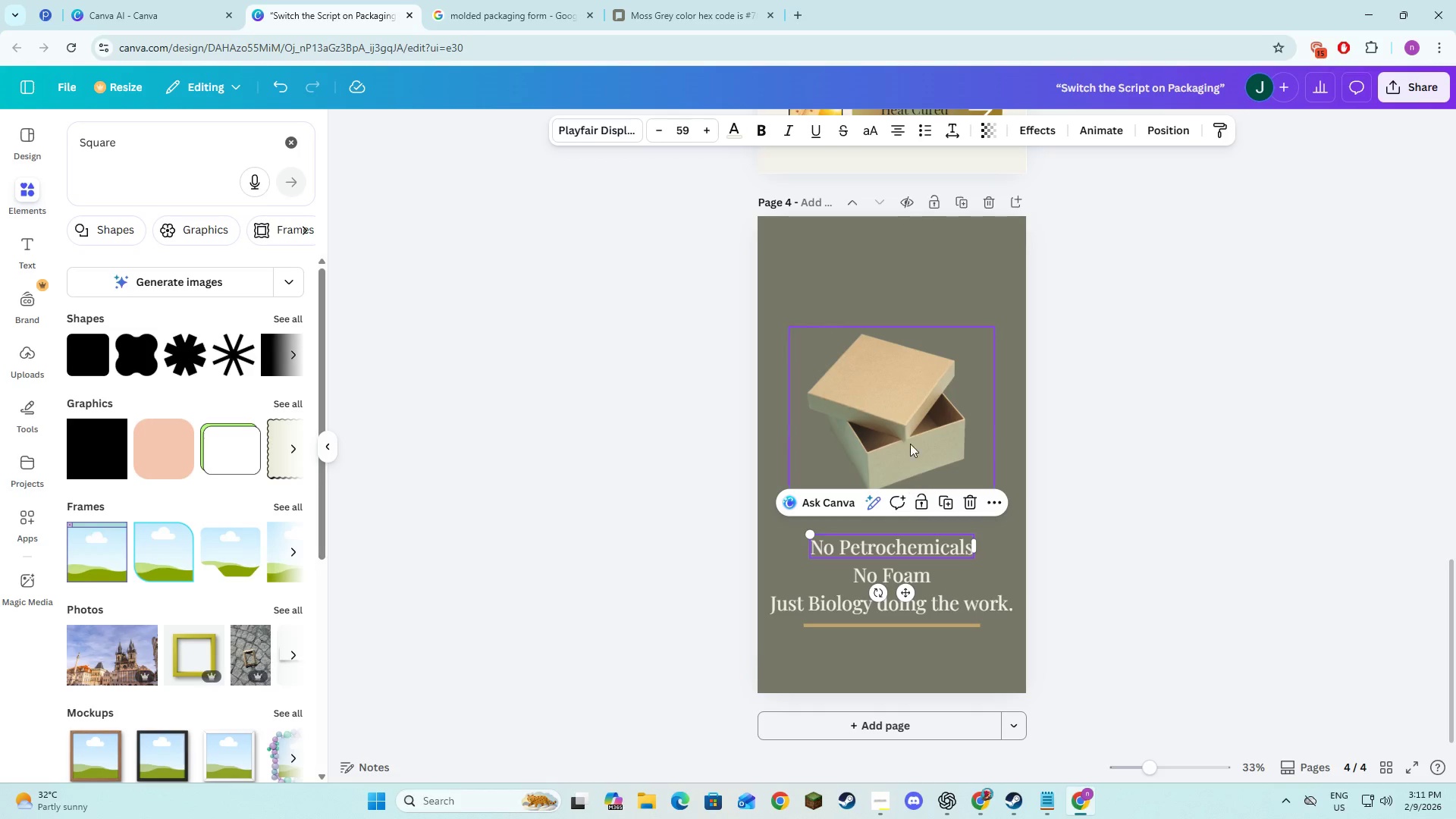 
left_click([905, 431])
 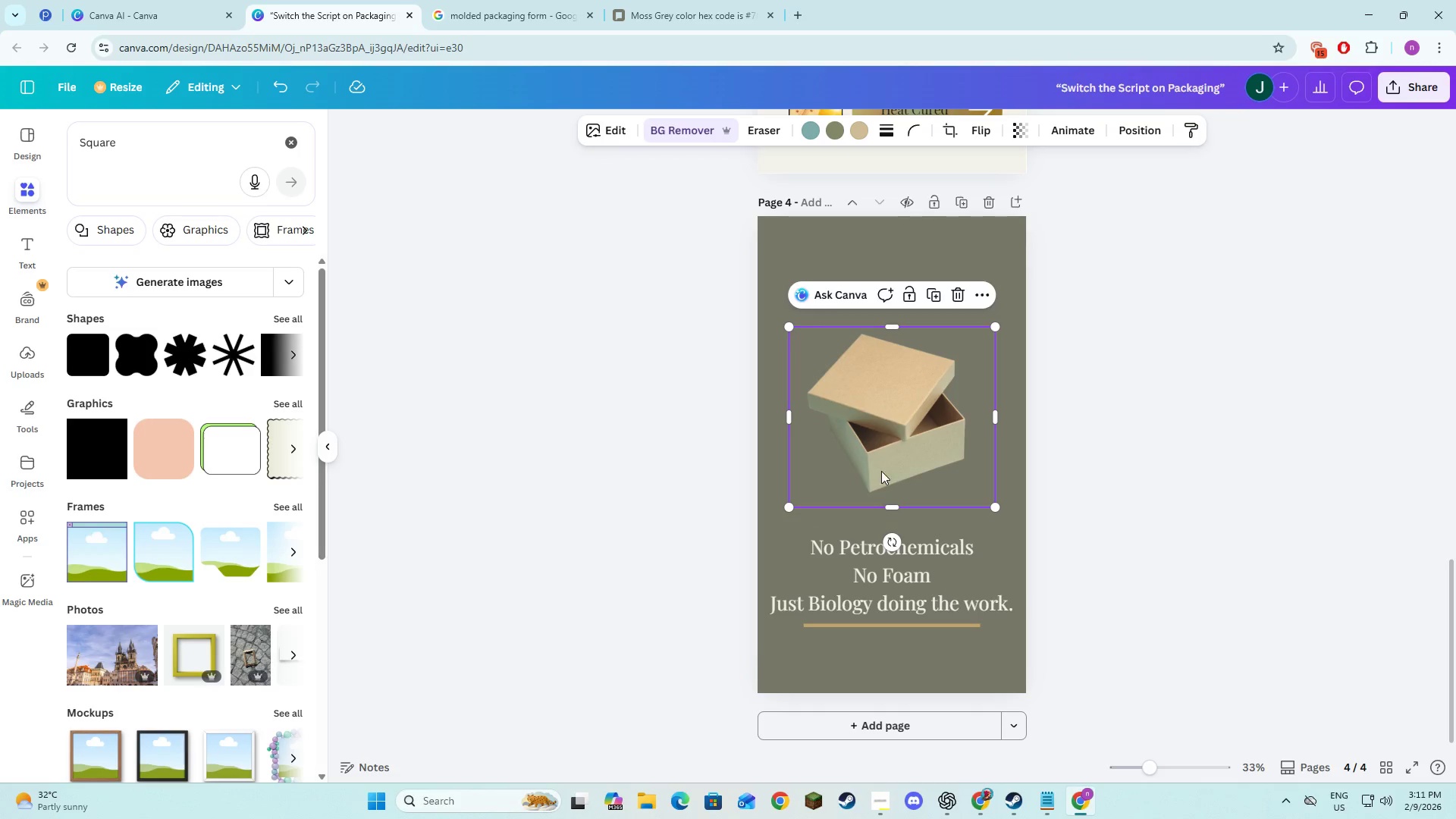 
hold_key(key=ShiftLeft, duration=1.53)
left_click([957, 554])
 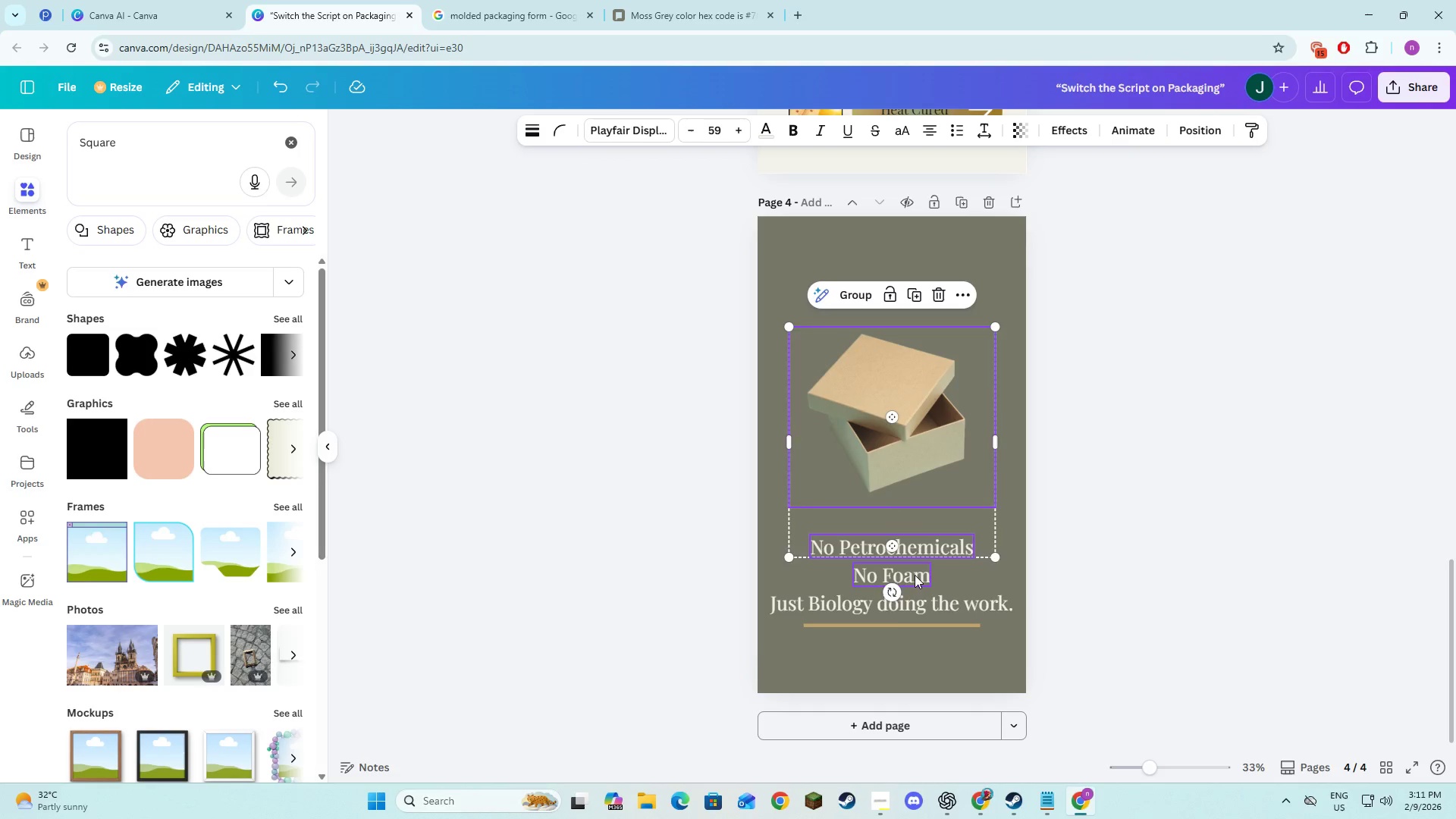 
double_click([915, 575])
 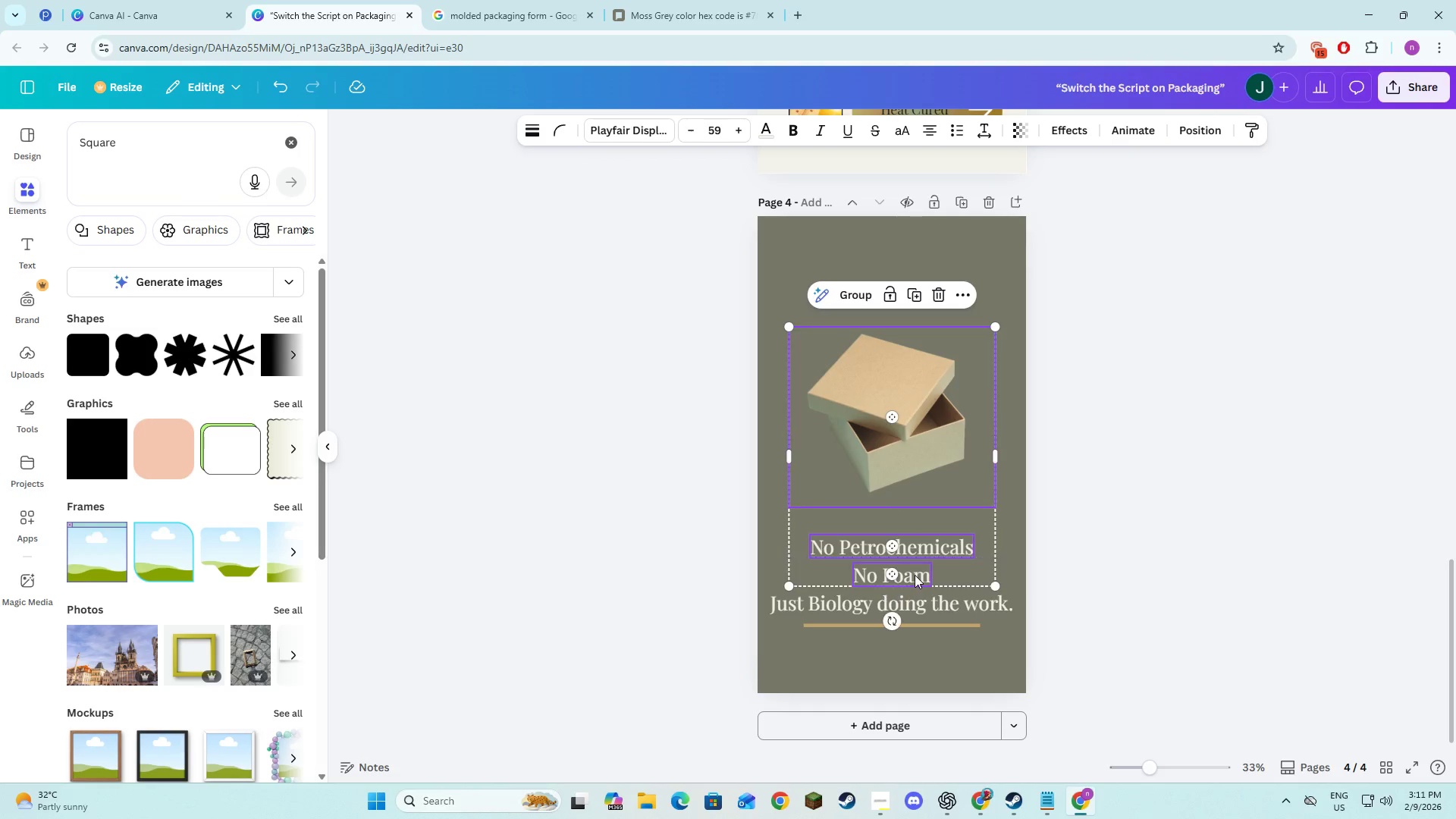 
hold_key(key=ShiftLeft, duration=1.52)
triple_click([925, 600])
 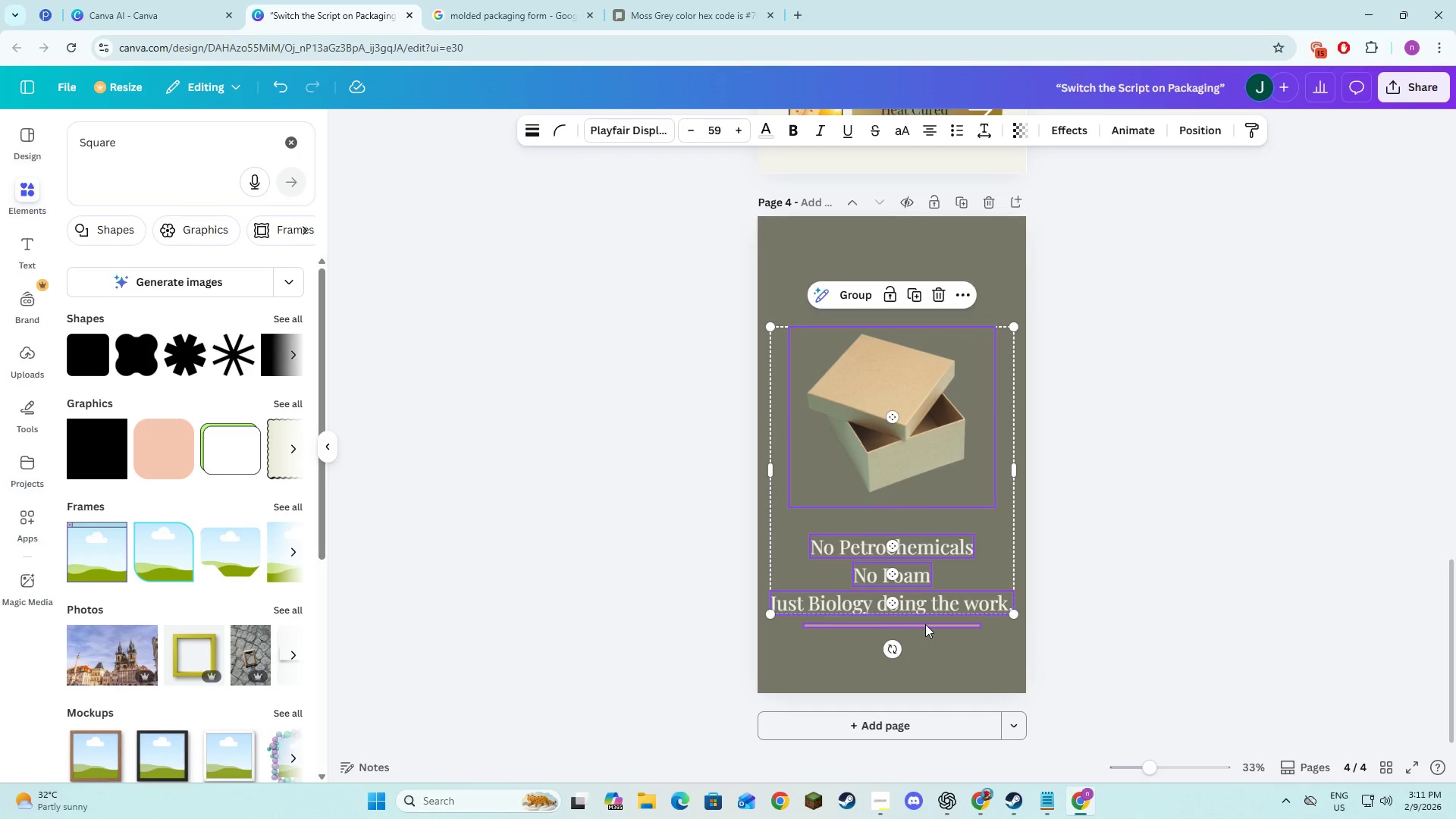 
left_click([925, 624])
 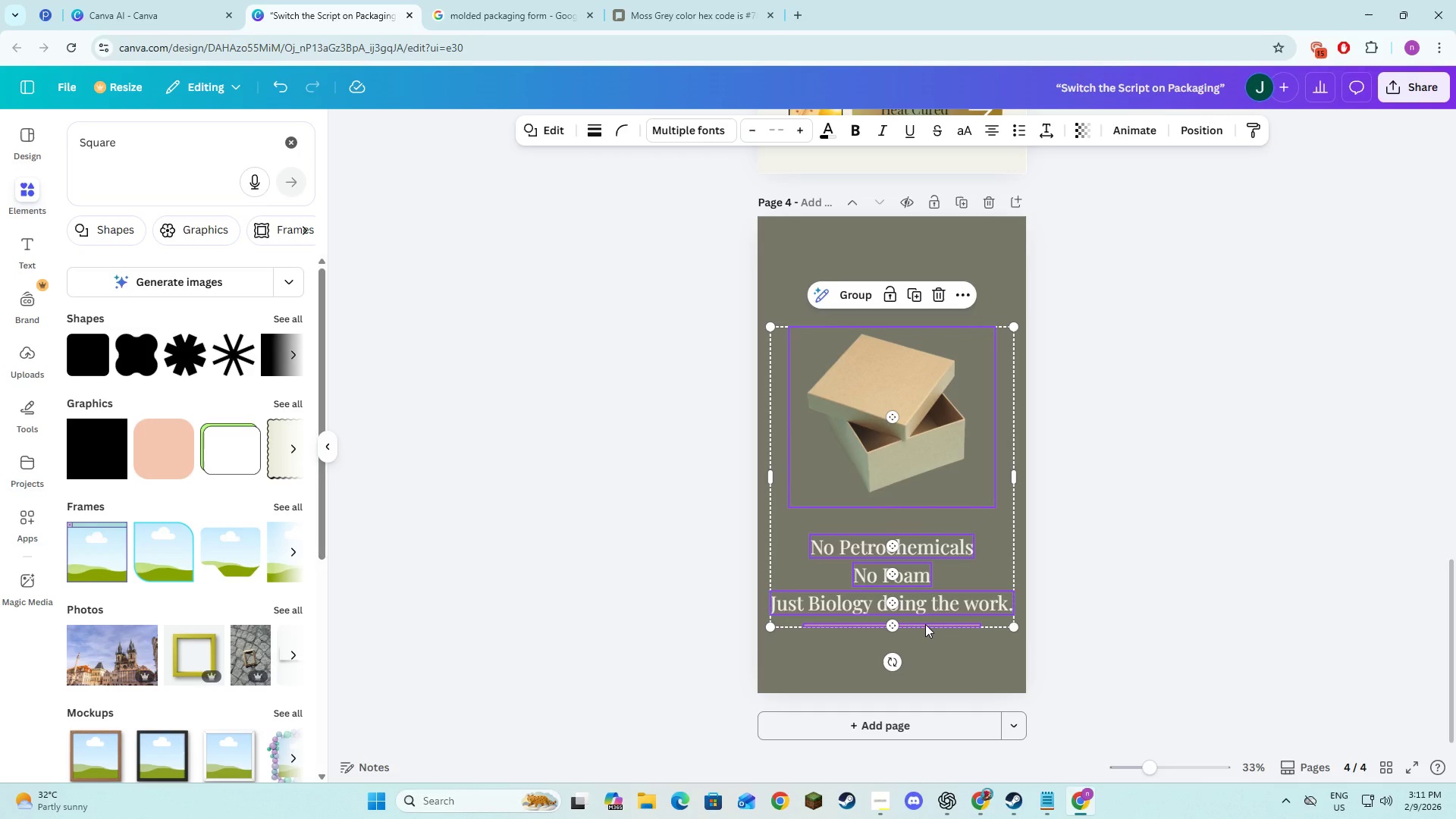 
hold_key(key=ShiftLeft, duration=0.41)
 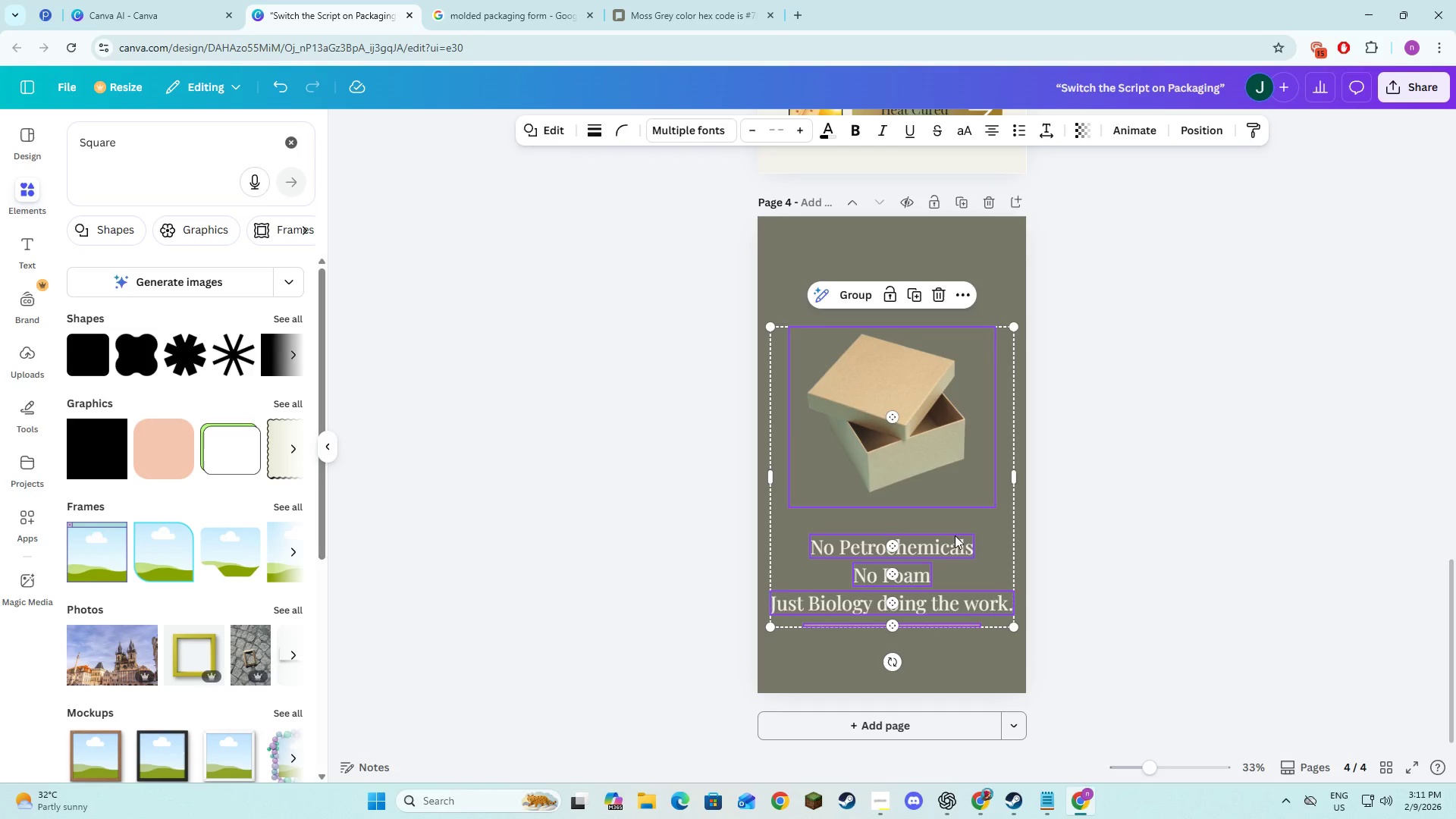 
left_click_drag(start_coordinate=[955, 535], to_coordinate=[952, 514])
 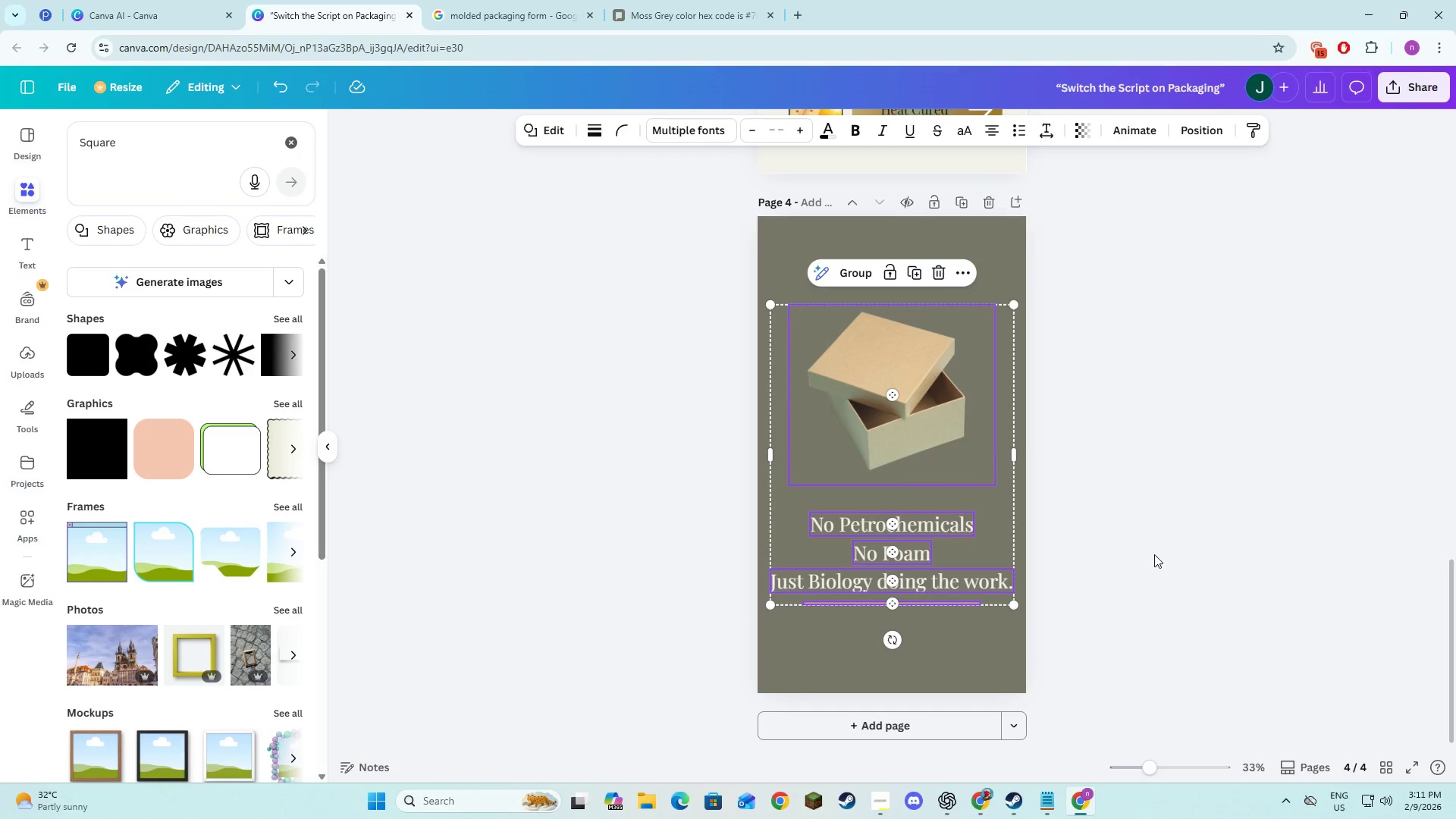 
left_click([1170, 559])
 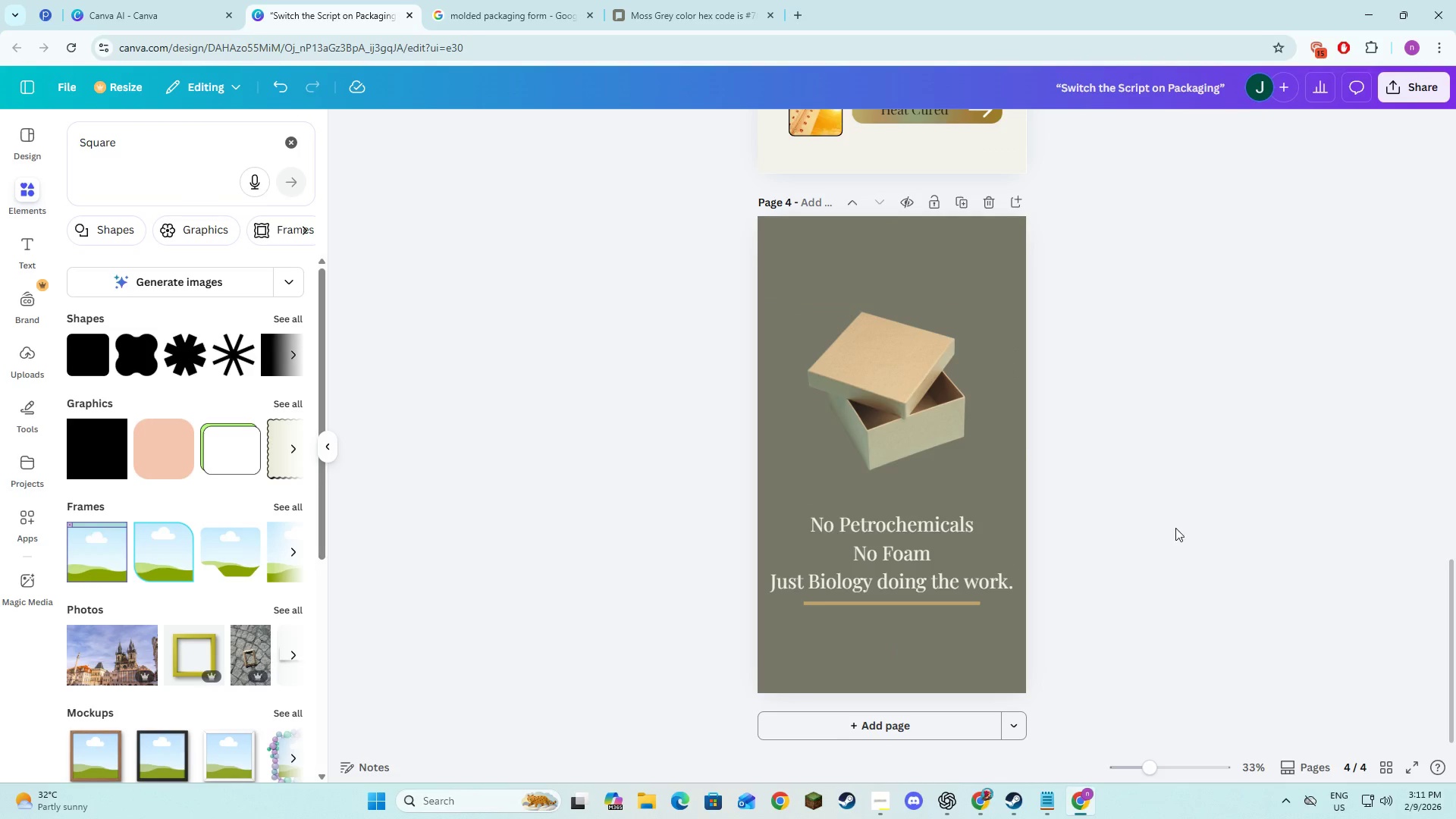 
left_click([1178, 527])
 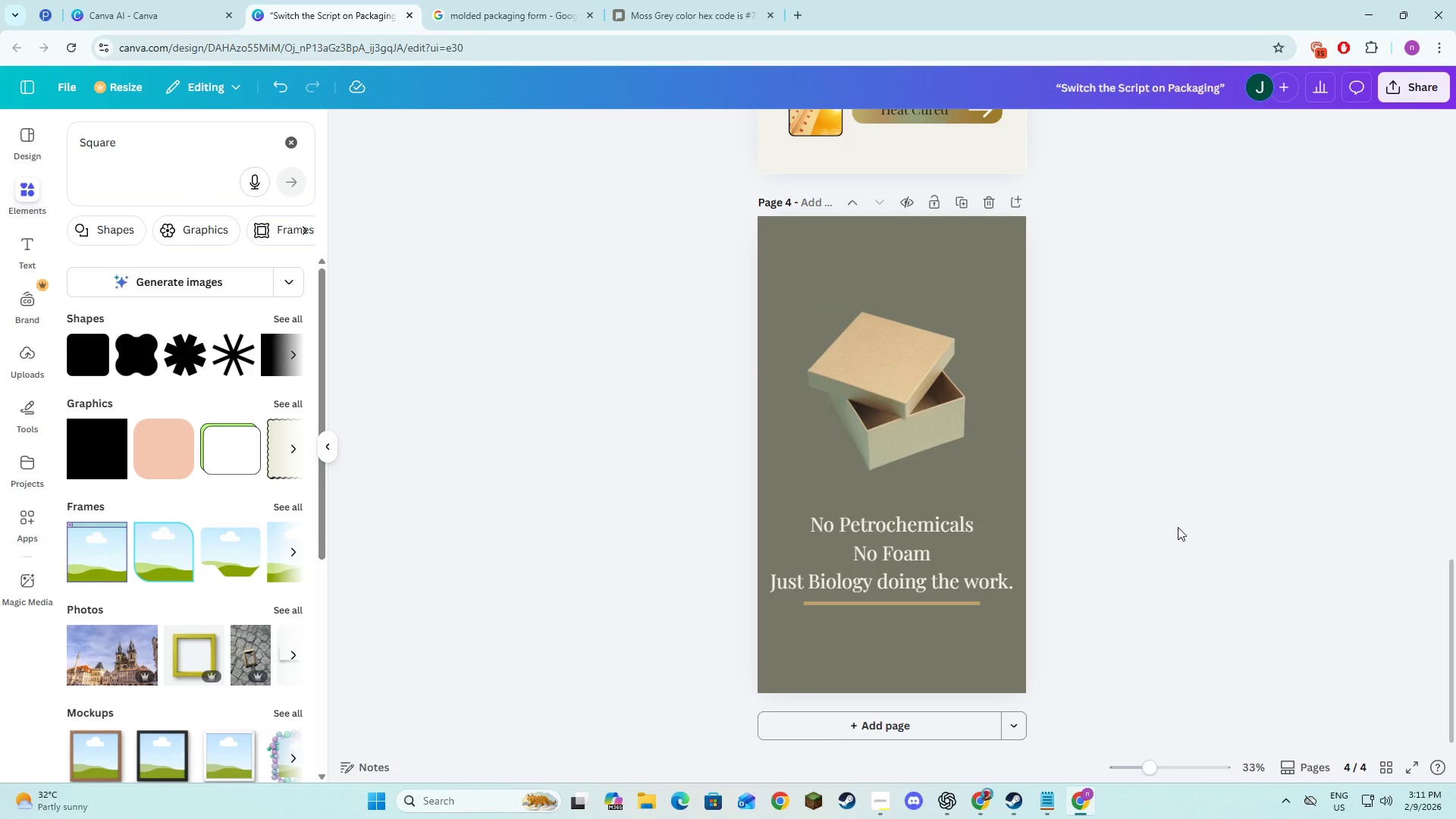 
scroll: coordinate [1178, 527], scroll_direction: down, amount: 3.0
 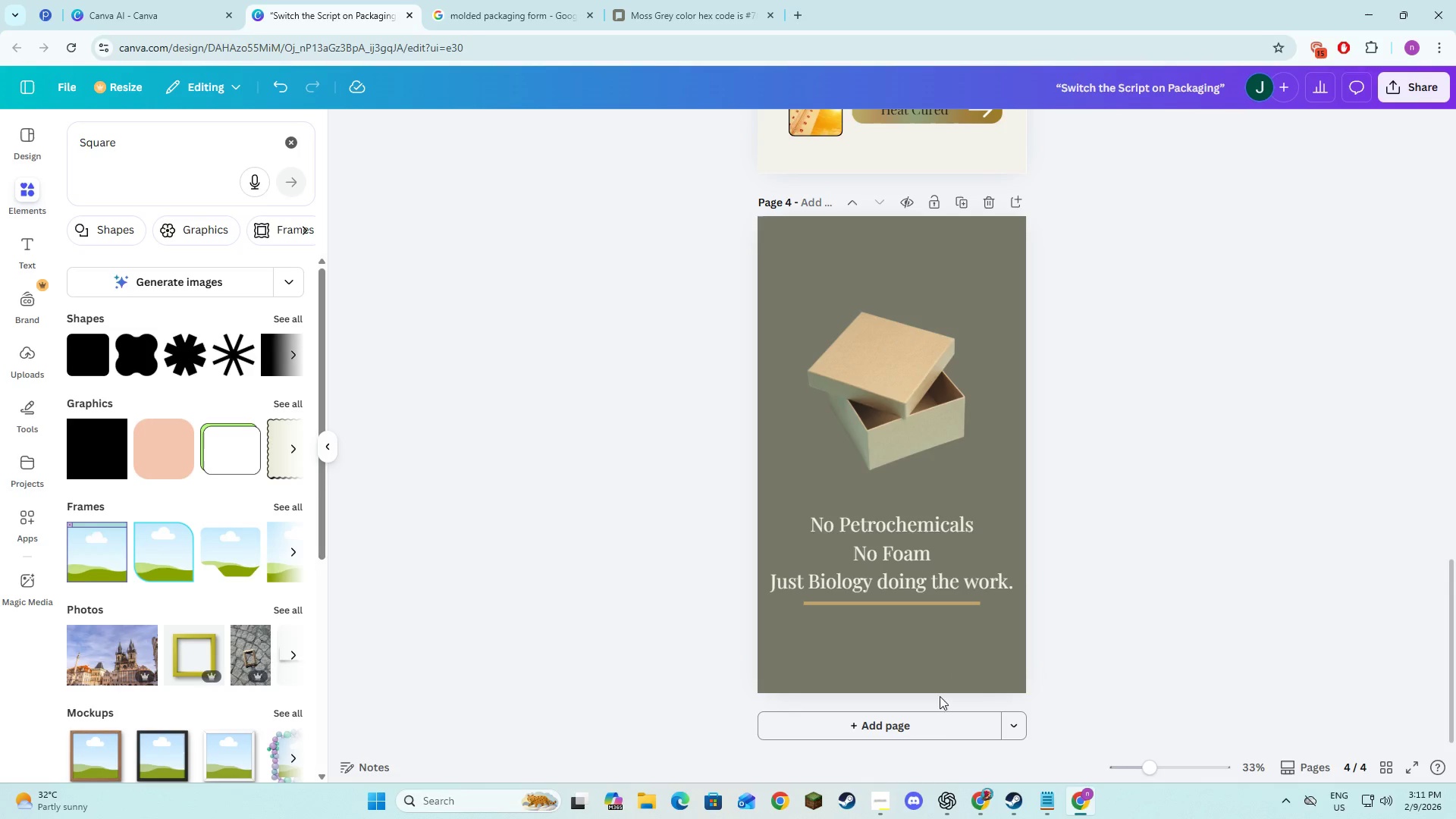 
left_click([938, 726])
 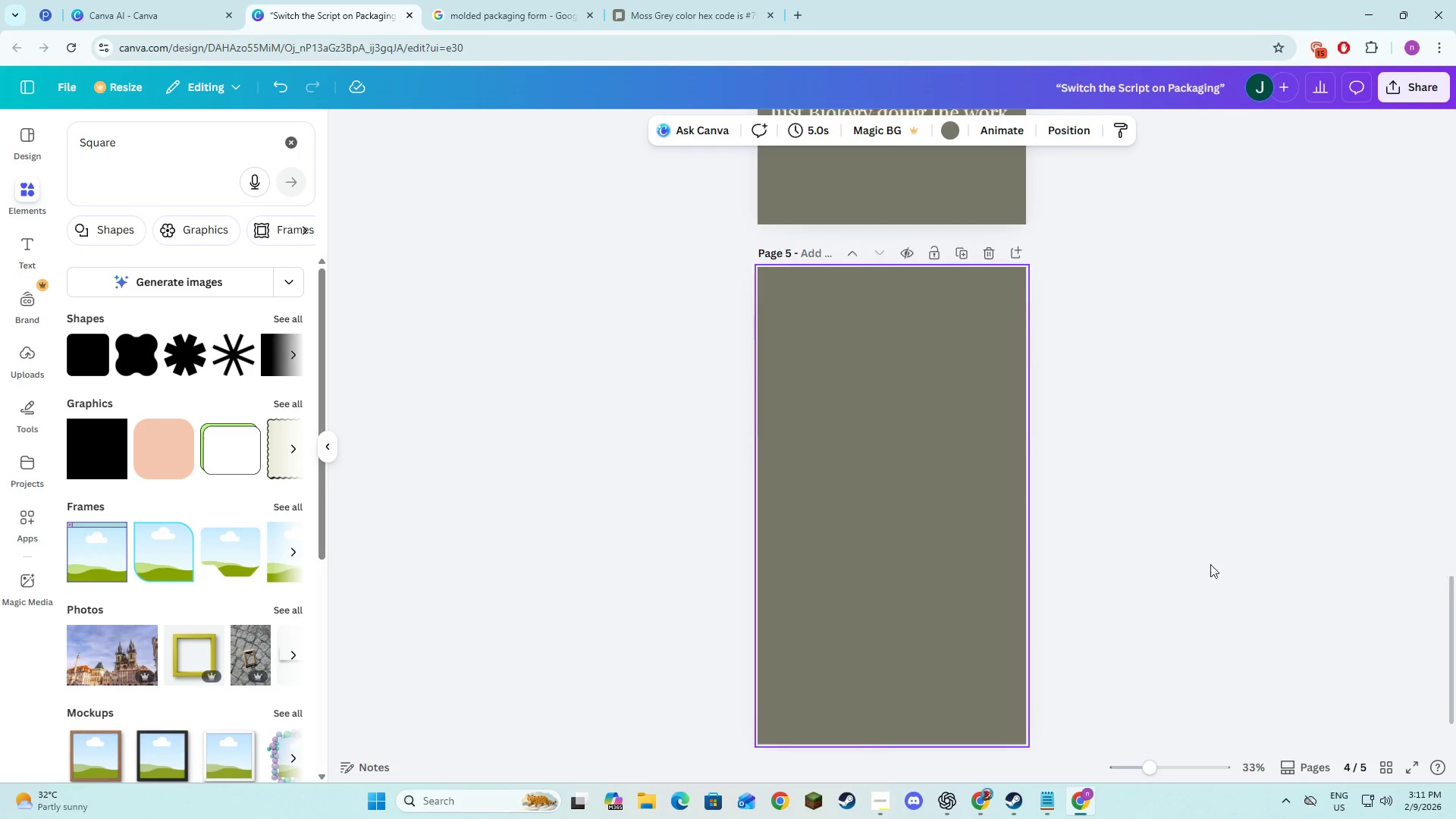 
left_click([1245, 554])
 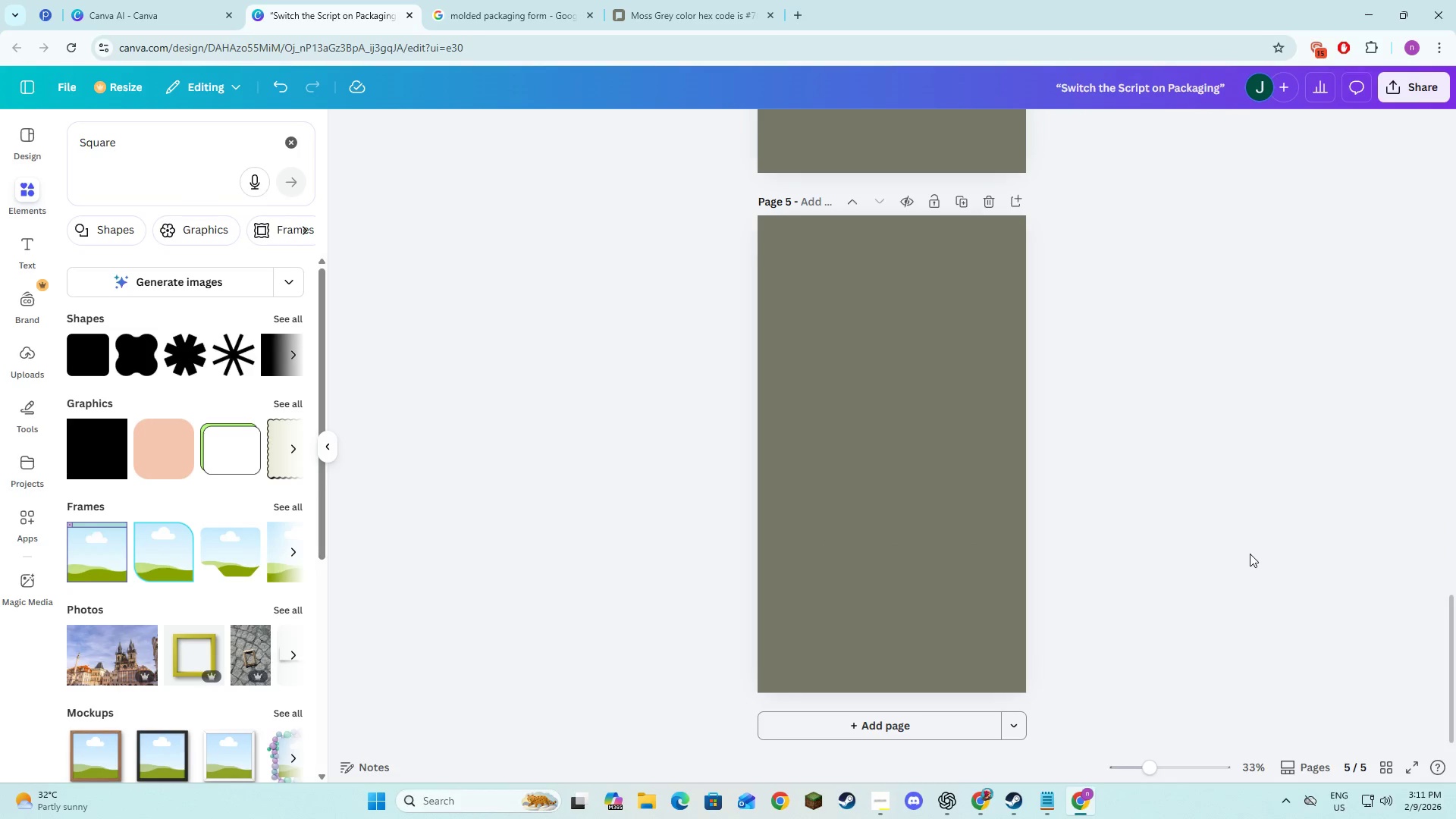 
key(Alt+AltLeft)
 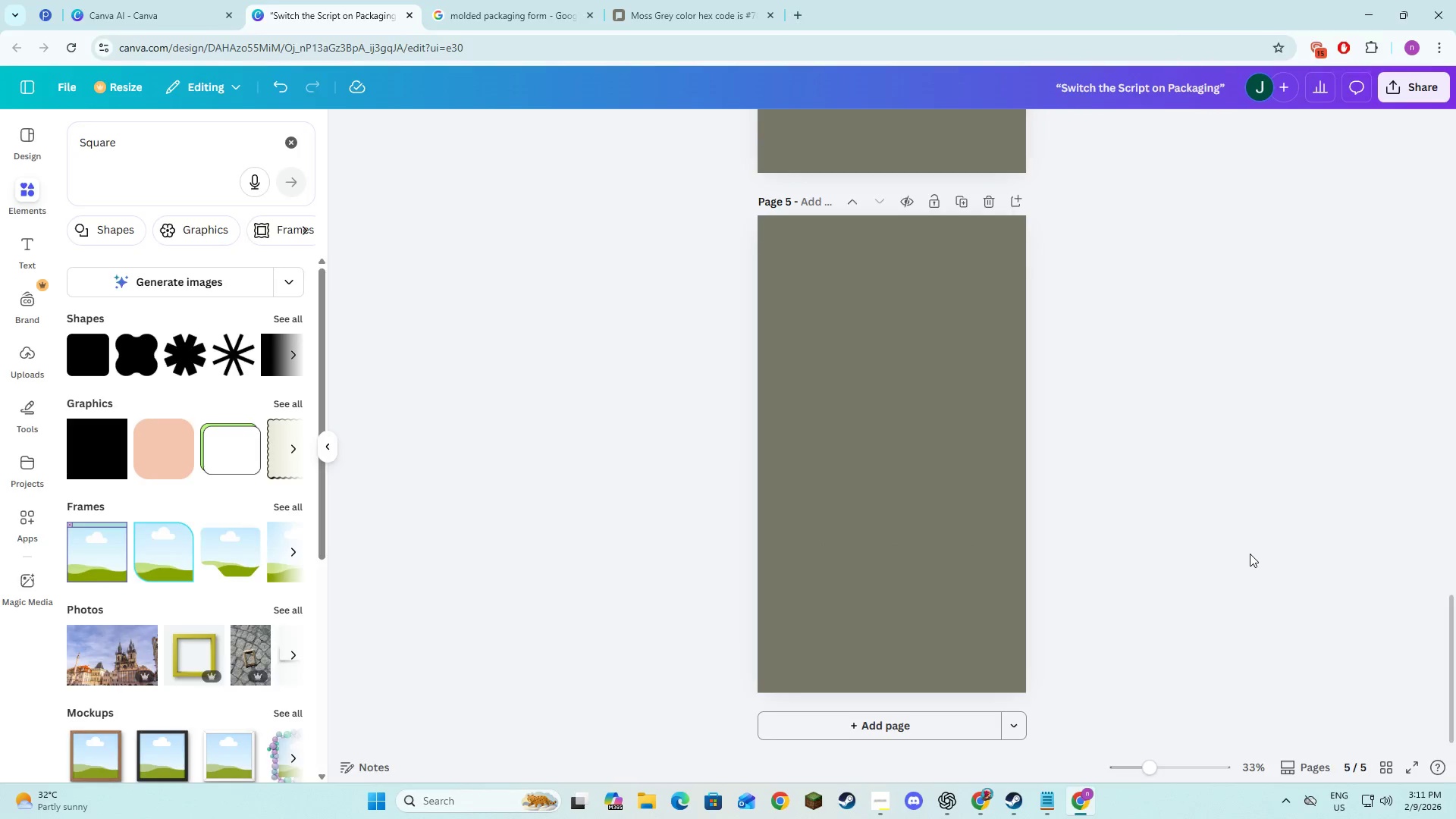 
key(Alt+Tab)
 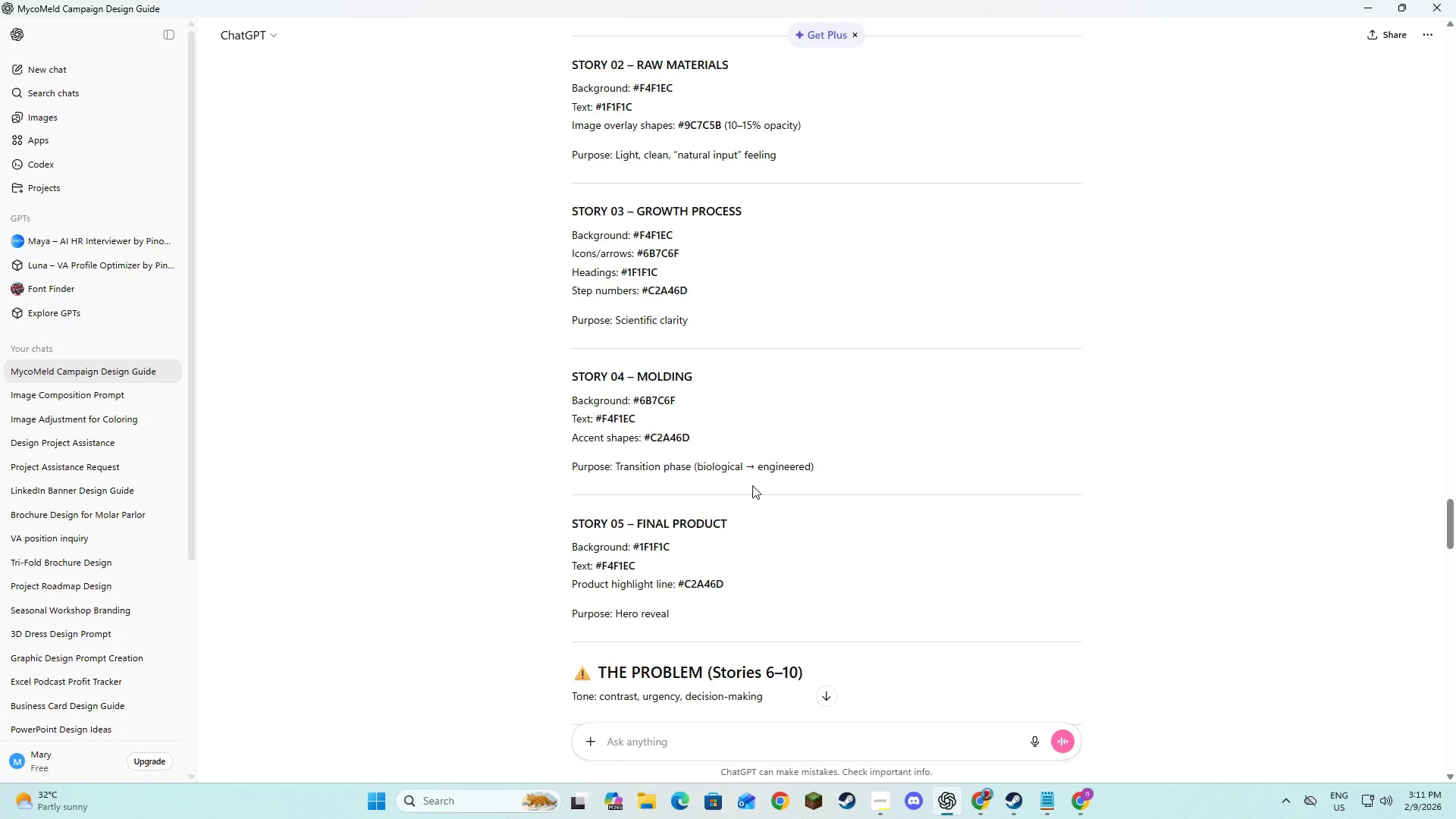 
scroll: coordinate [756, 485], scroll_direction: down, amount: 3.0
 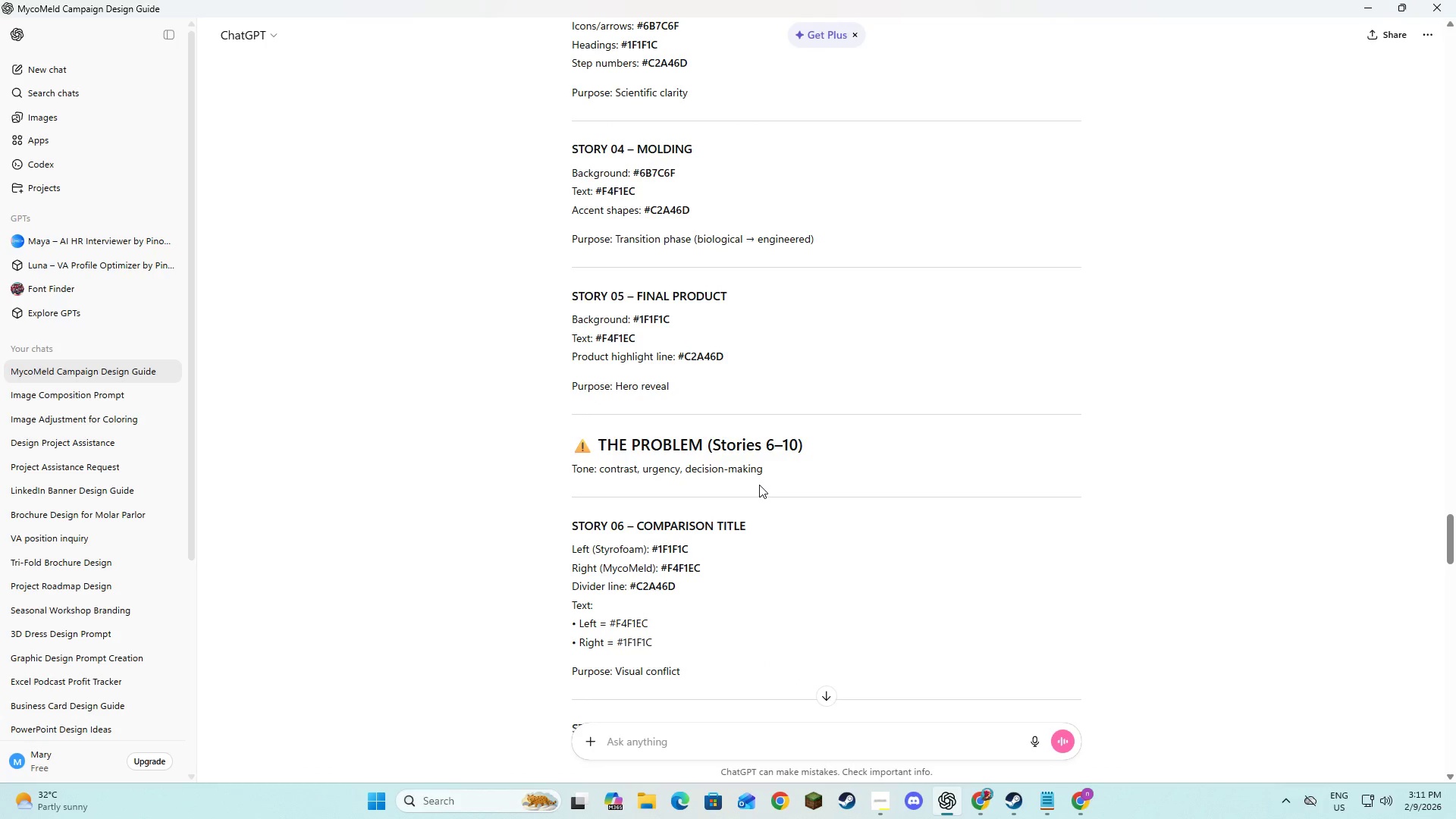 
key(Alt+AltLeft)
 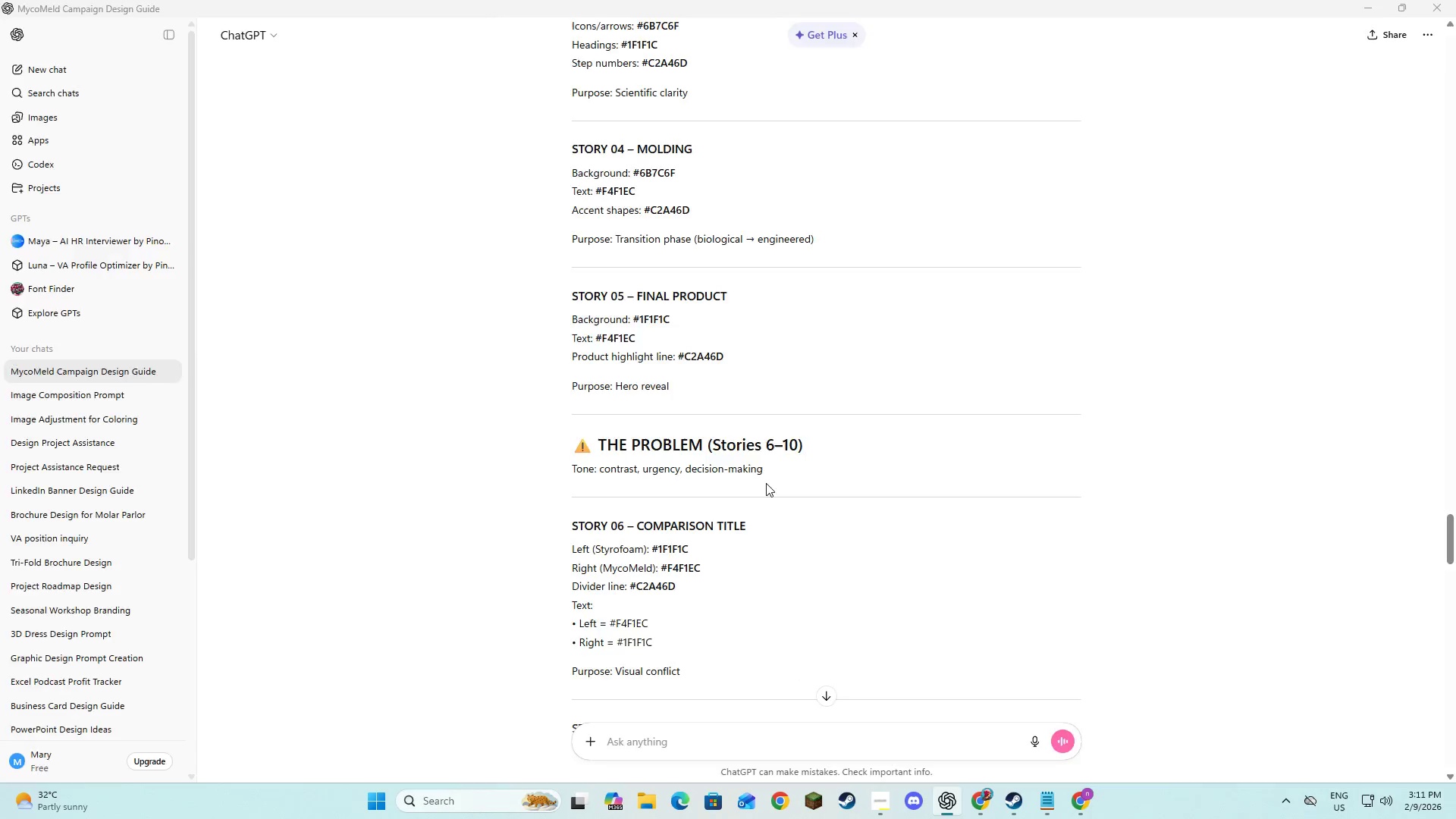 
key(Alt+Tab)
 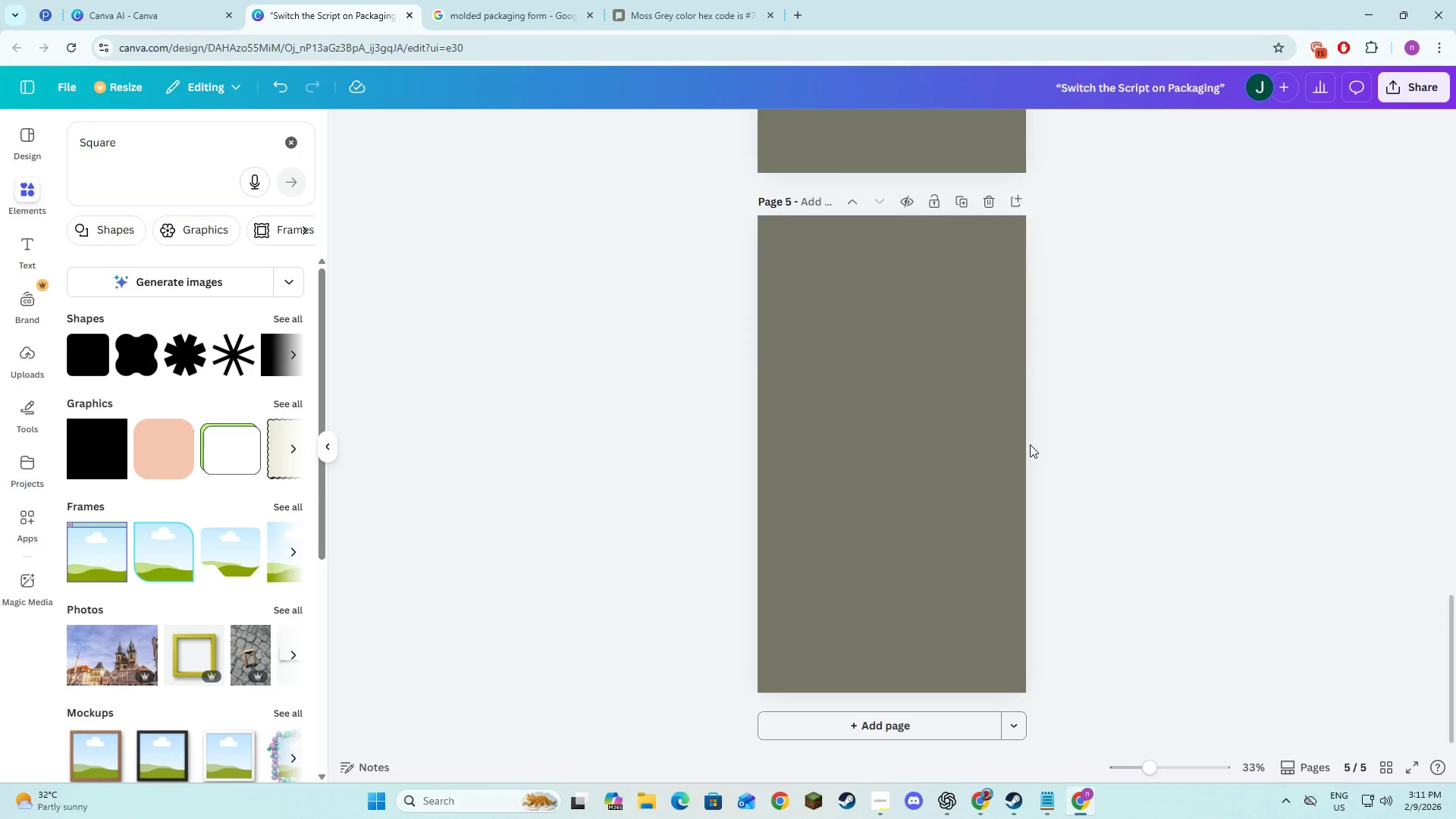 
key(Alt+AltLeft)
 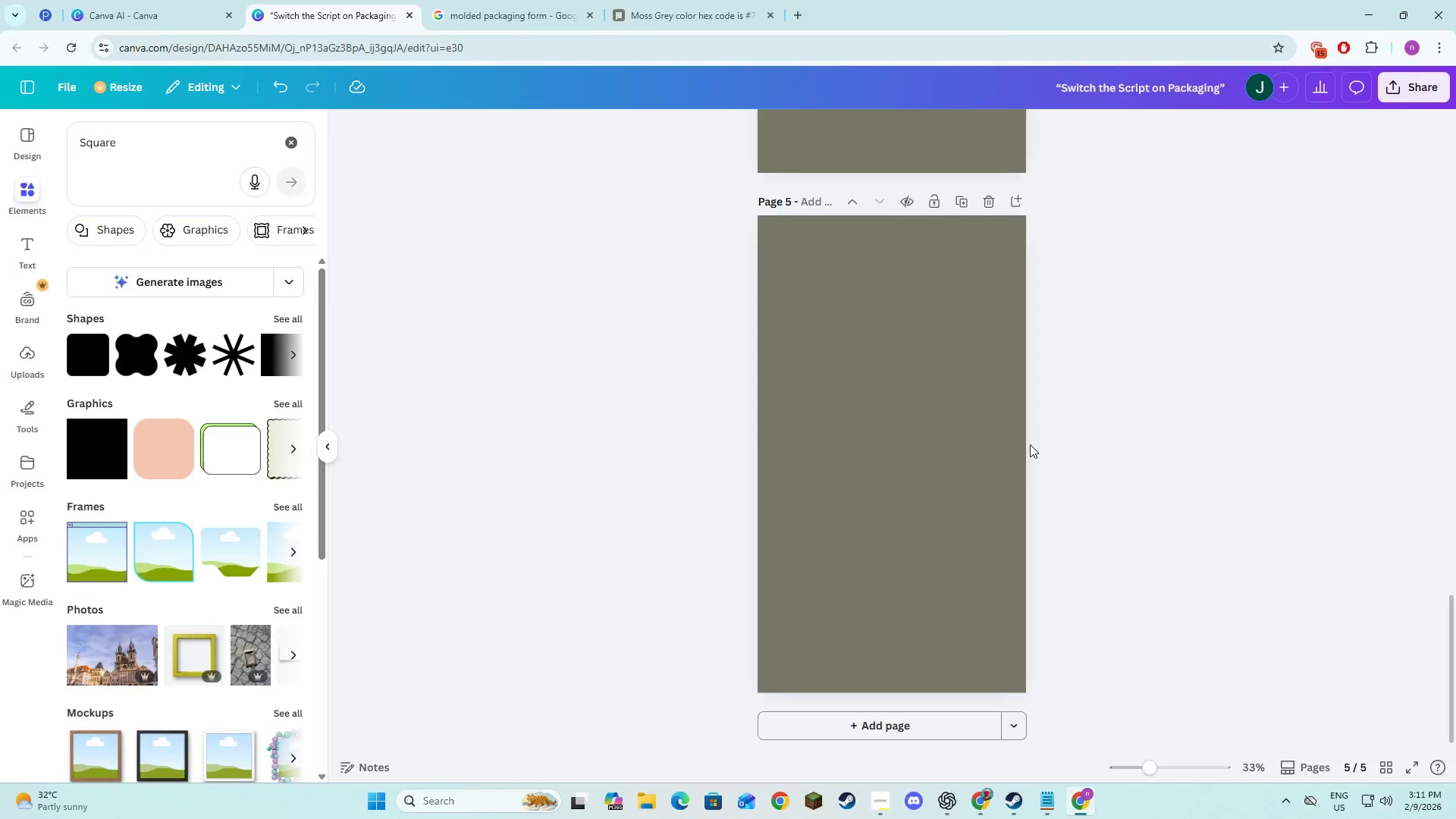 
key(Alt+Tab)
 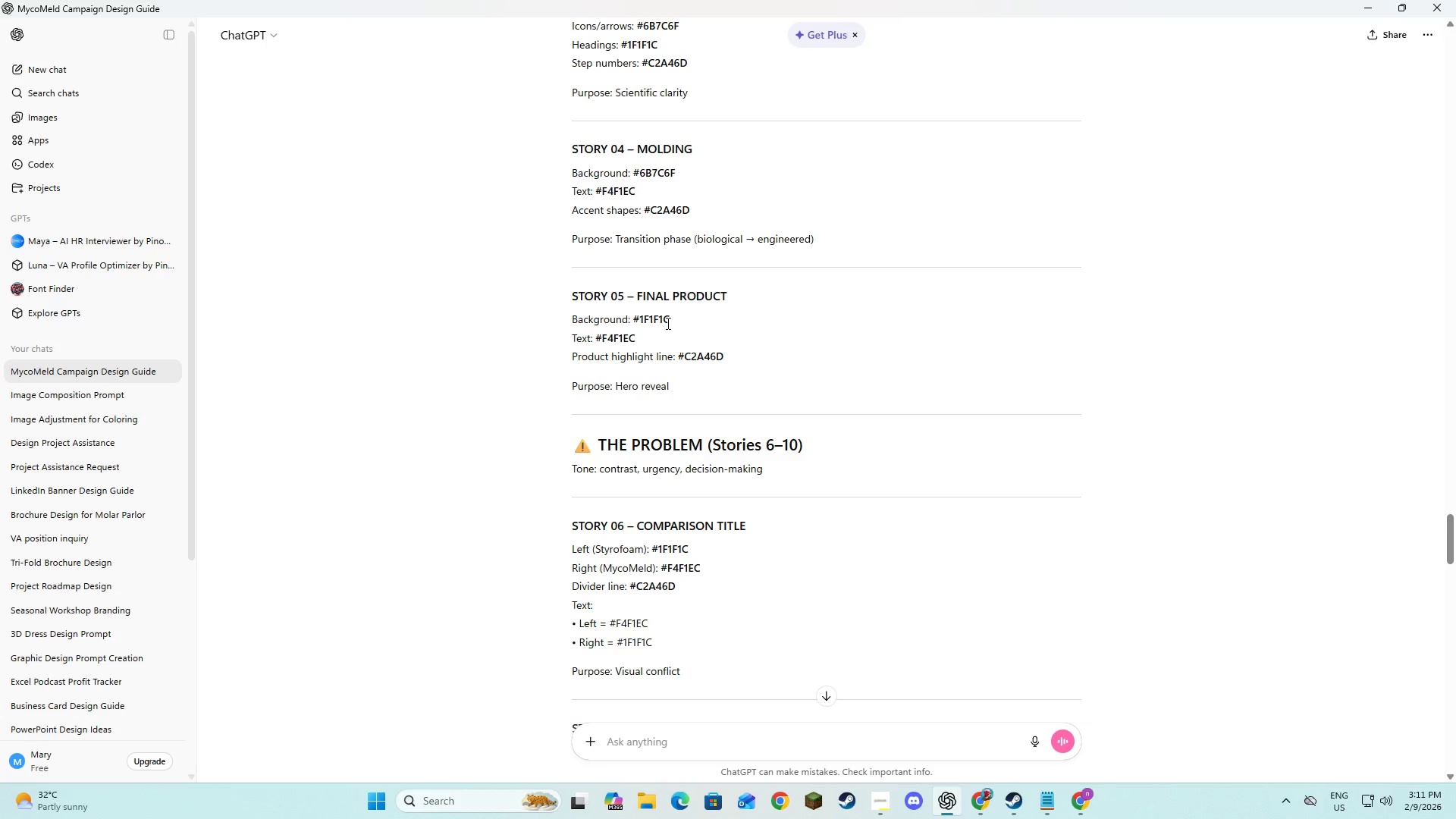 
scroll: coordinate [1030, 444], scroll_direction: down, amount: 2.0
 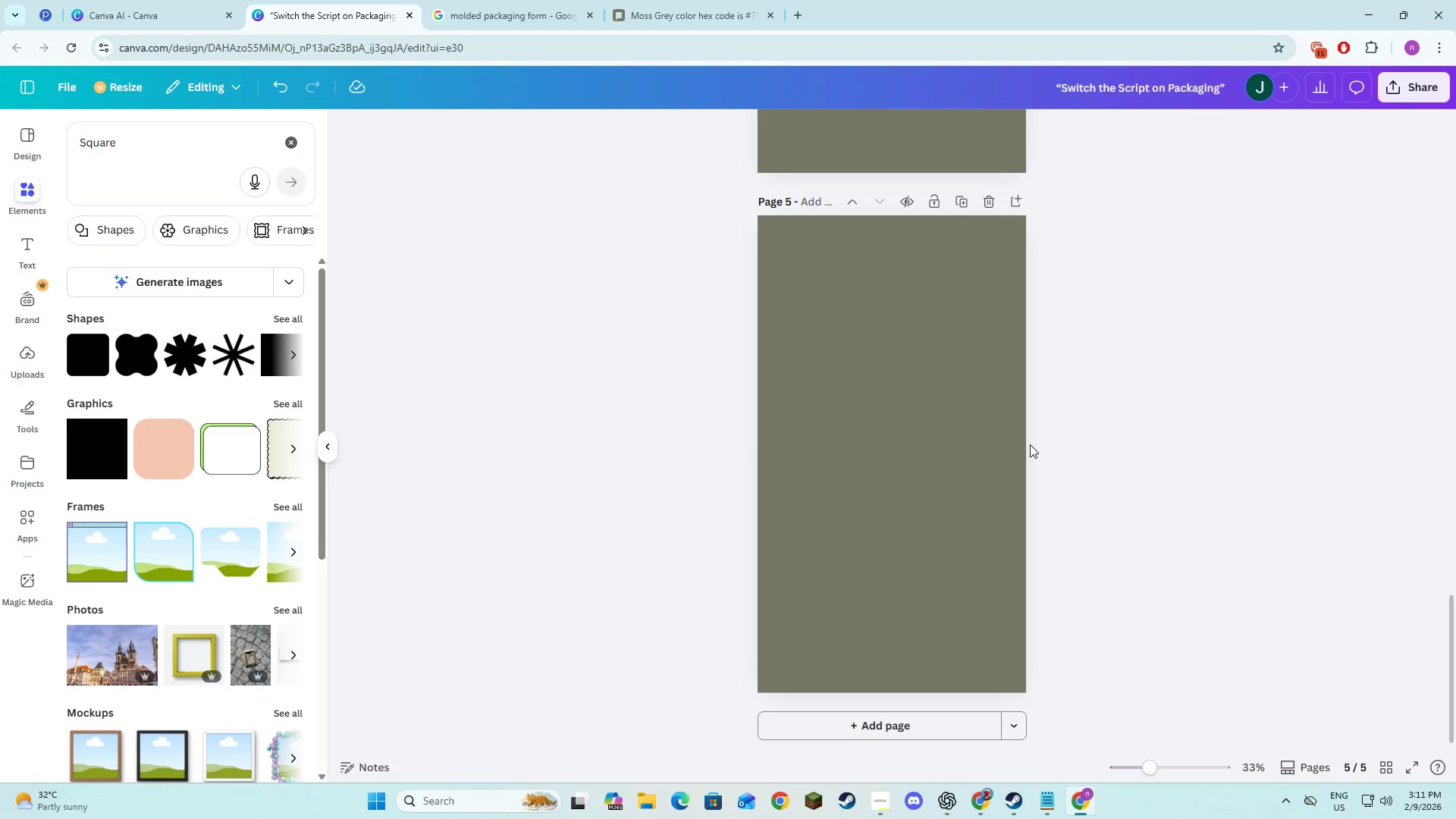 
key(Alt+AltLeft)
 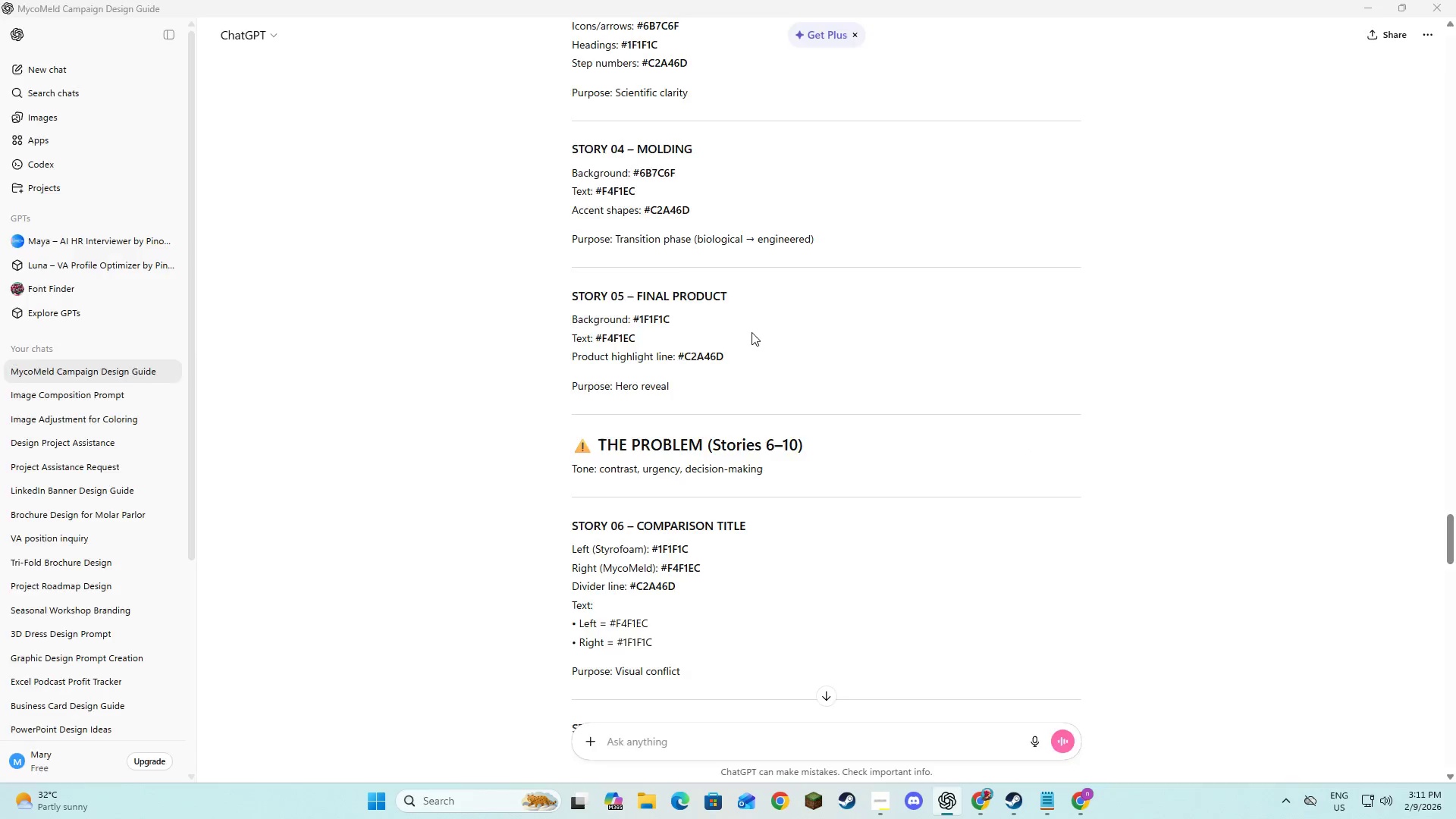 
key(Alt+Tab)
 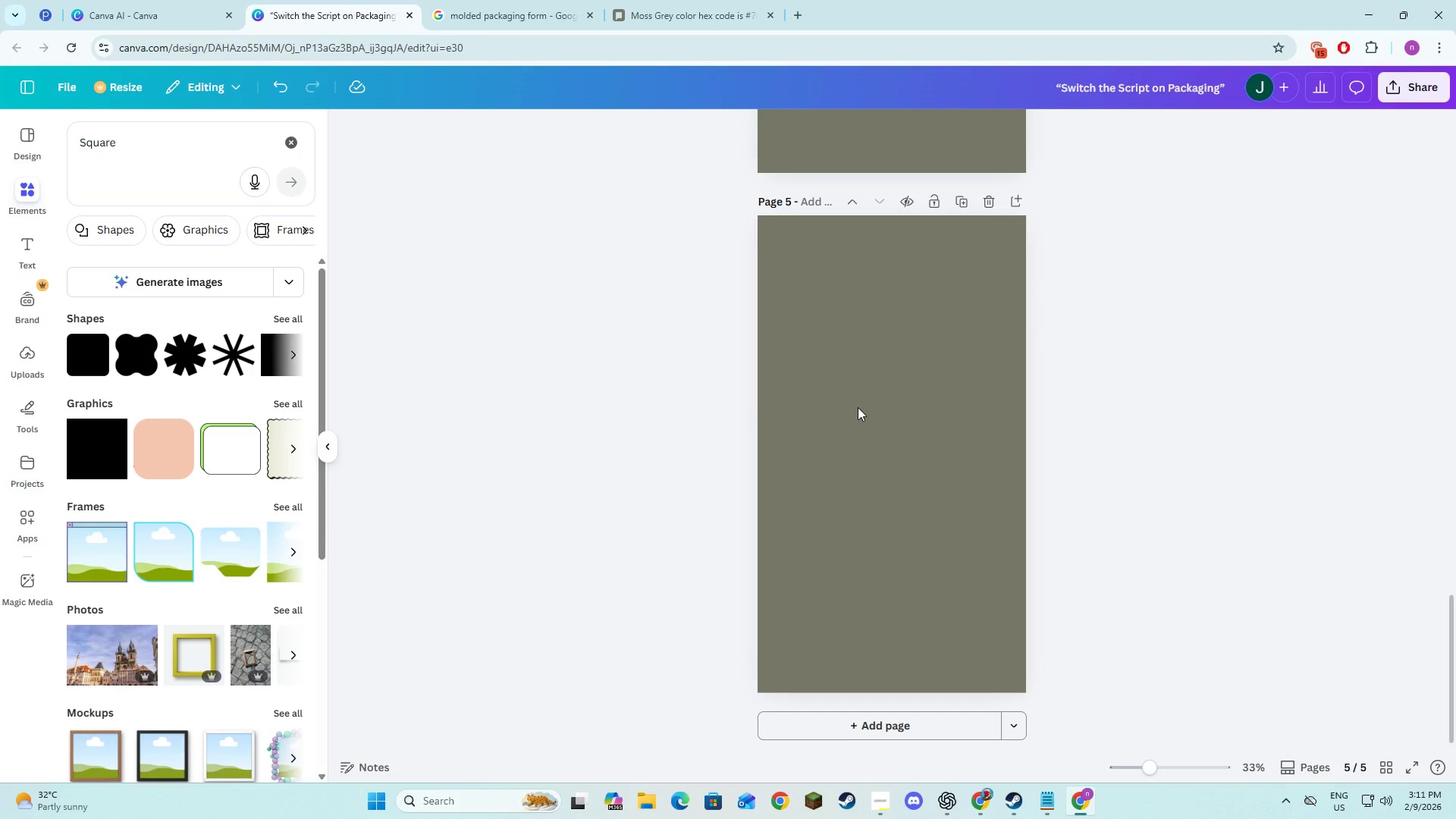 
left_click([858, 407])
 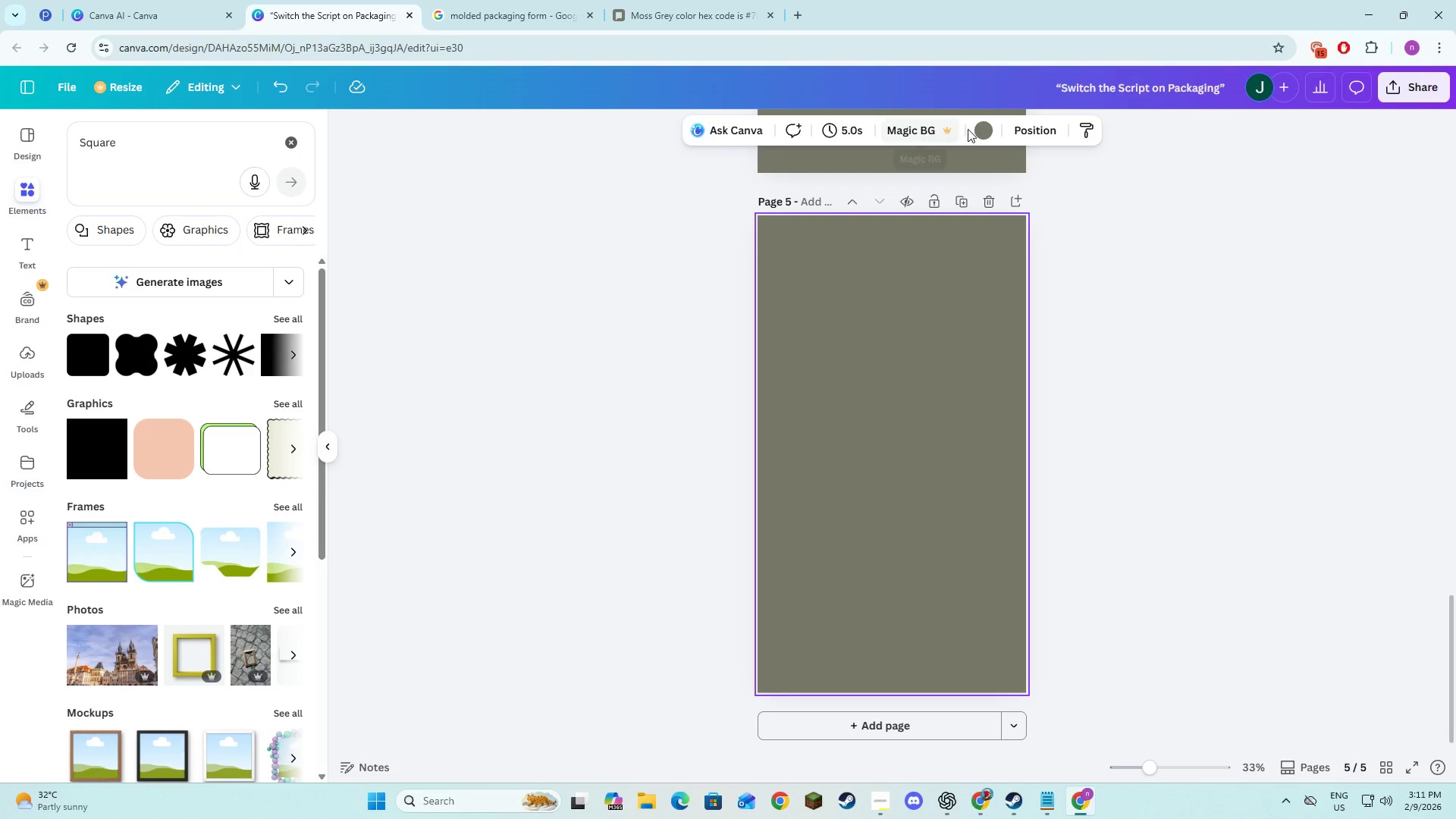 
left_click([973, 128])
 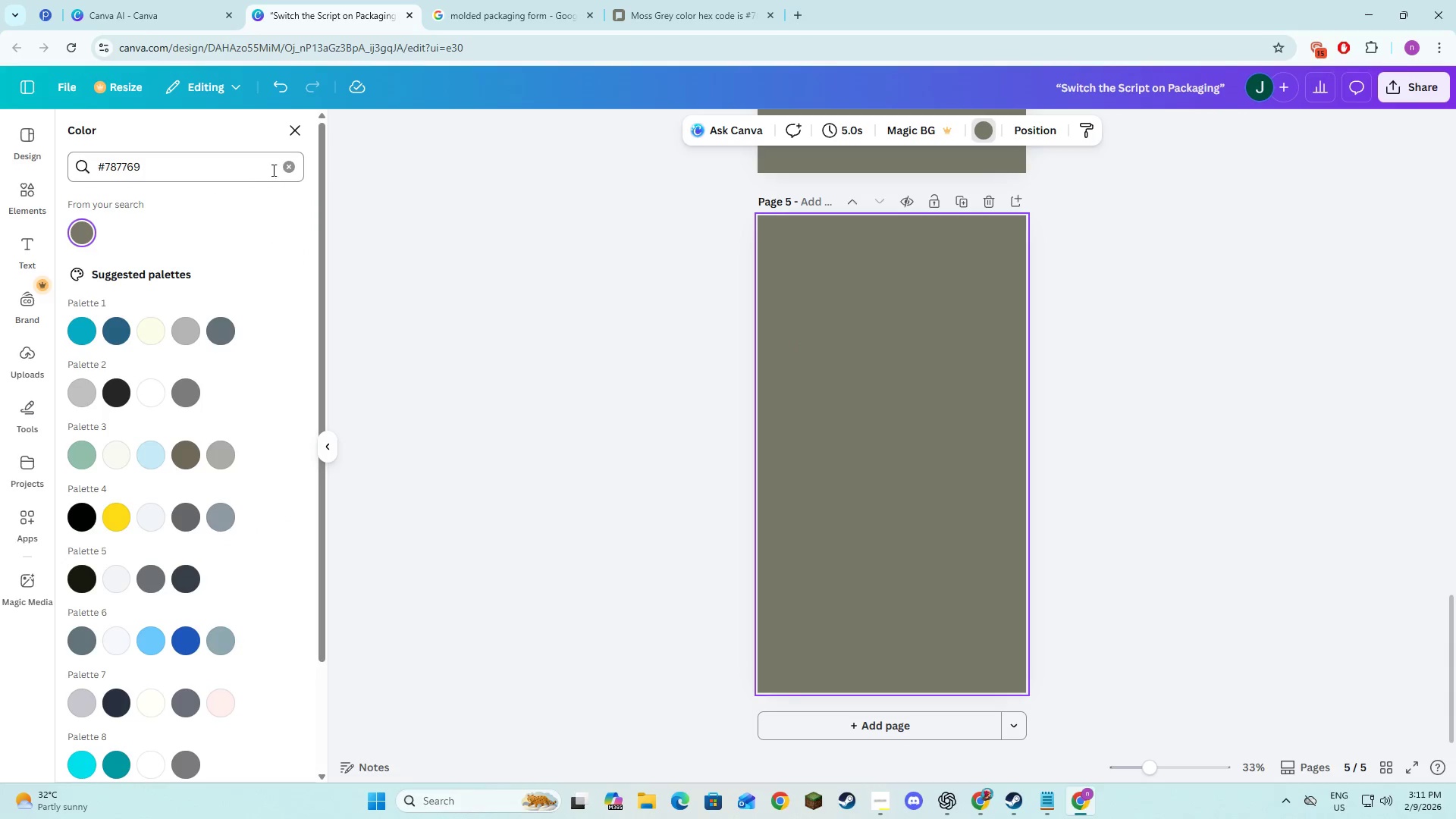 
left_click([284, 172])
 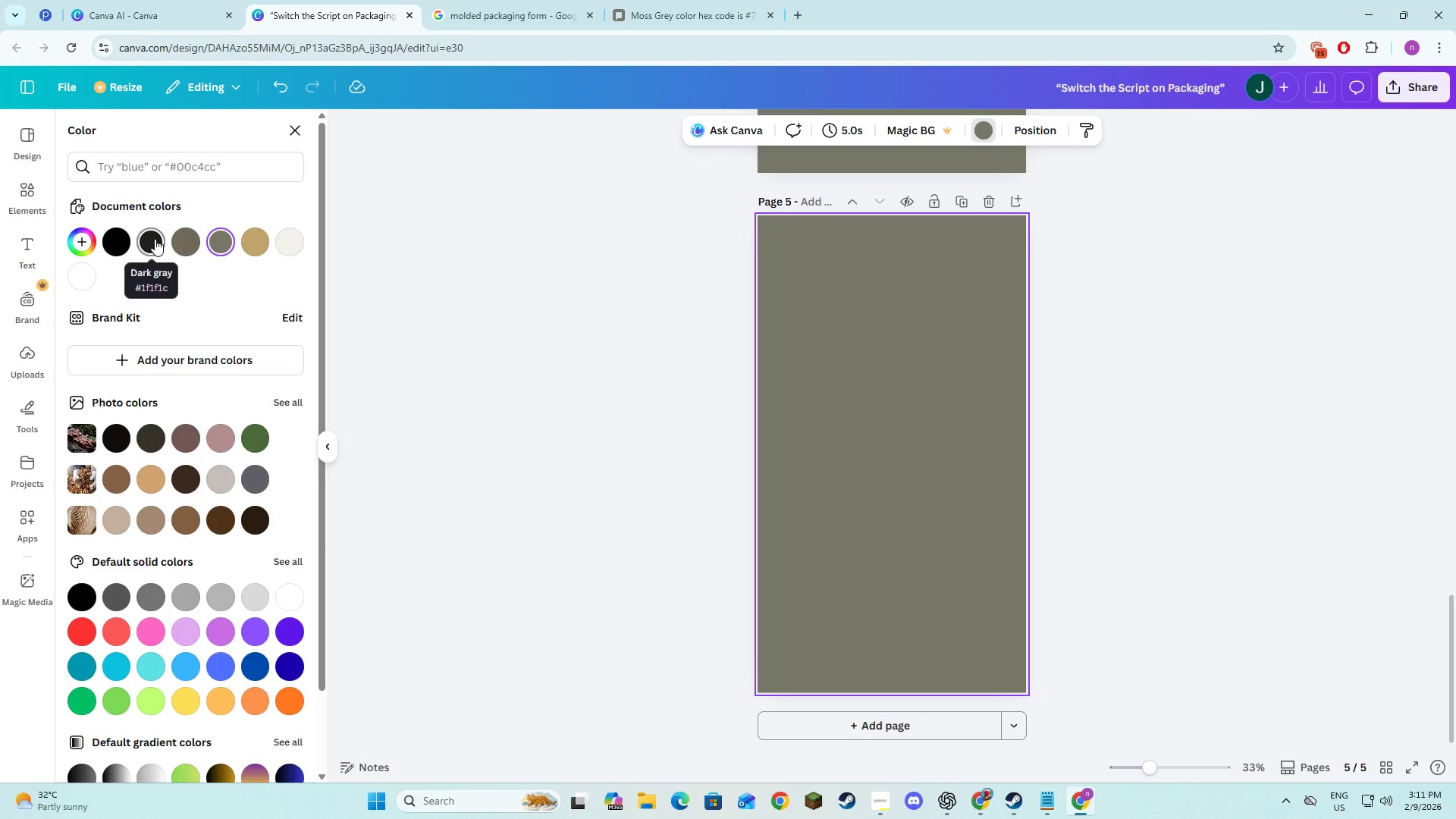 
double_click([494, 407])
 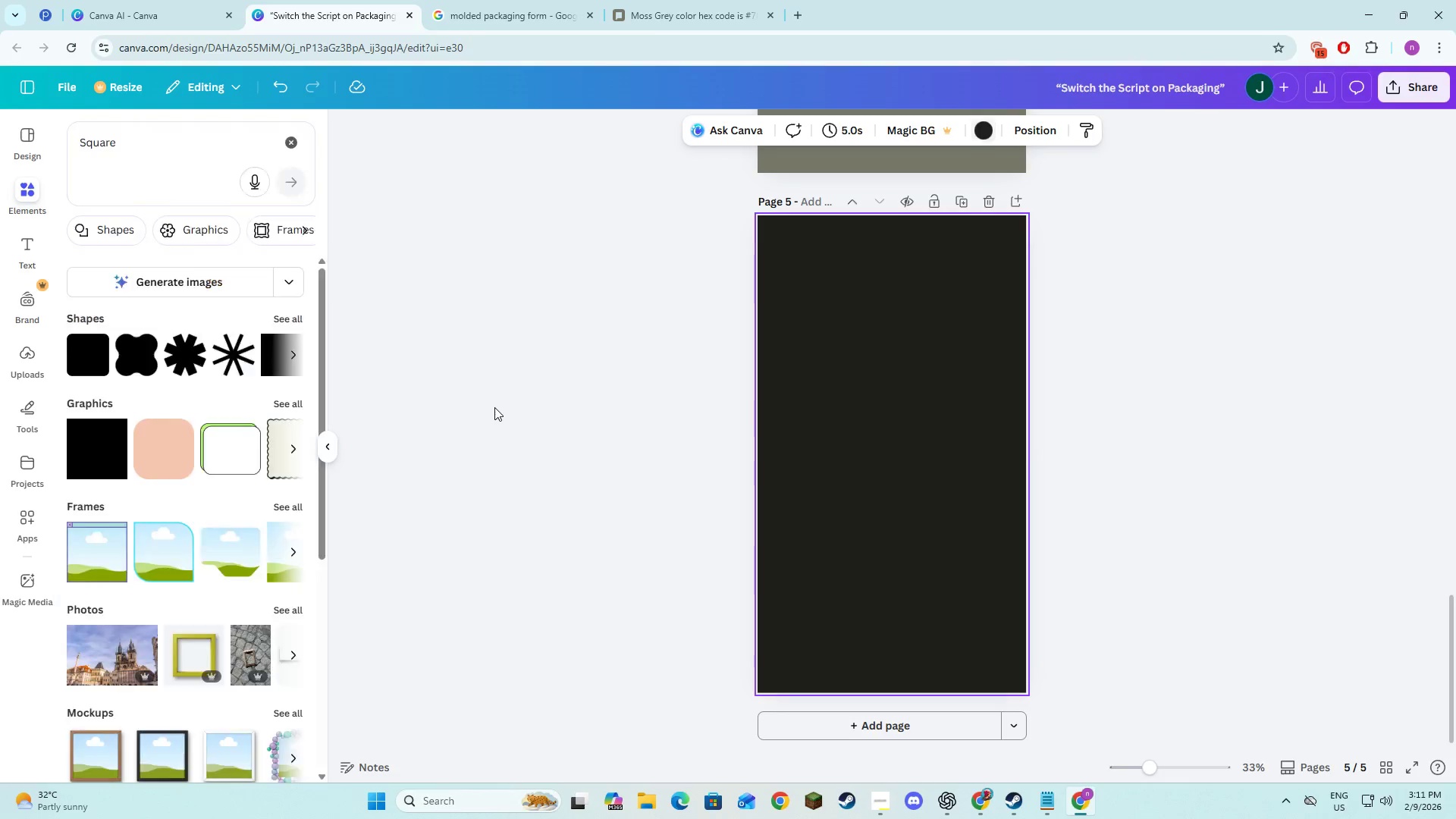 
key(Alt+AltLeft)
 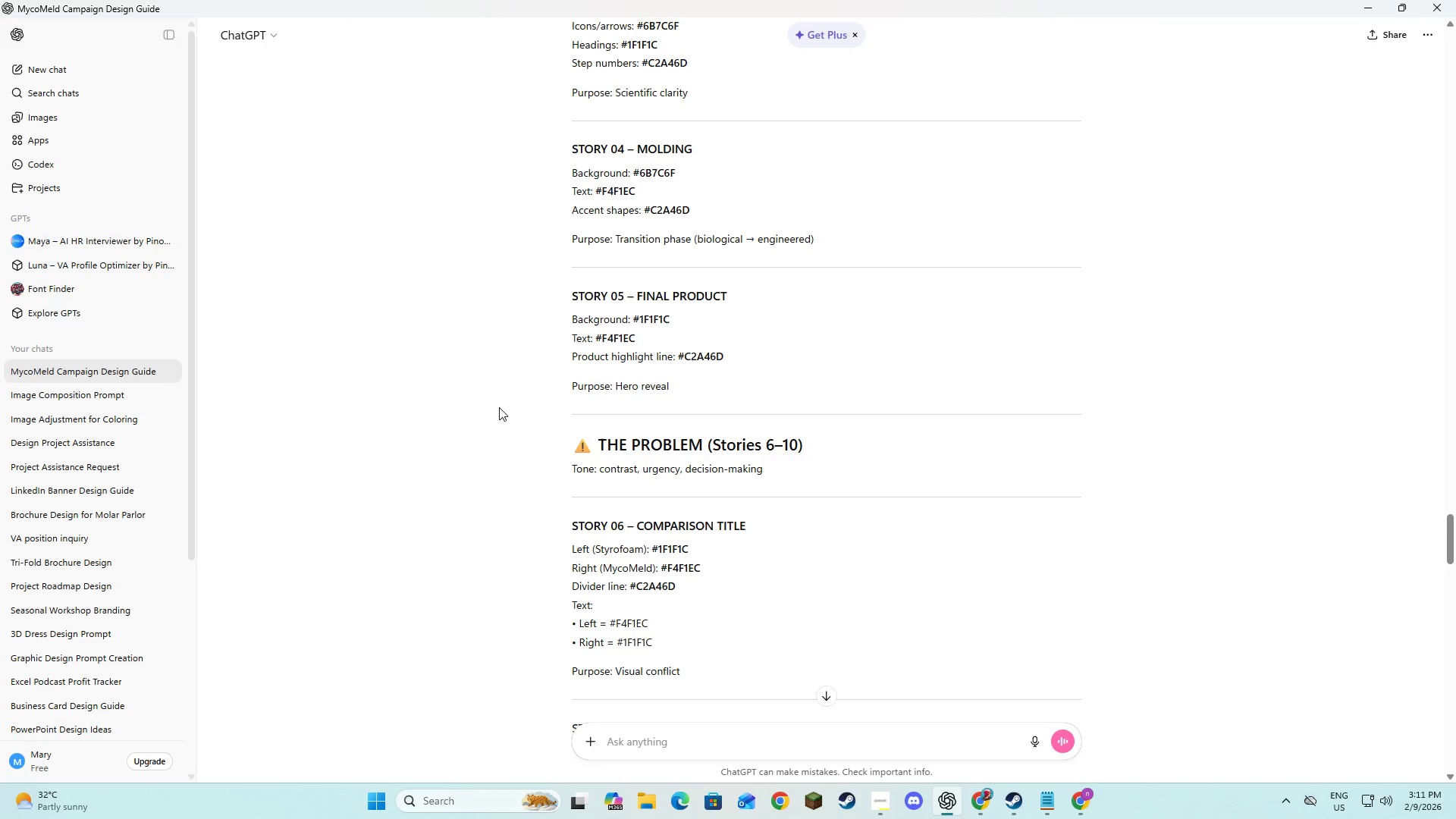 
key(Alt+Tab)
 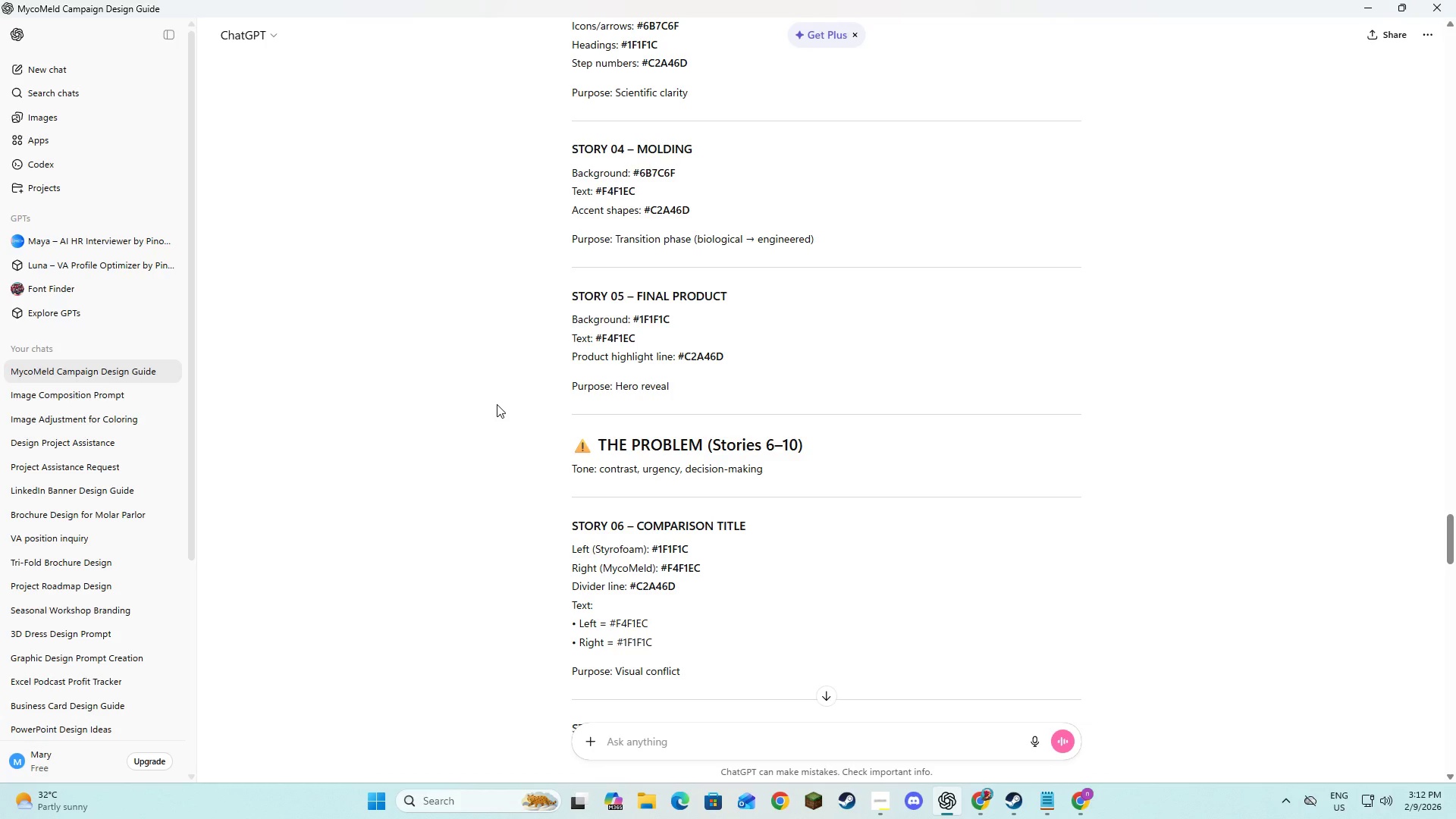 
wait(6.58)
 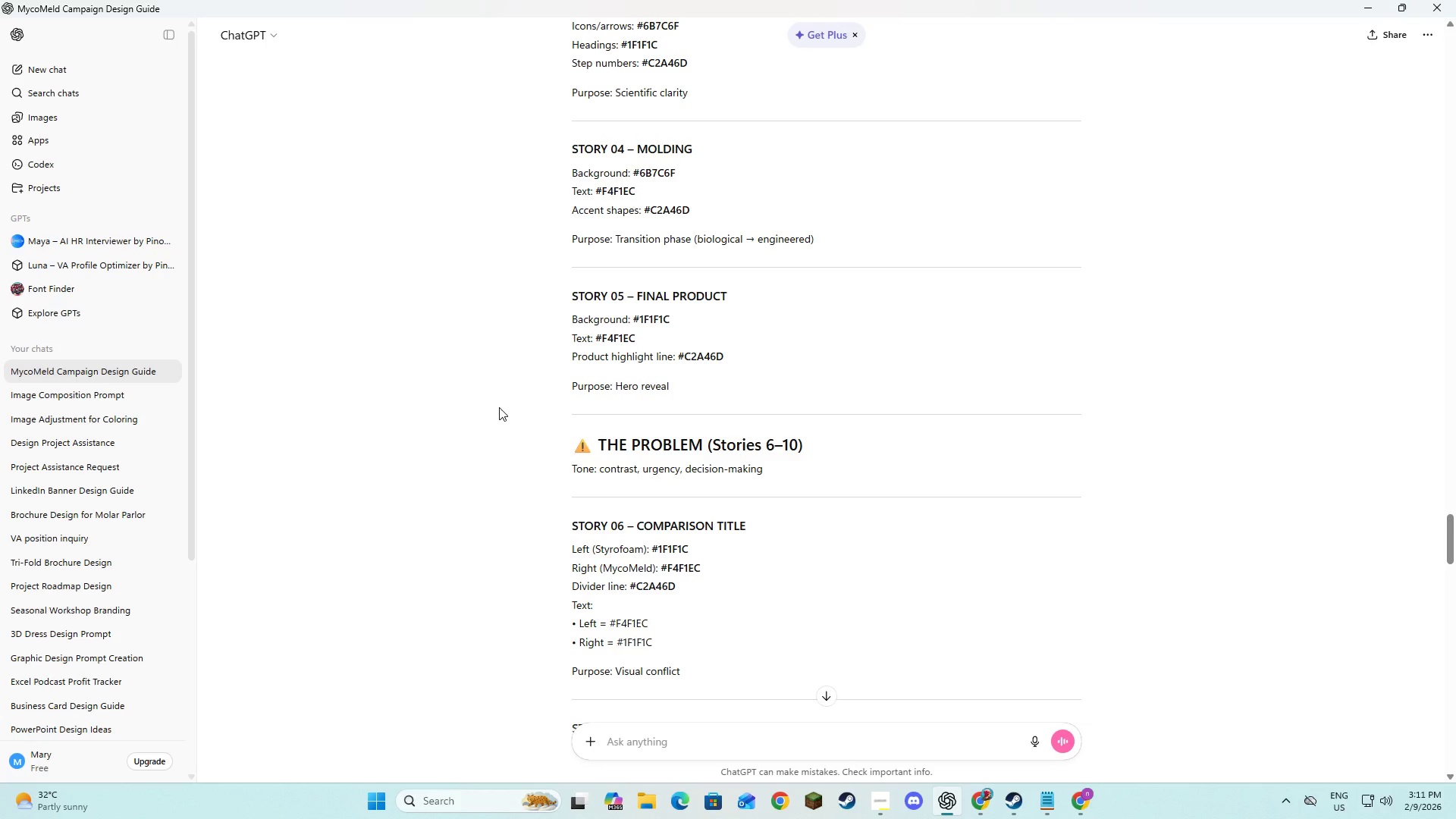 
scroll: coordinate [498, 403], scroll_direction: up, amount: 63.0
 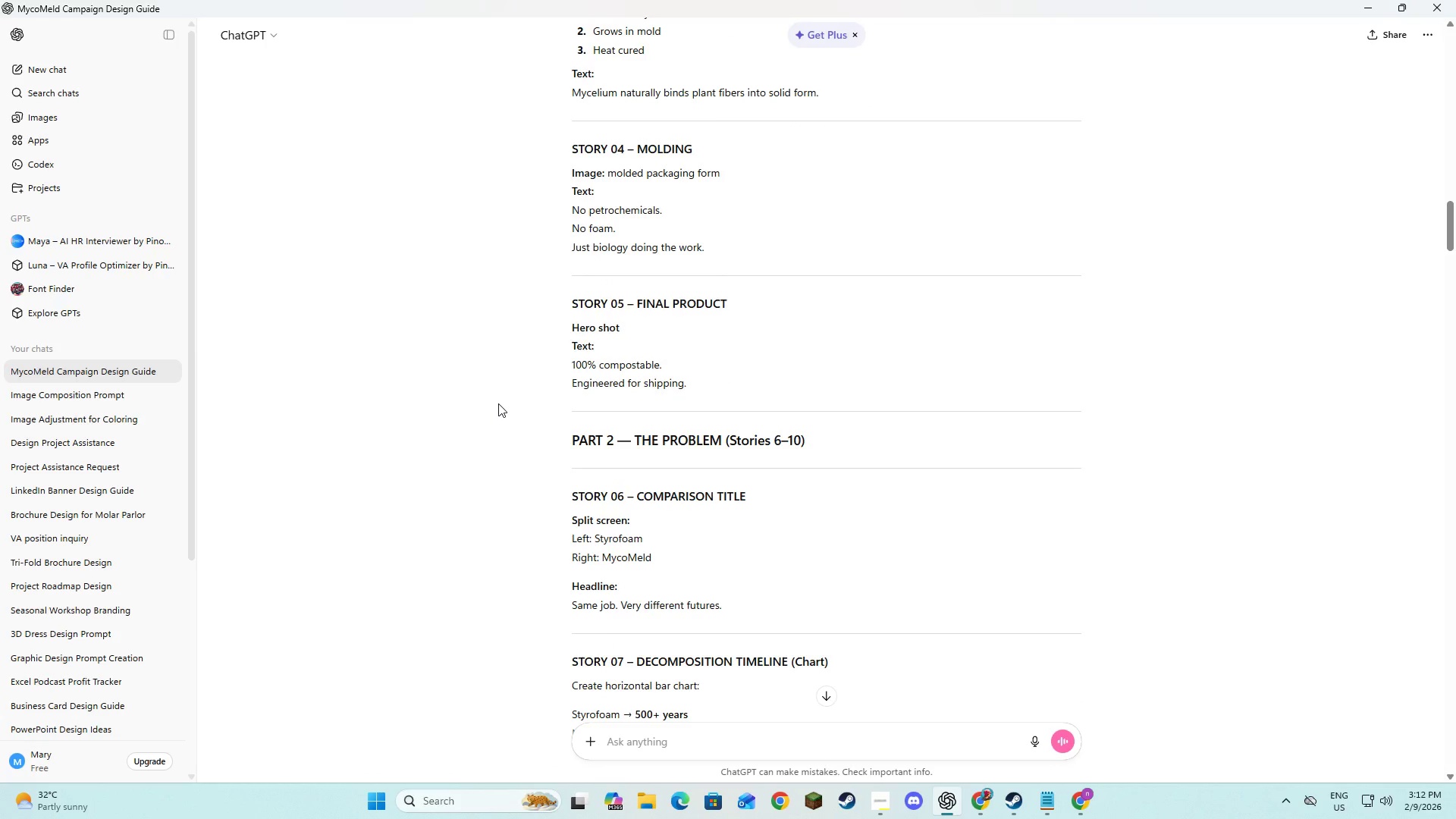 
scroll: coordinate [498, 403], scroll_direction: down, amount: 1.0
 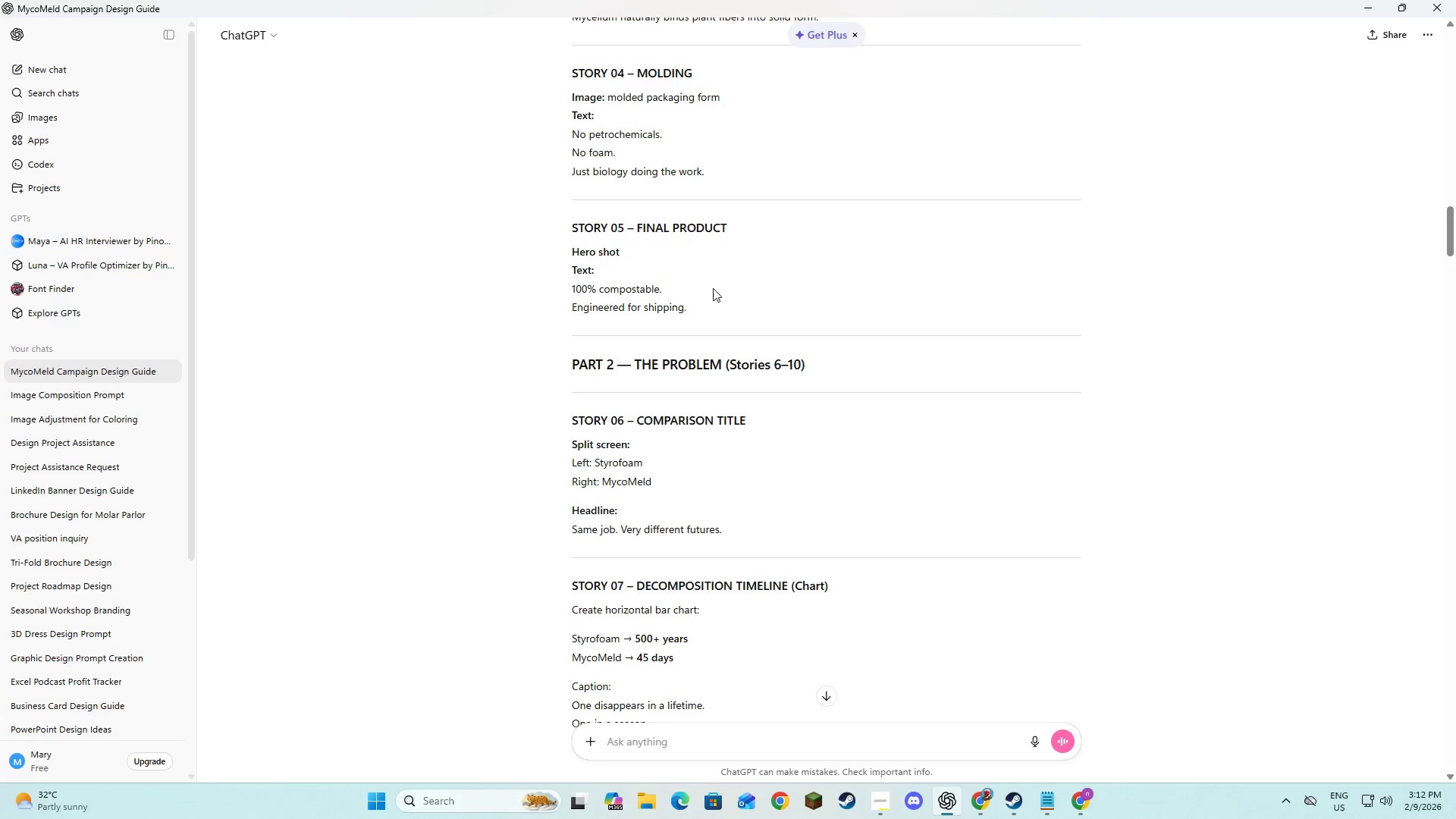 
wait(5.86)
 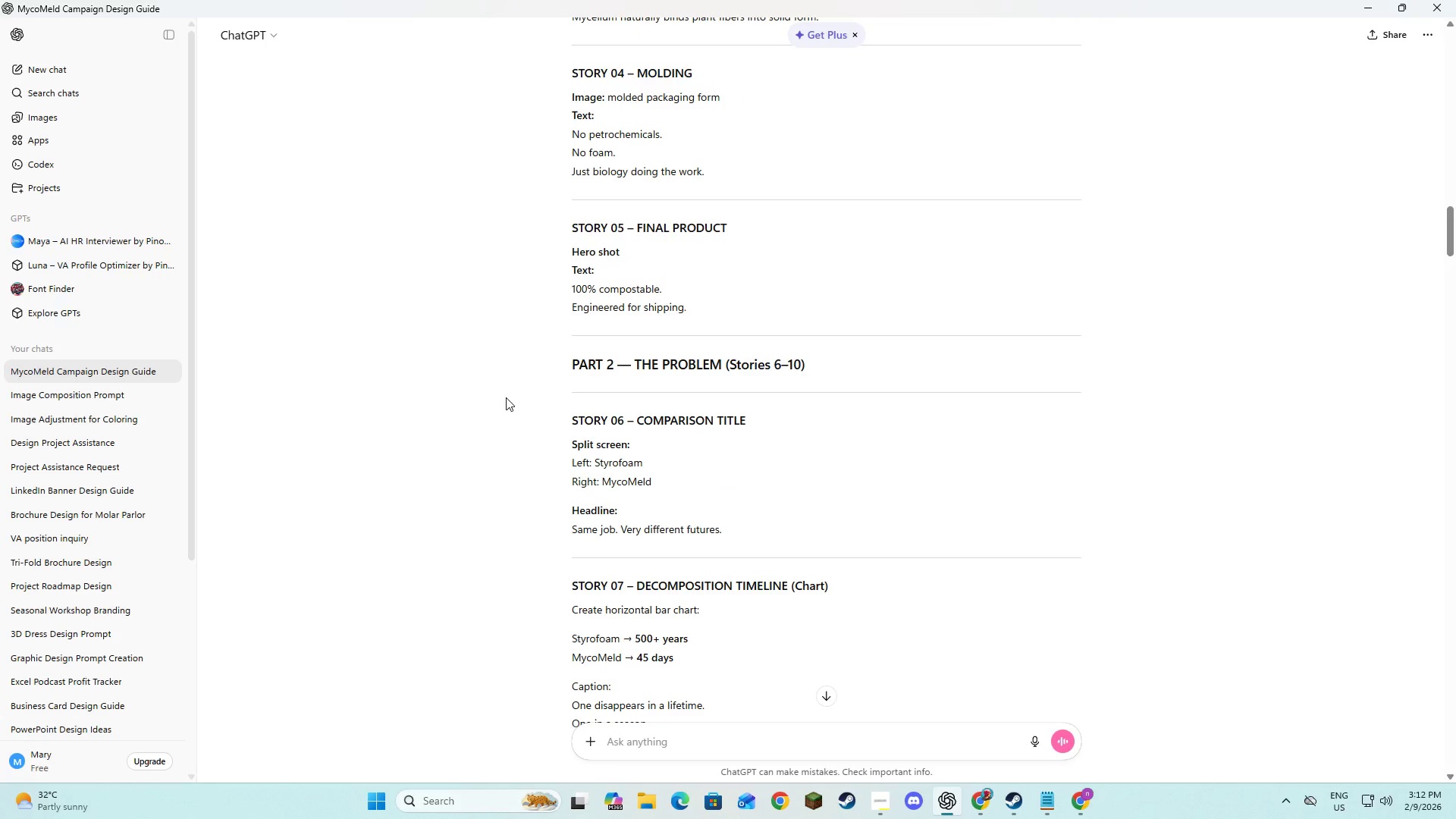 
left_click_drag(start_coordinate=[661, 290], to_coordinate=[575, 290])
 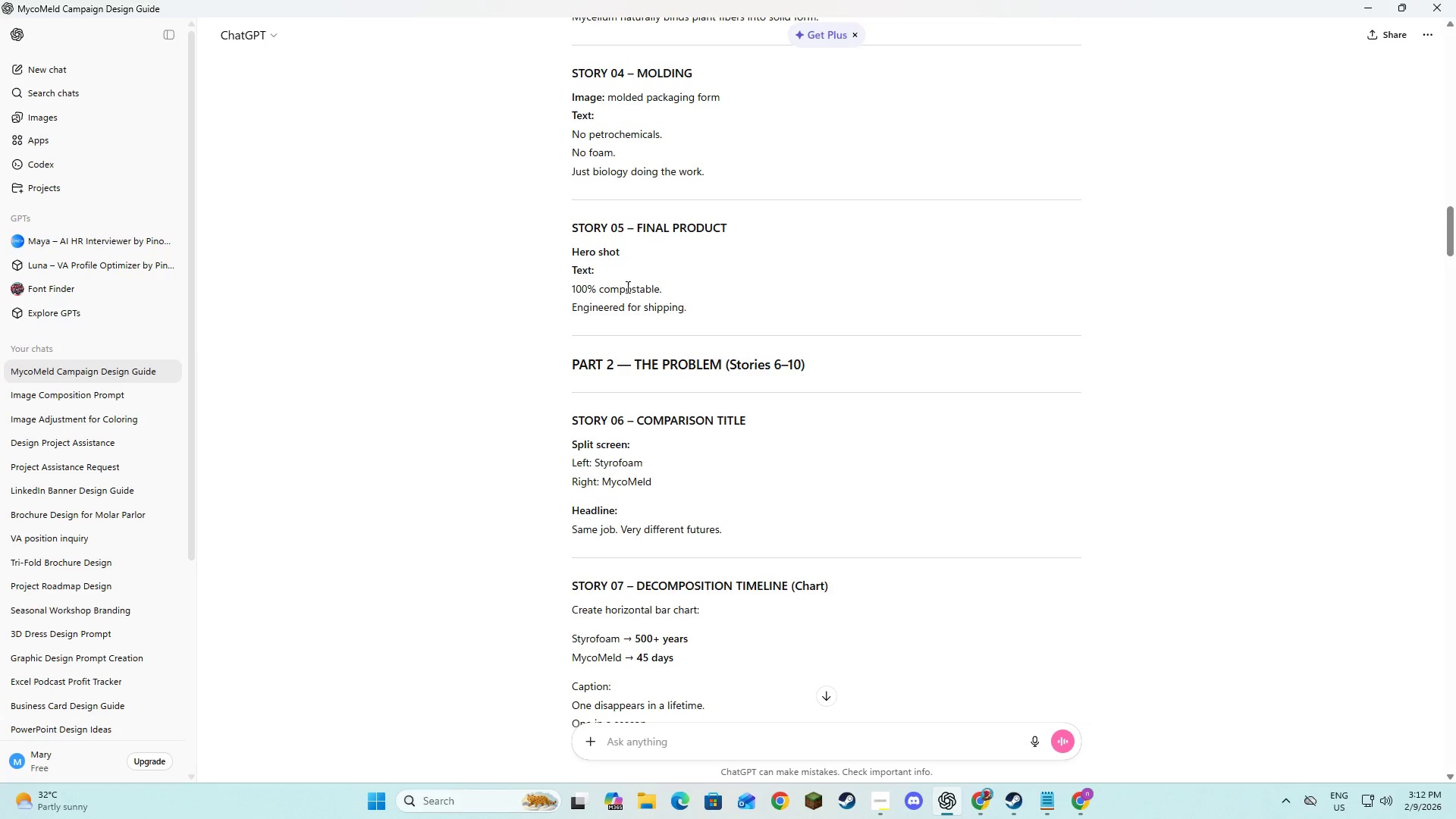 
double_click([645, 287])
 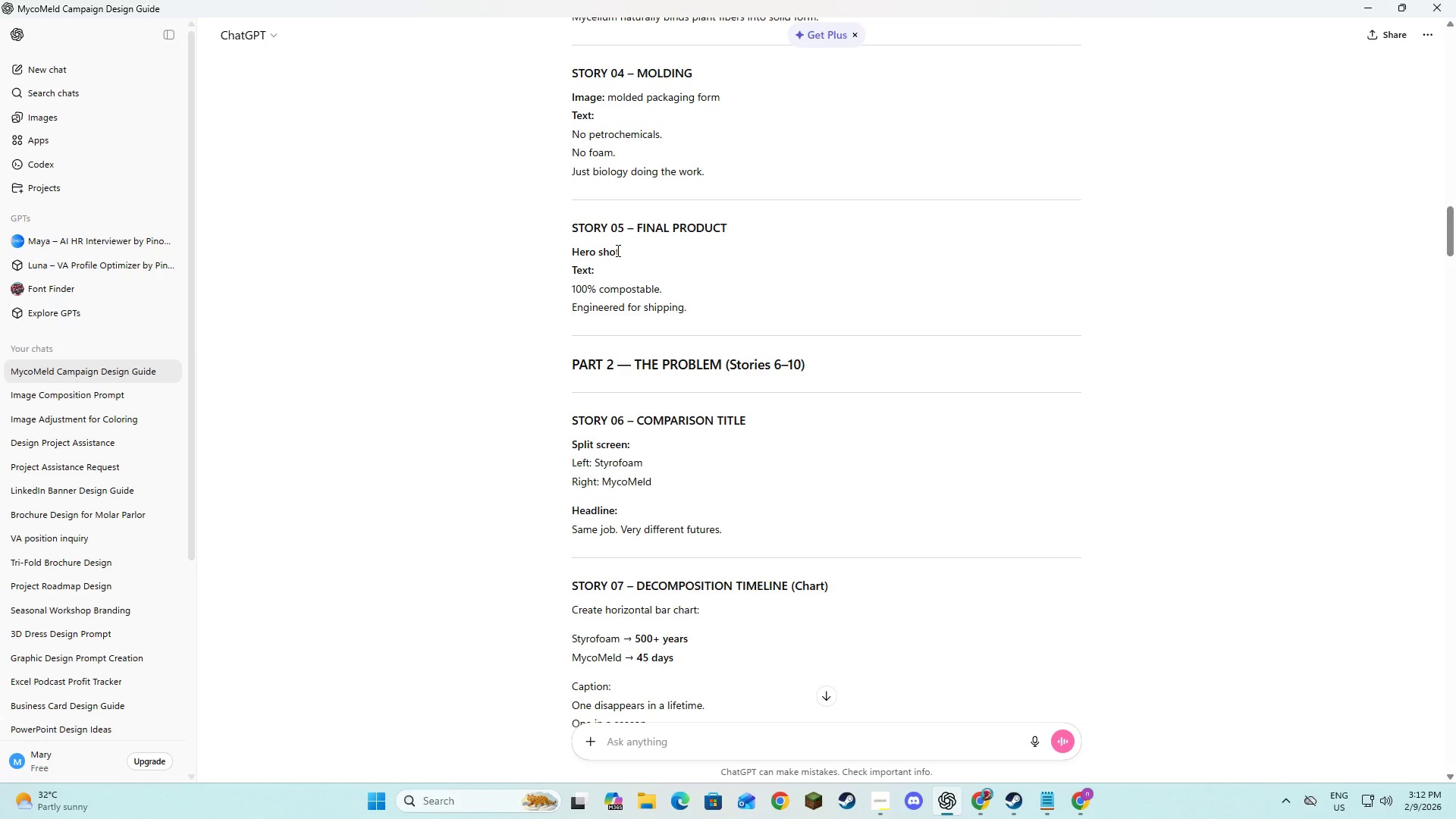 
left_click_drag(start_coordinate=[619, 250], to_coordinate=[552, 250])
 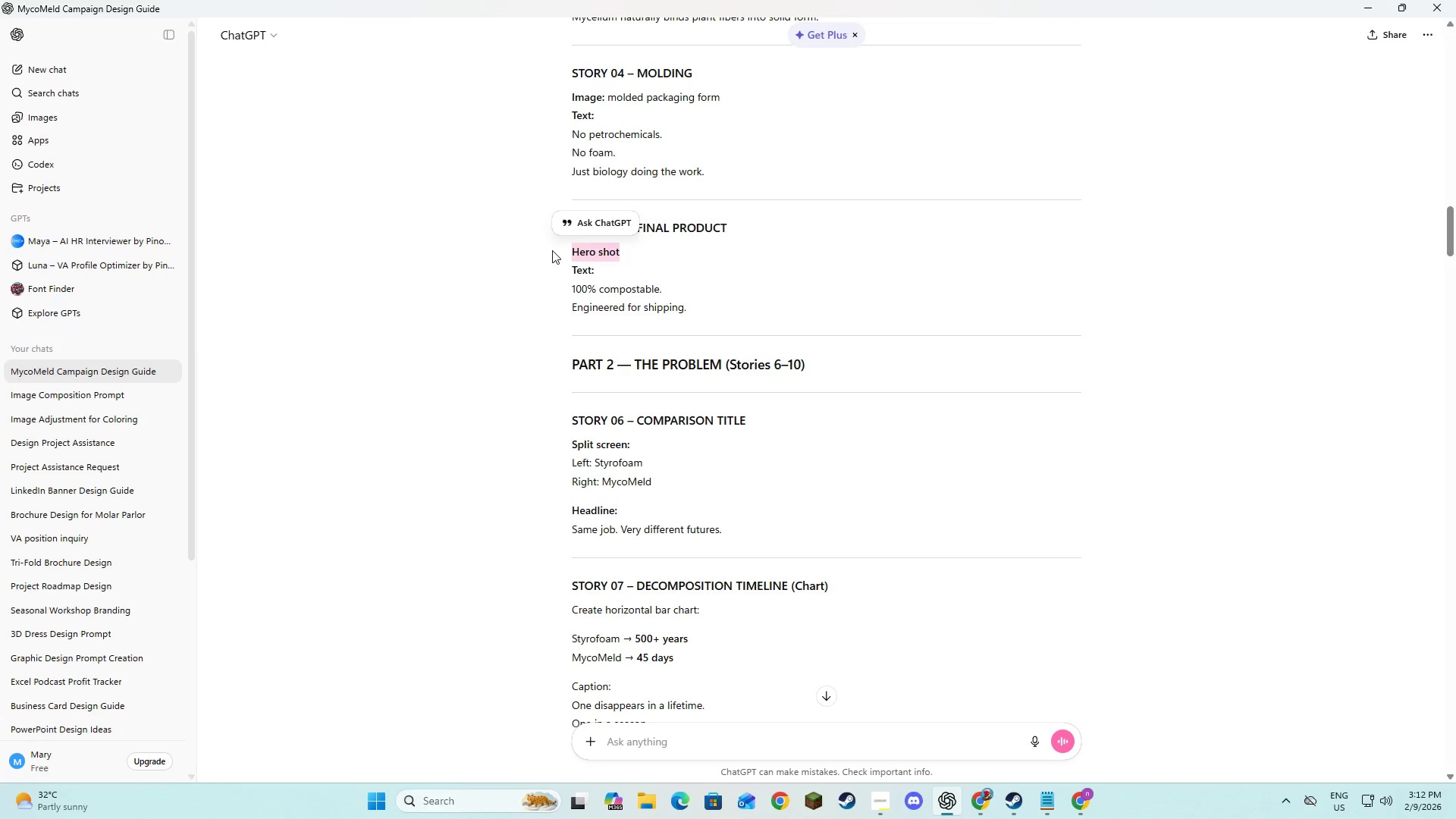 
key(Control+C)
 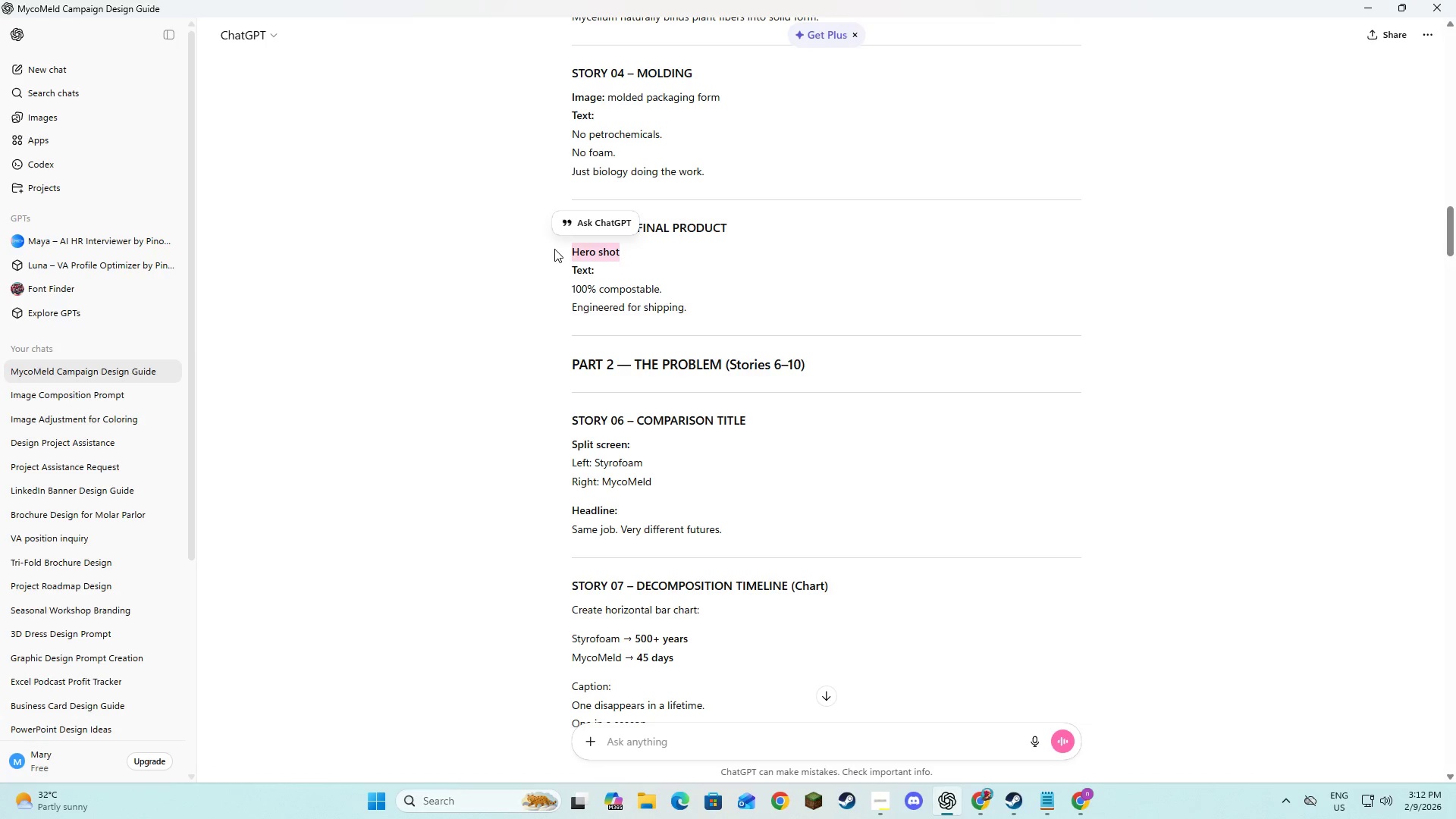 
key(Control+C)
 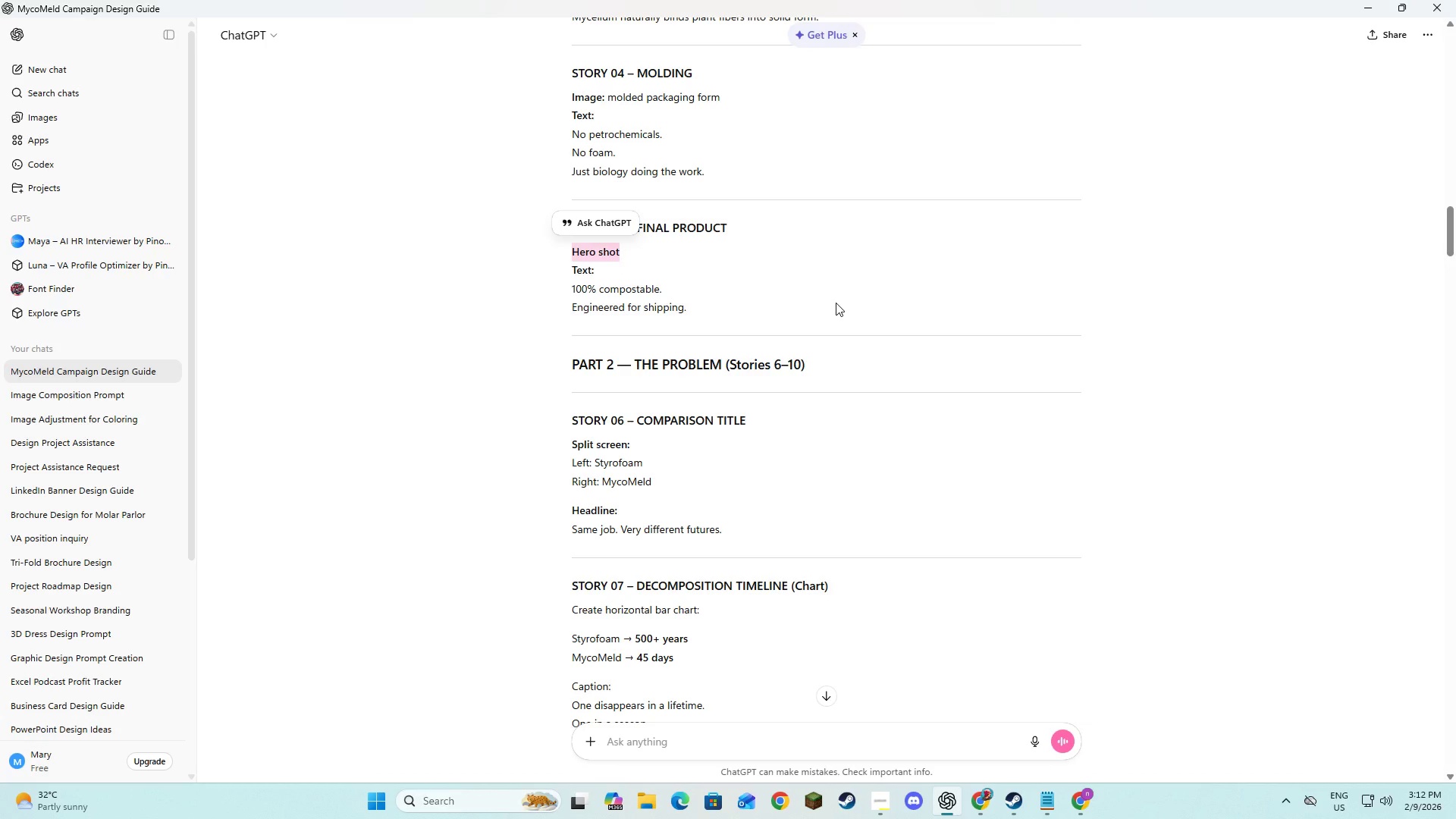 
key(Alt+AltLeft)
 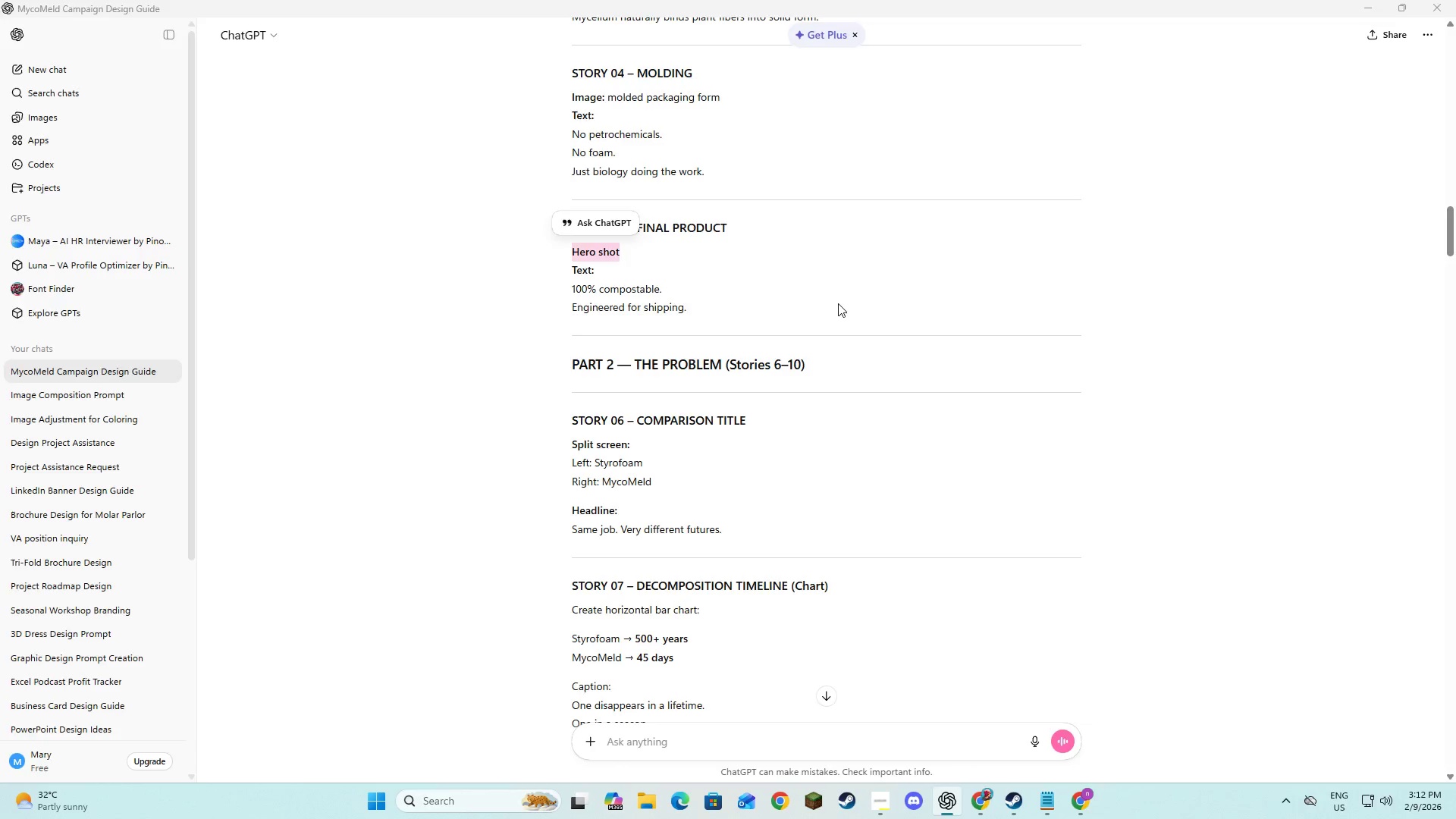 
key(Alt+Tab)
 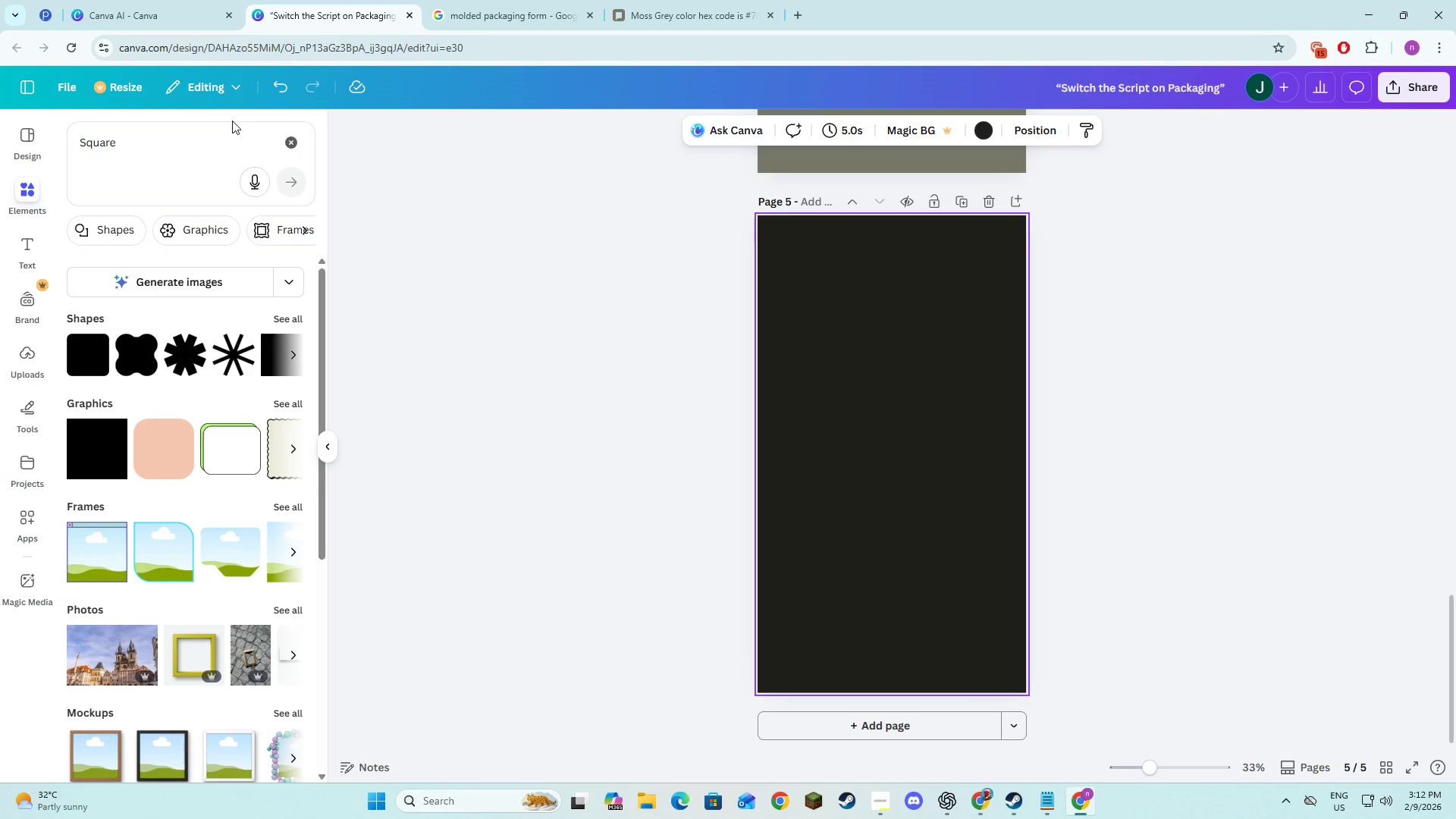 
left_click_drag(start_coordinate=[187, 128], to_coordinate=[34, 134])
 